 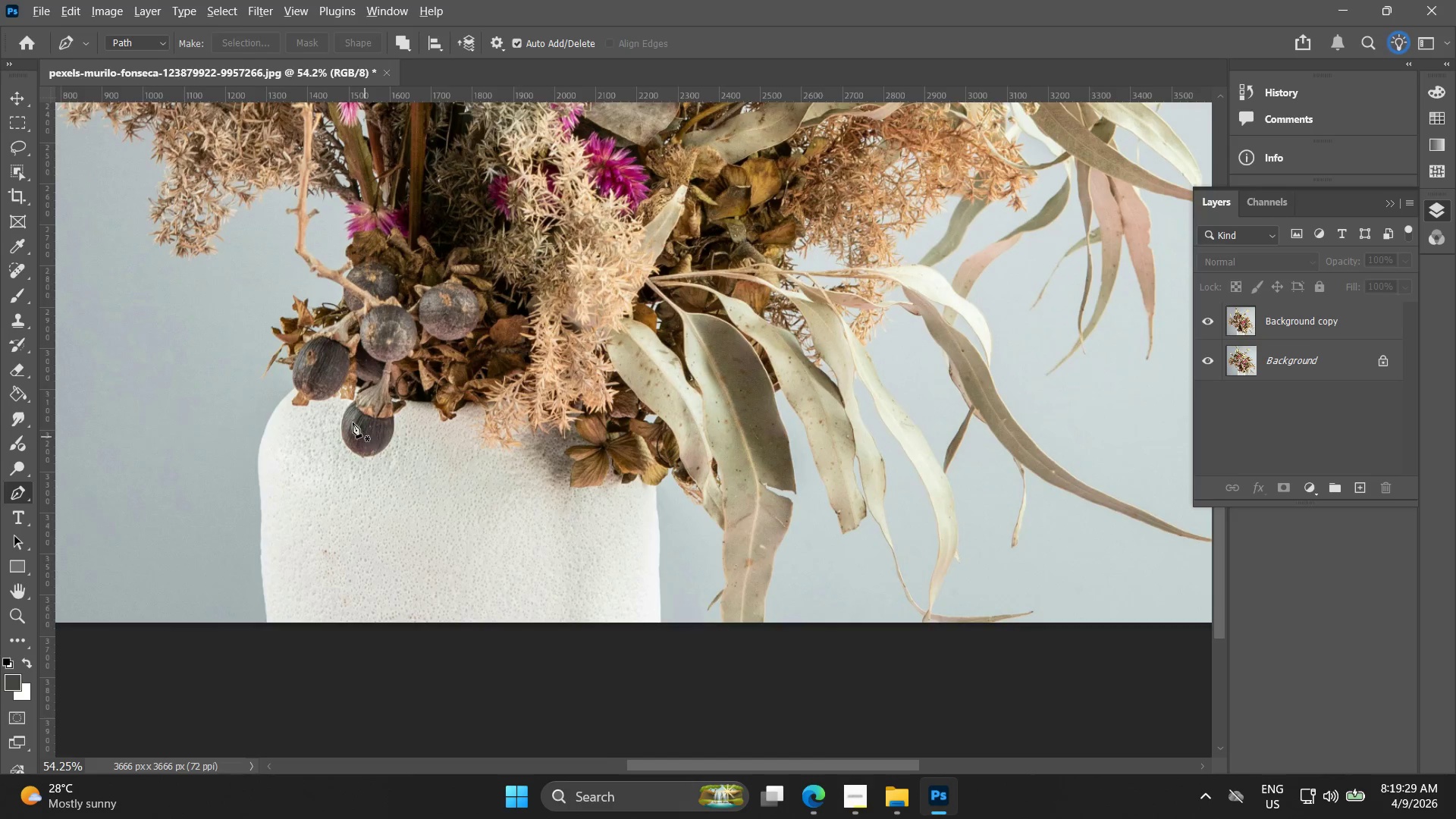 
hold_key(key=AltLeft, duration=1.34)
scroll: coordinate [344, 400], scroll_direction: up, amount: 19.0
 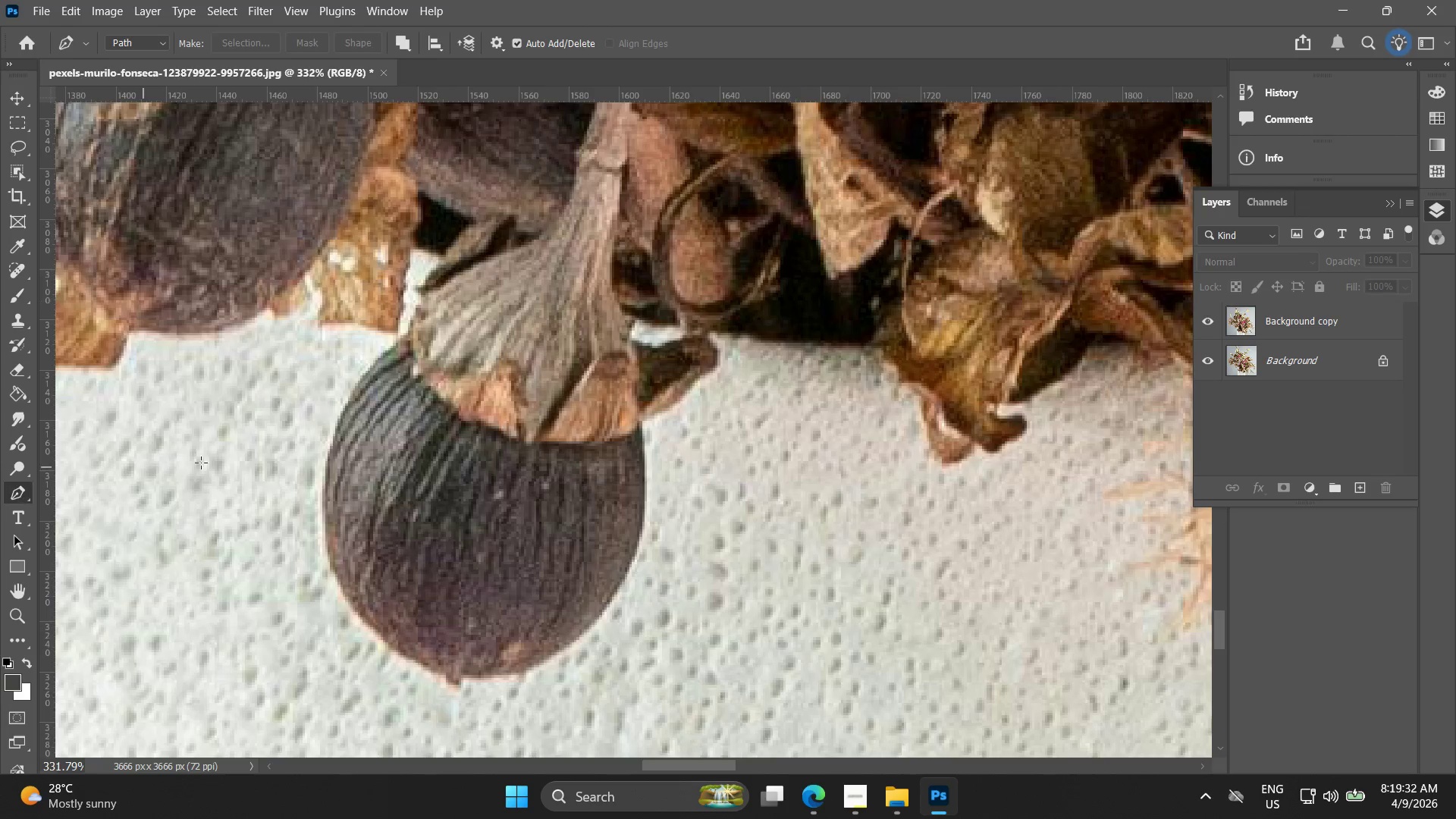 
left_click([1263, 331])
 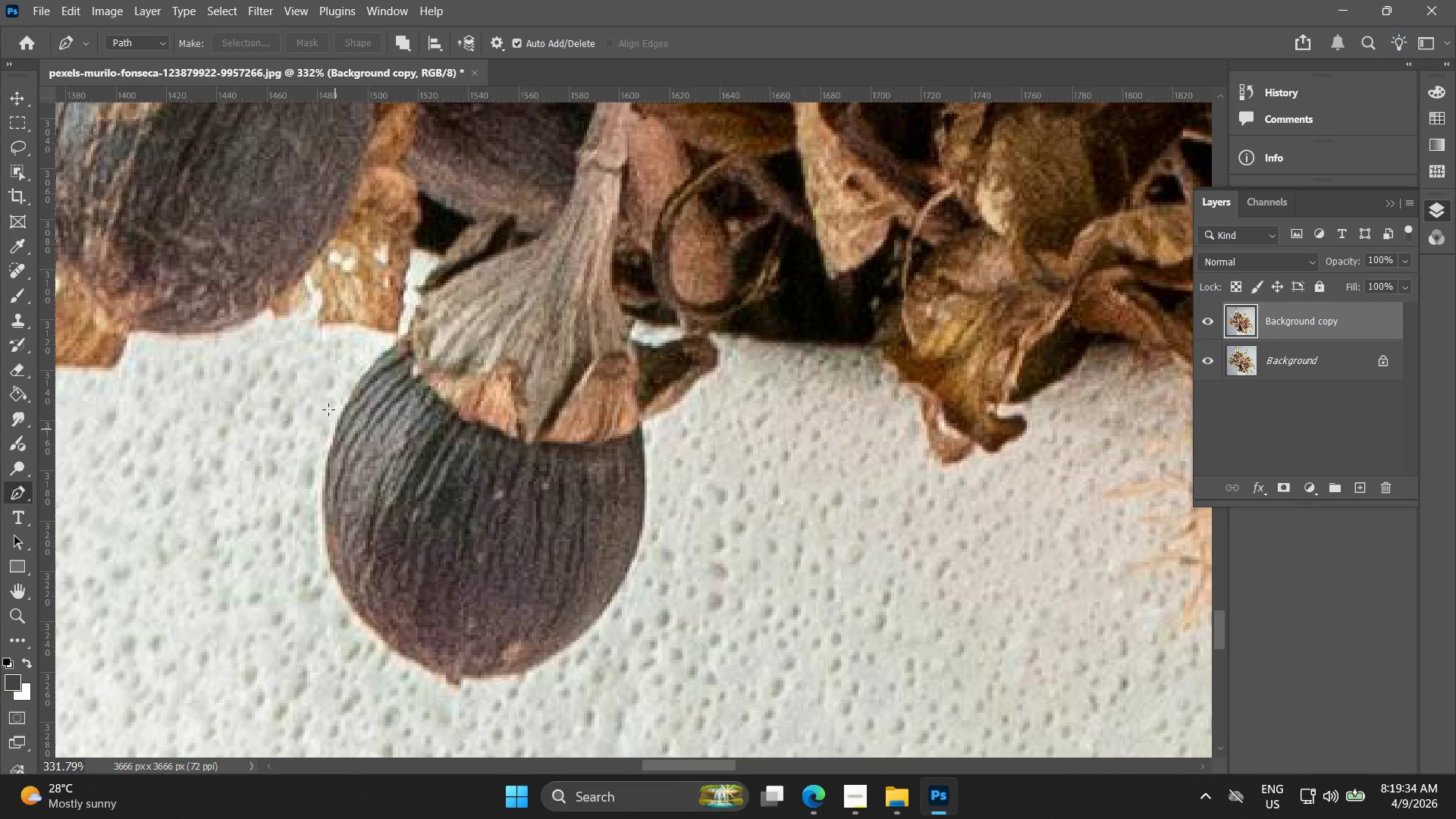 
key(Alt+AltLeft)
 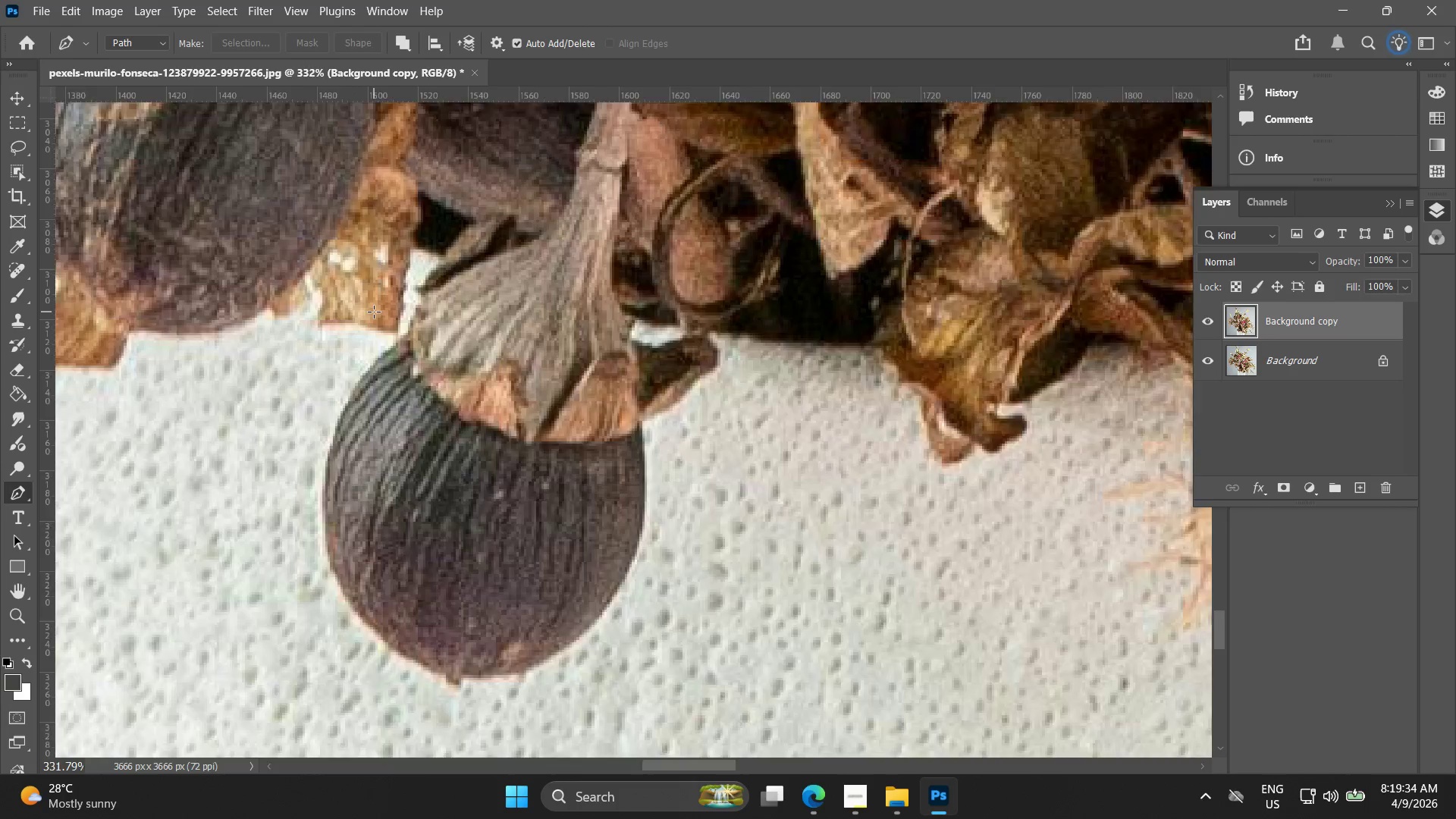 
scroll: coordinate [374, 312], scroll_direction: up, amount: 3.0
 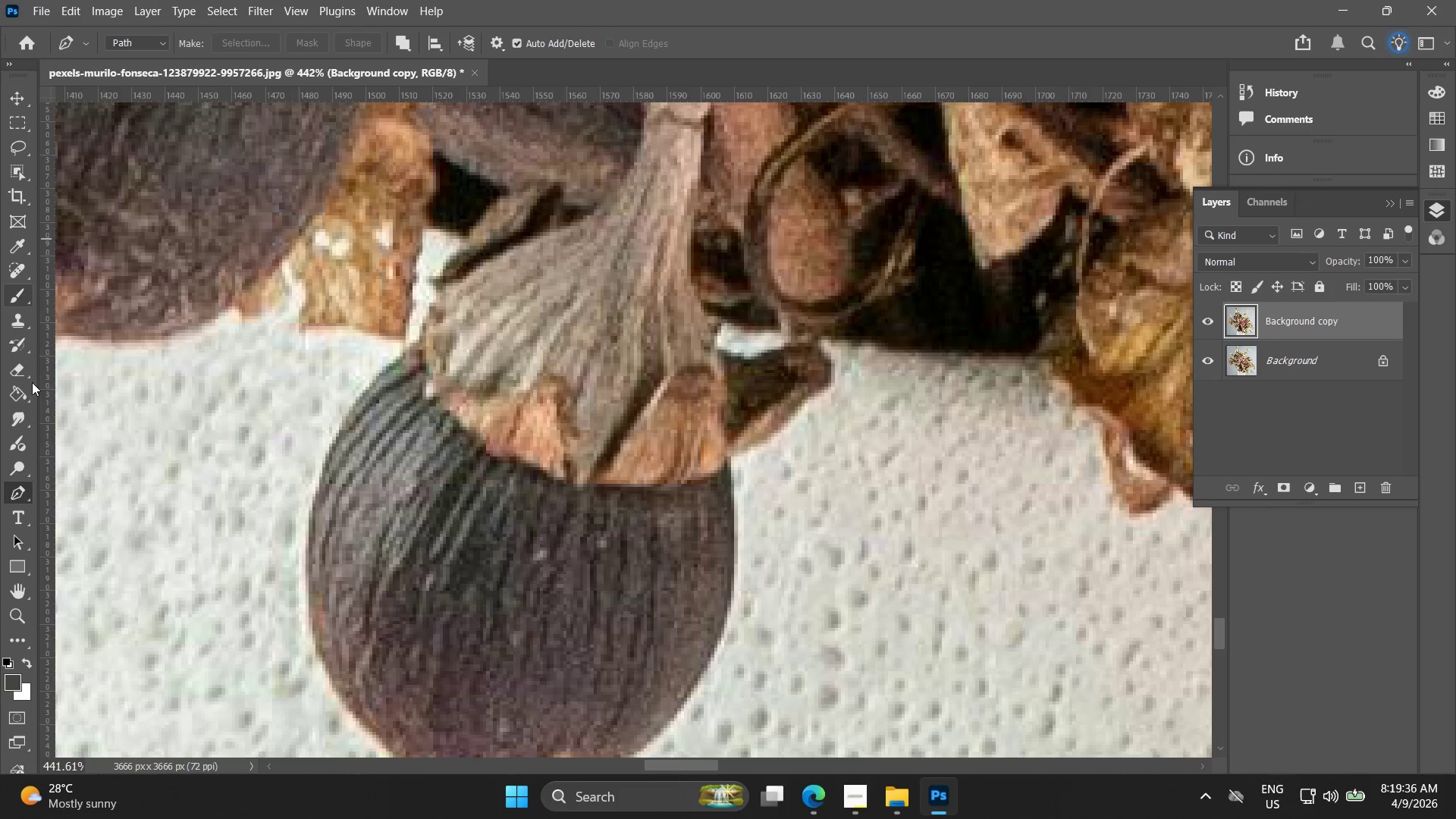 
right_click([17, 498])
 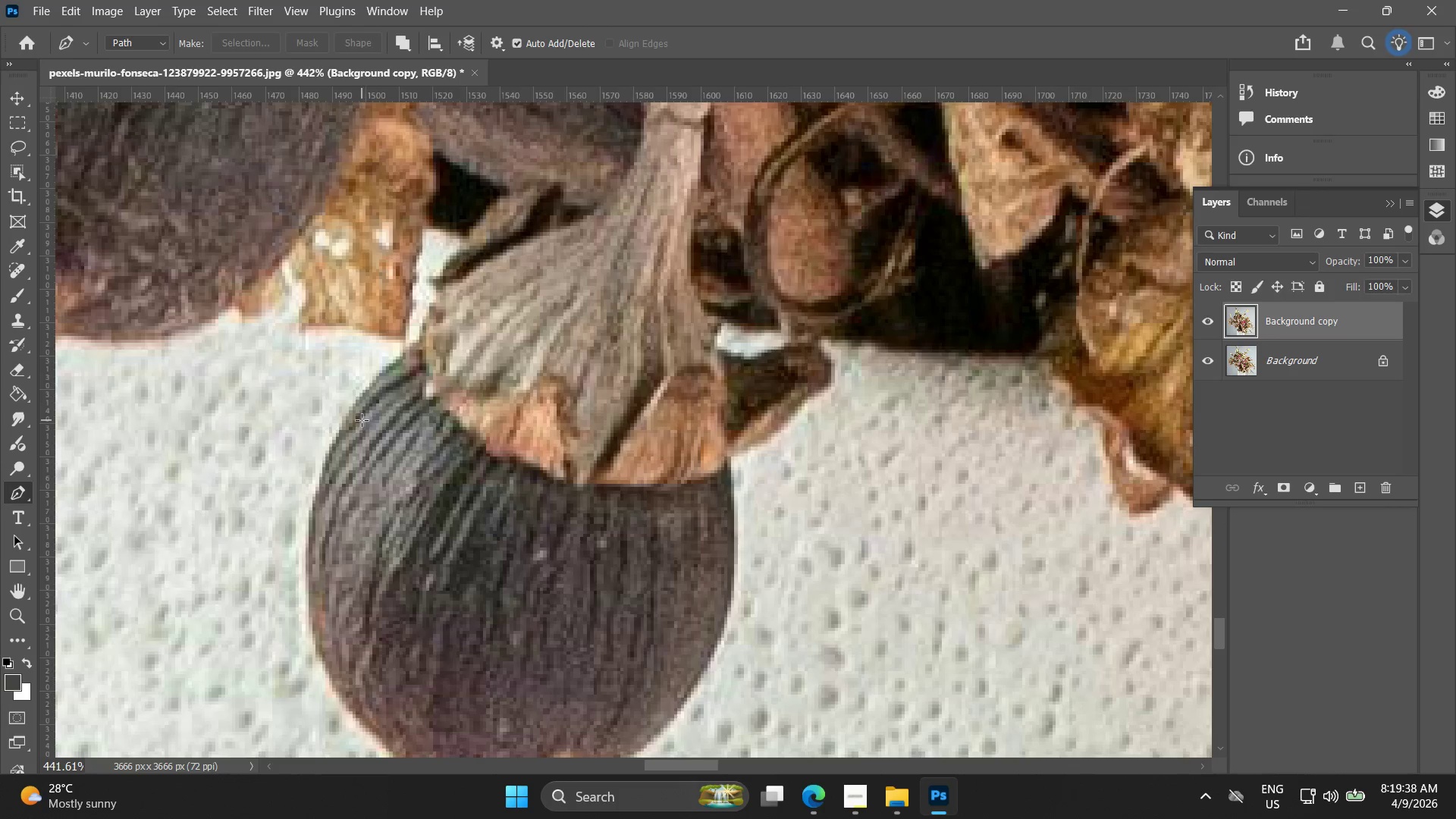 
key(CapsLock)
 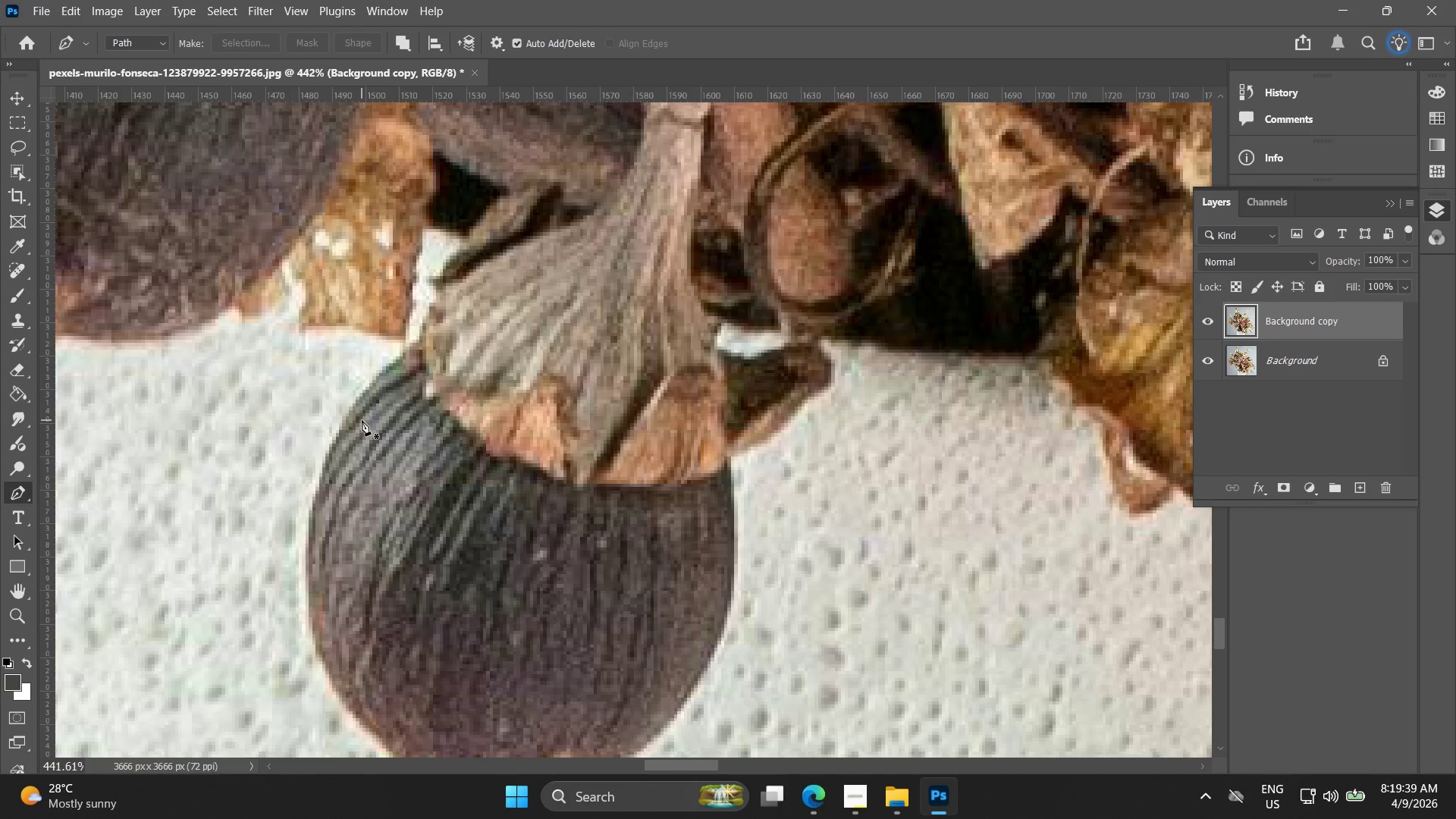 
key(CapsLock)
 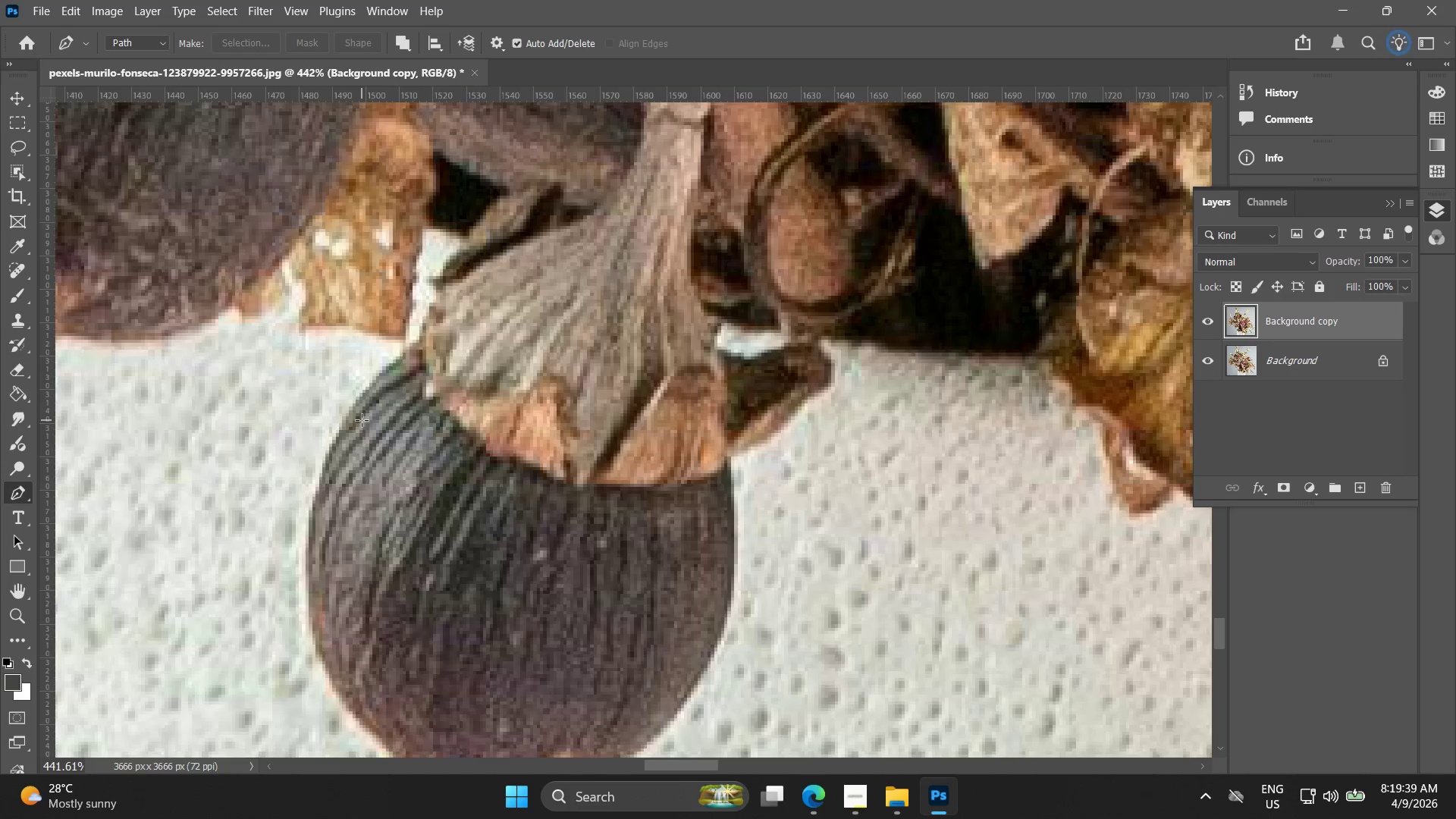 
key(CapsLock)
 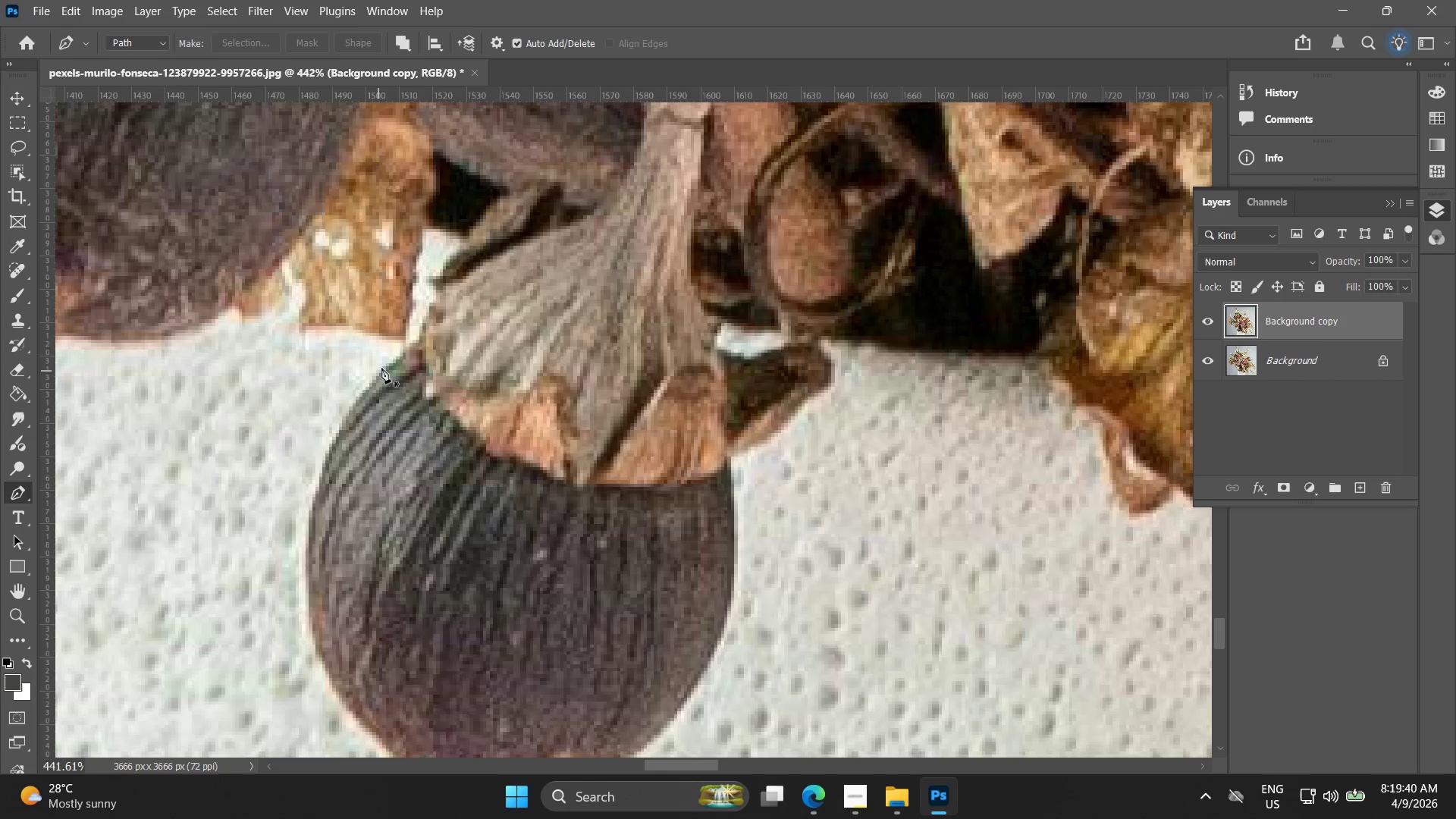 
key(Alt+AltLeft)
 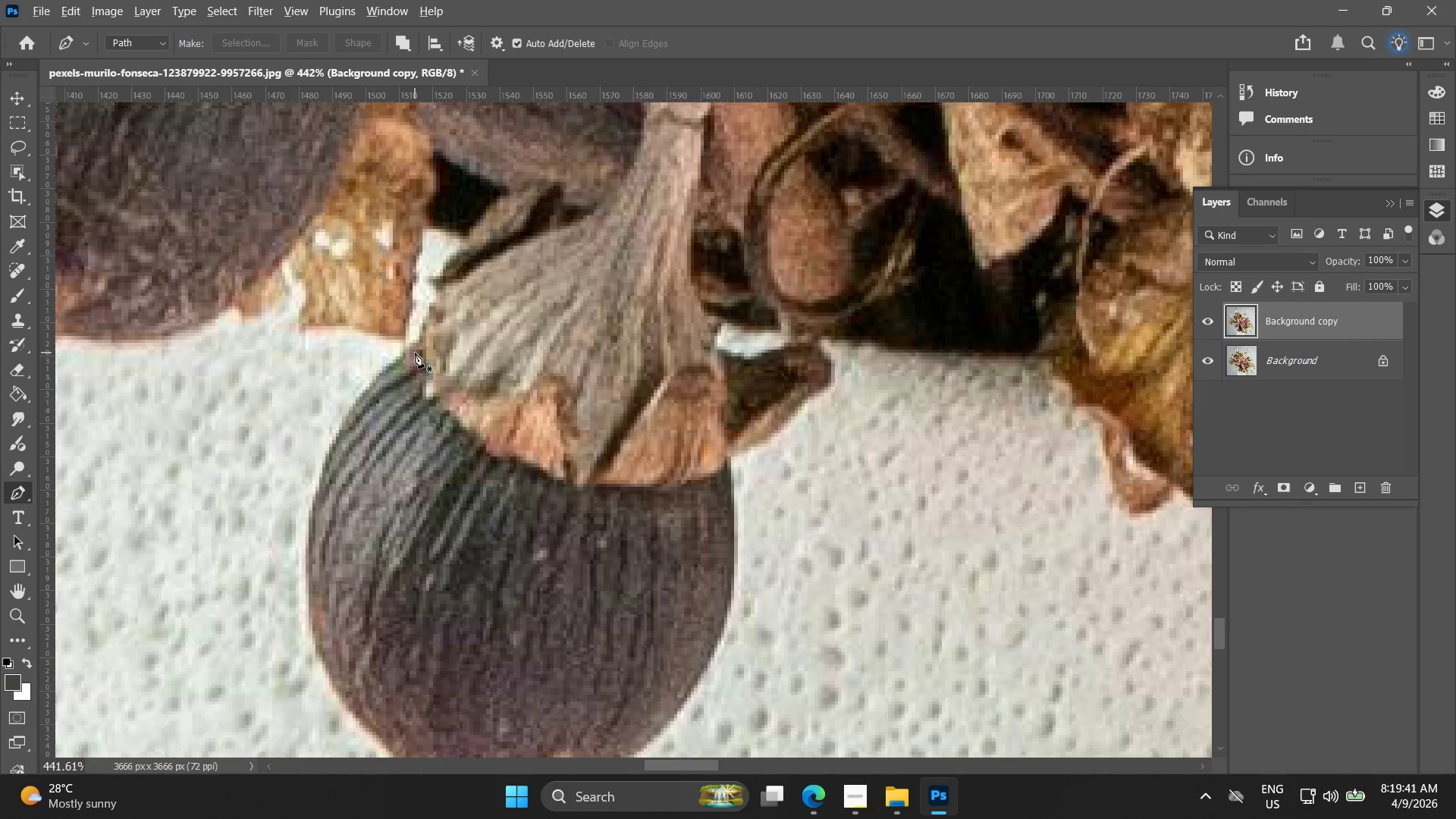 
scroll: coordinate [415, 353], scroll_direction: up, amount: 4.0
 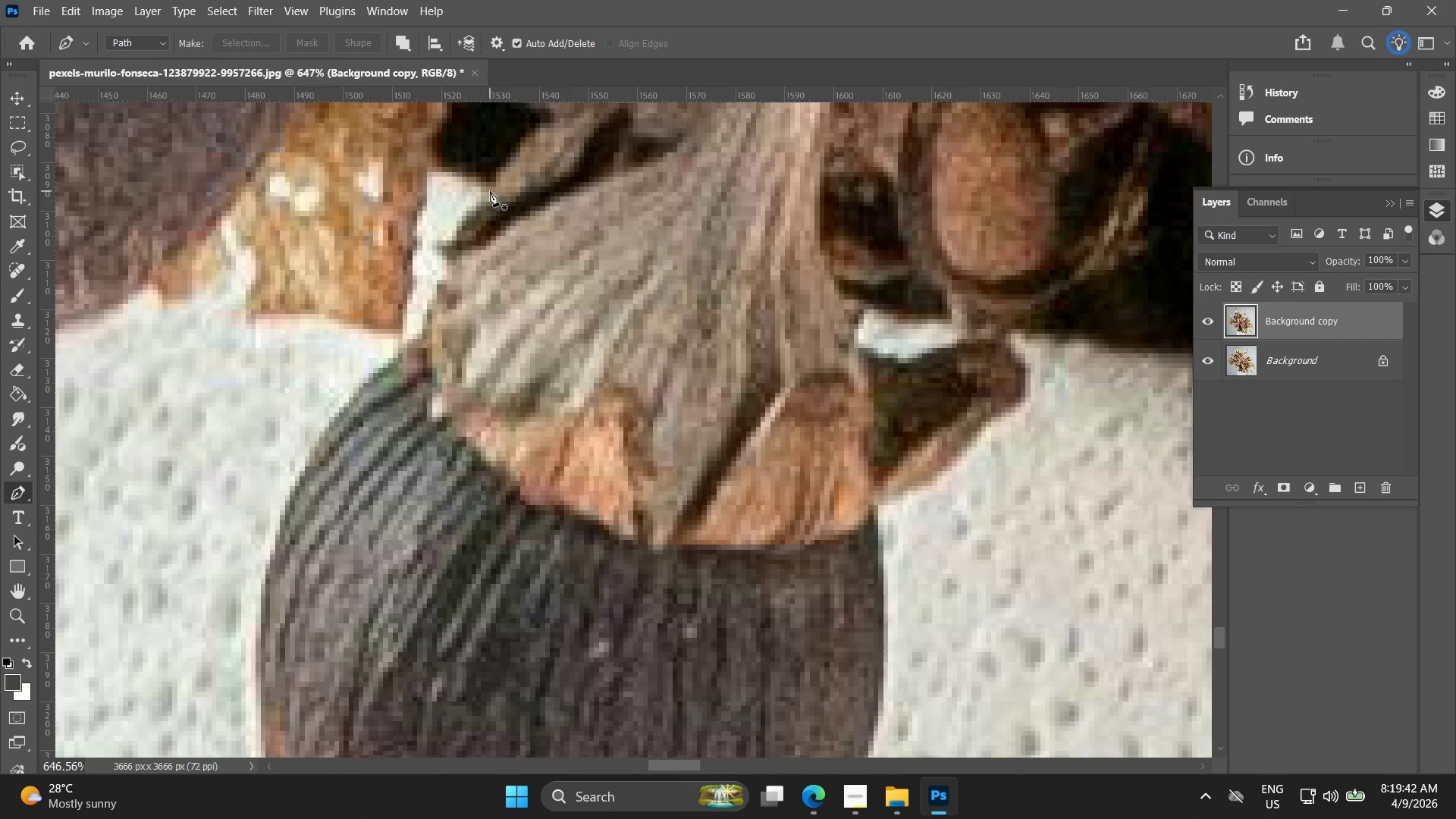 
left_click([485, 189])
 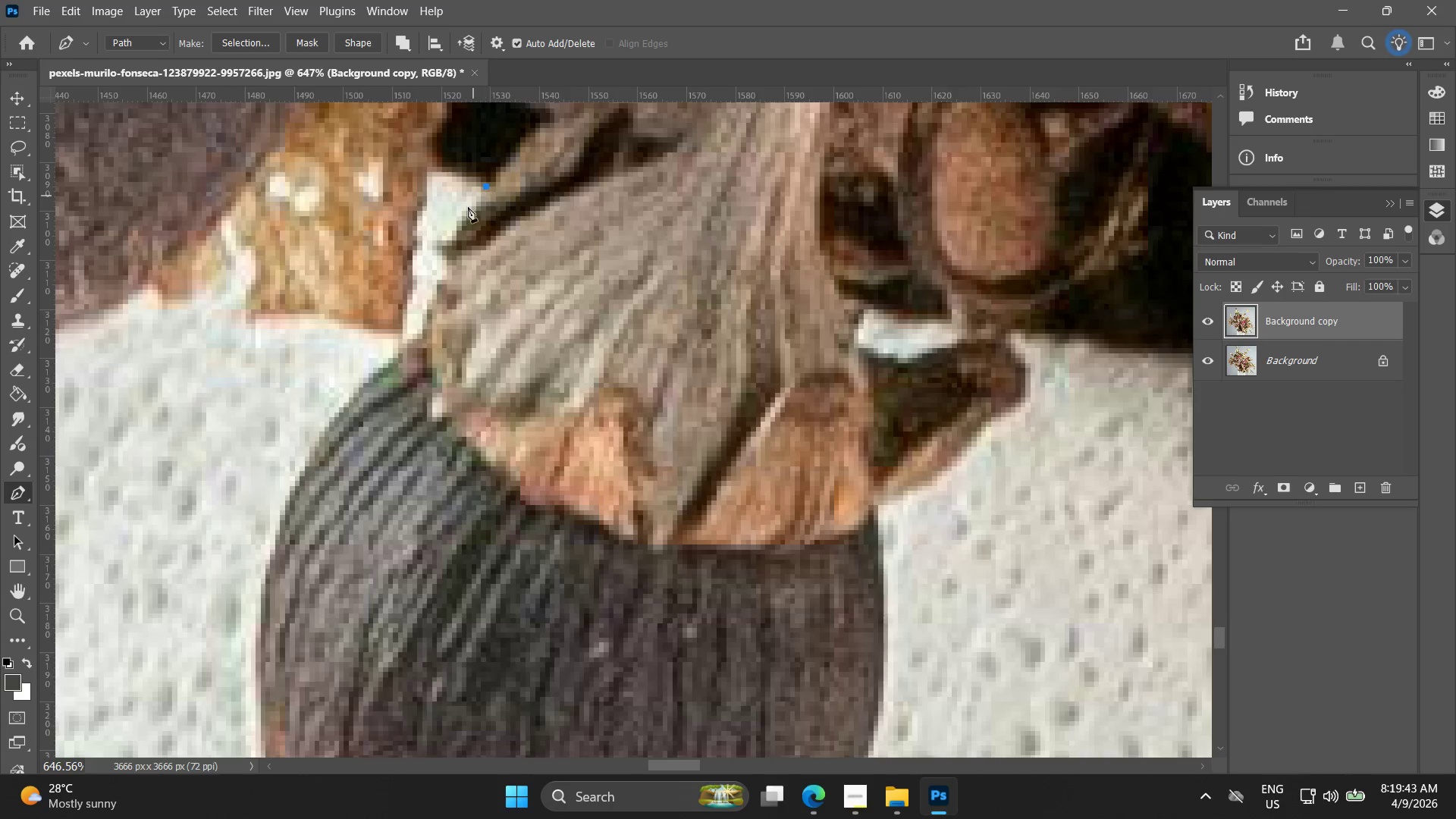 
key(Alt+AltLeft)
 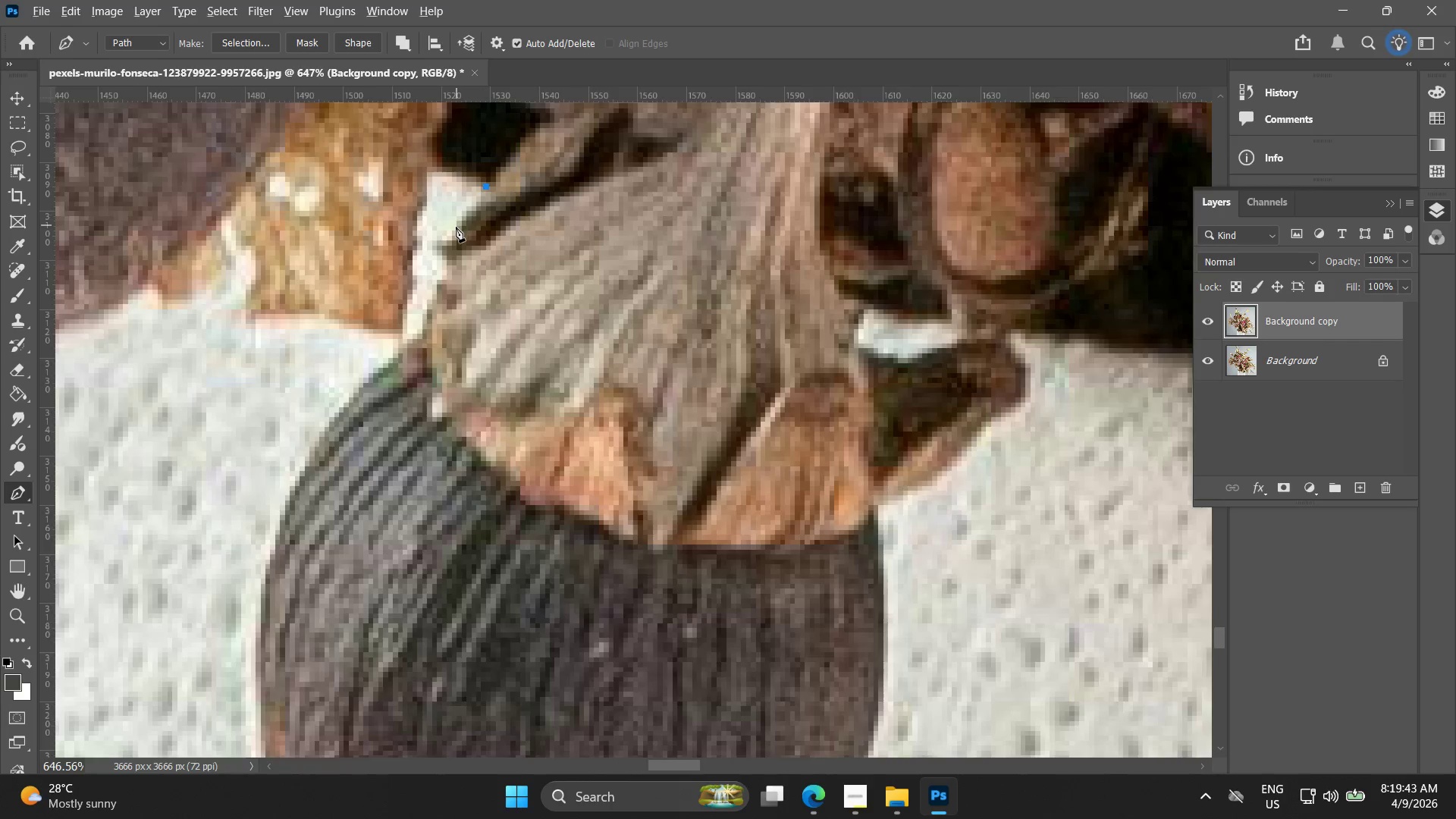 
scroll: coordinate [455, 228], scroll_direction: up, amount: 3.0
 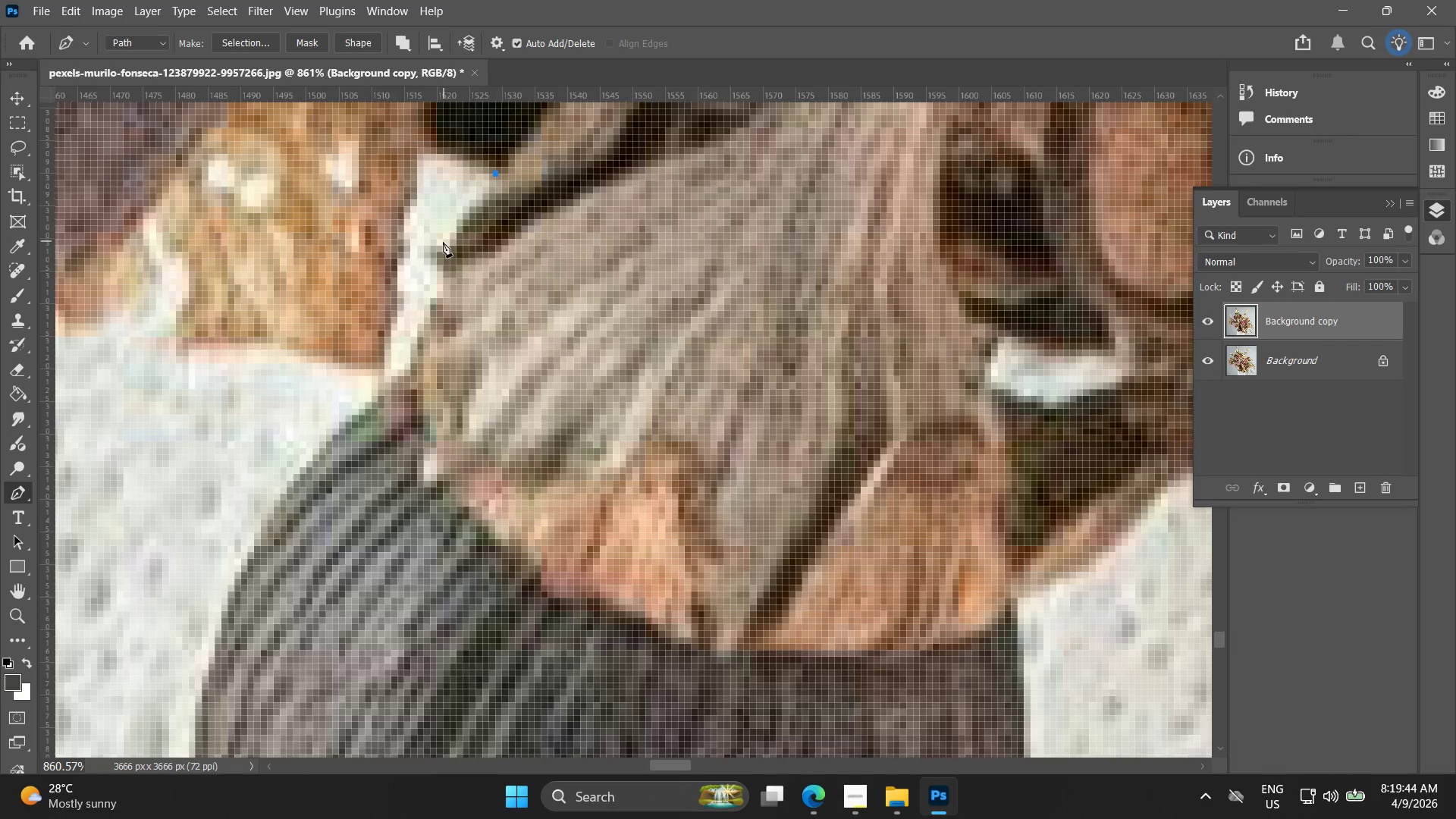 
left_click_drag(start_coordinate=[441, 248], to_coordinate=[435, 262])
 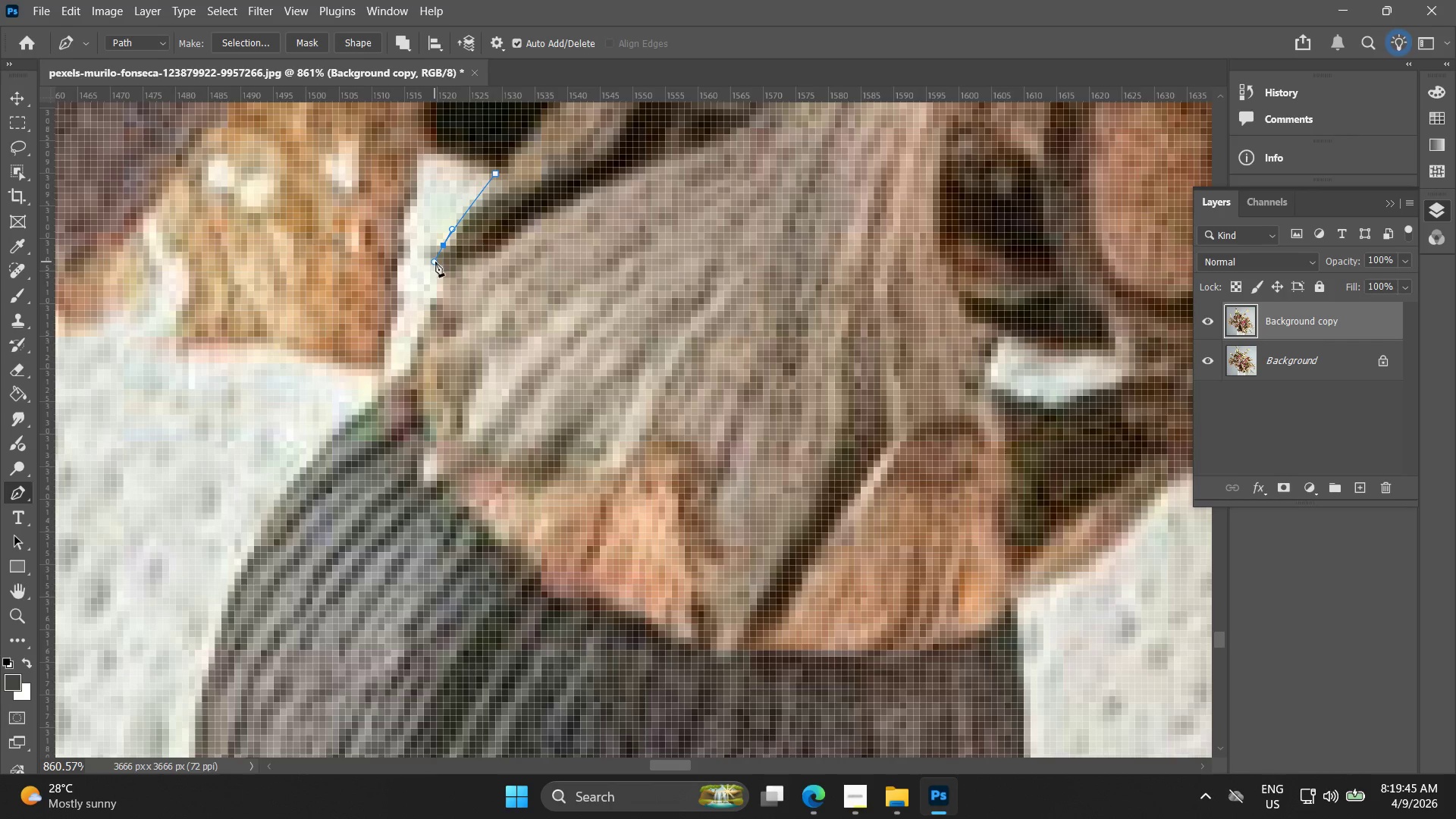 
key(Control+ControlLeft)
 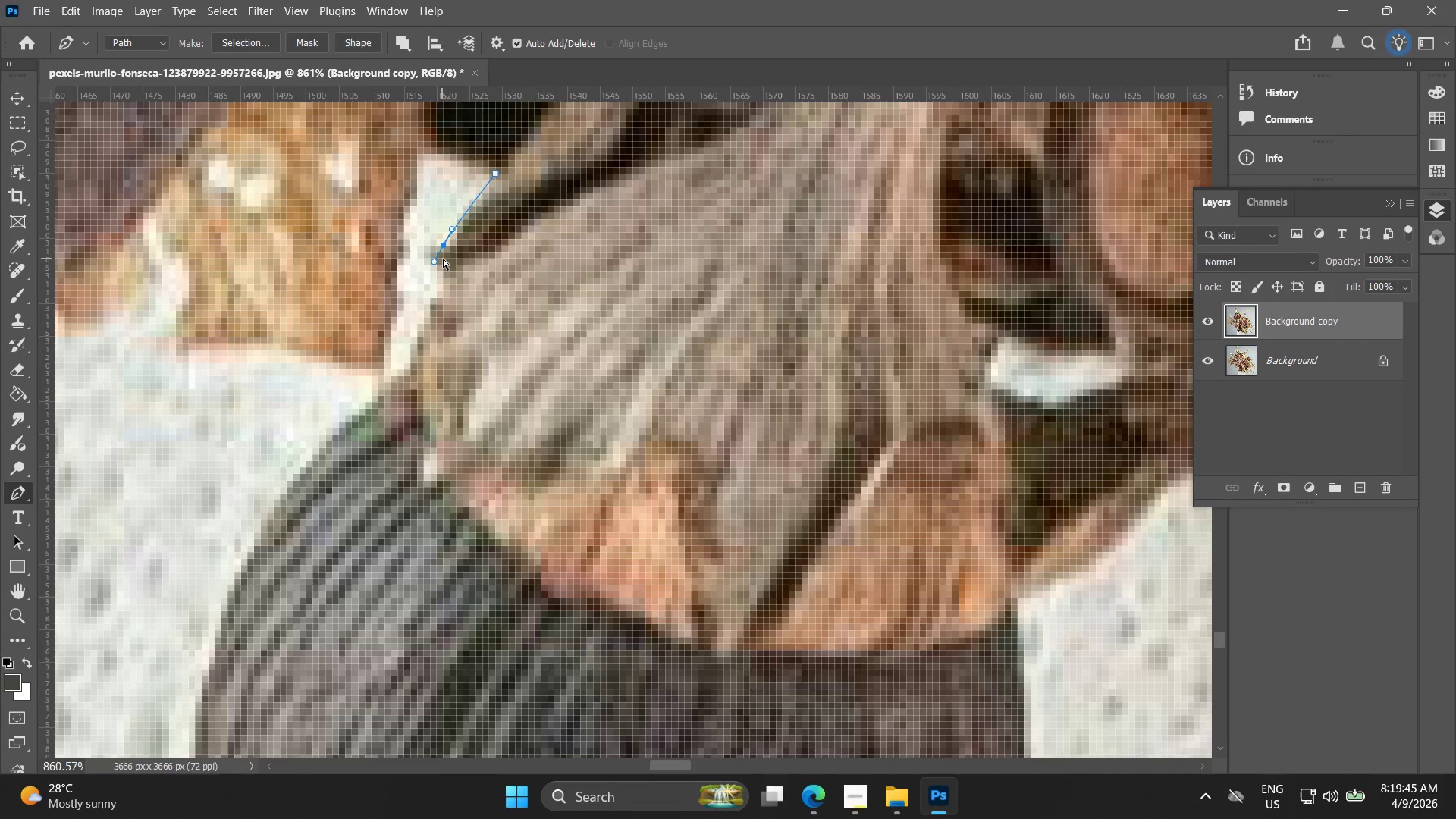 
key(Control+Z)
 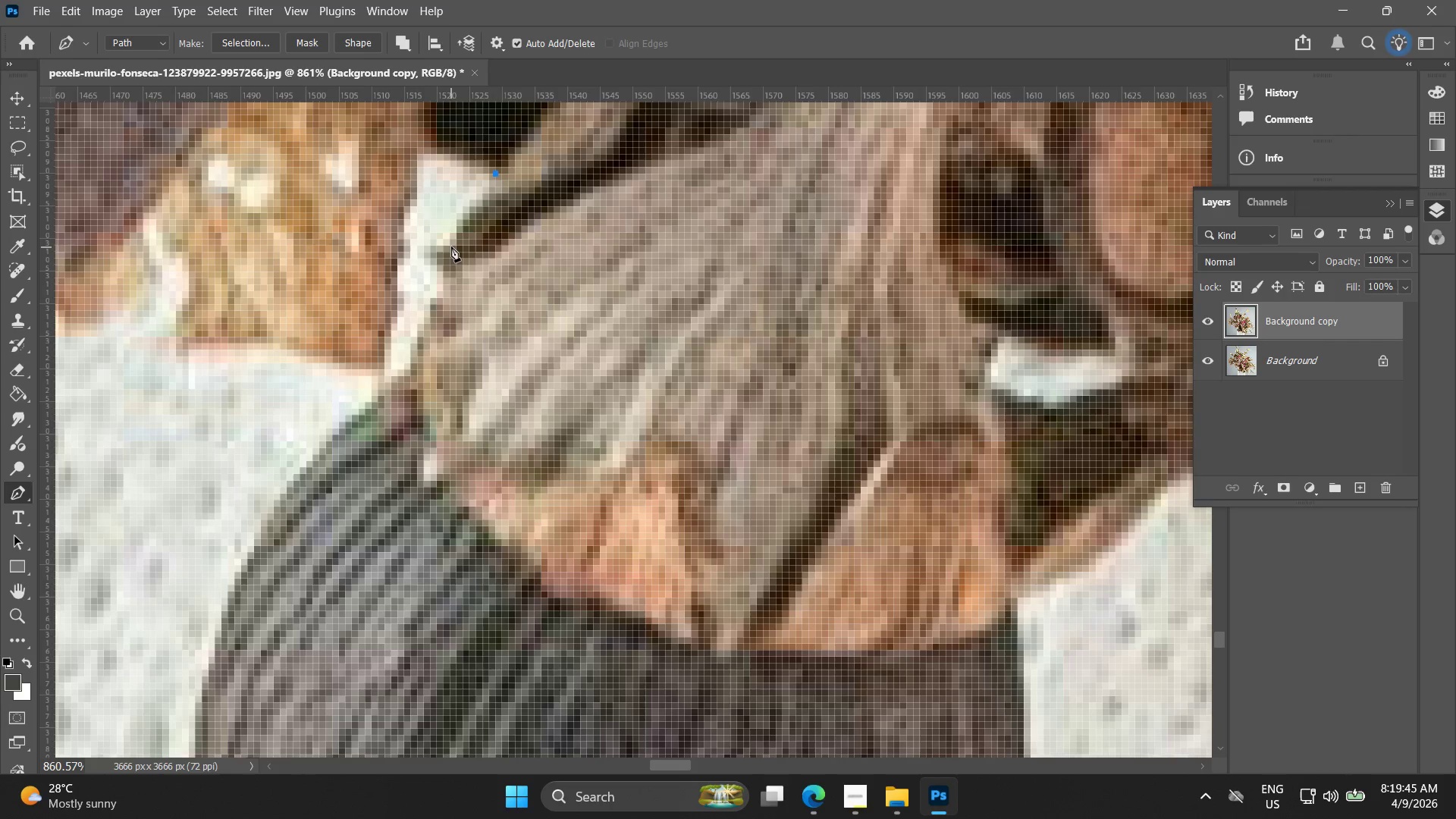 
left_click_drag(start_coordinate=[451, 244], to_coordinate=[449, 265])
 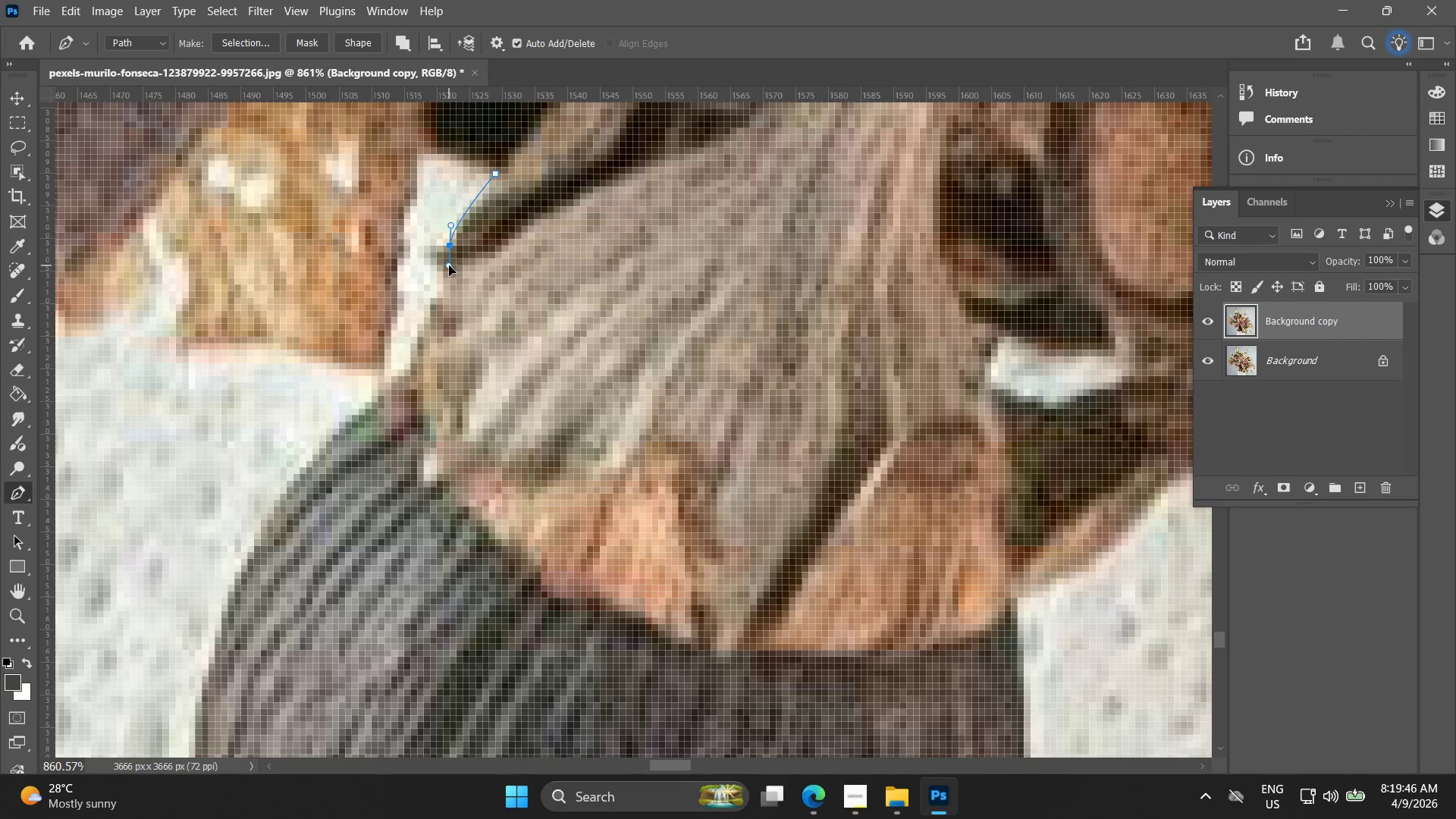 
key(Control+ControlLeft)
 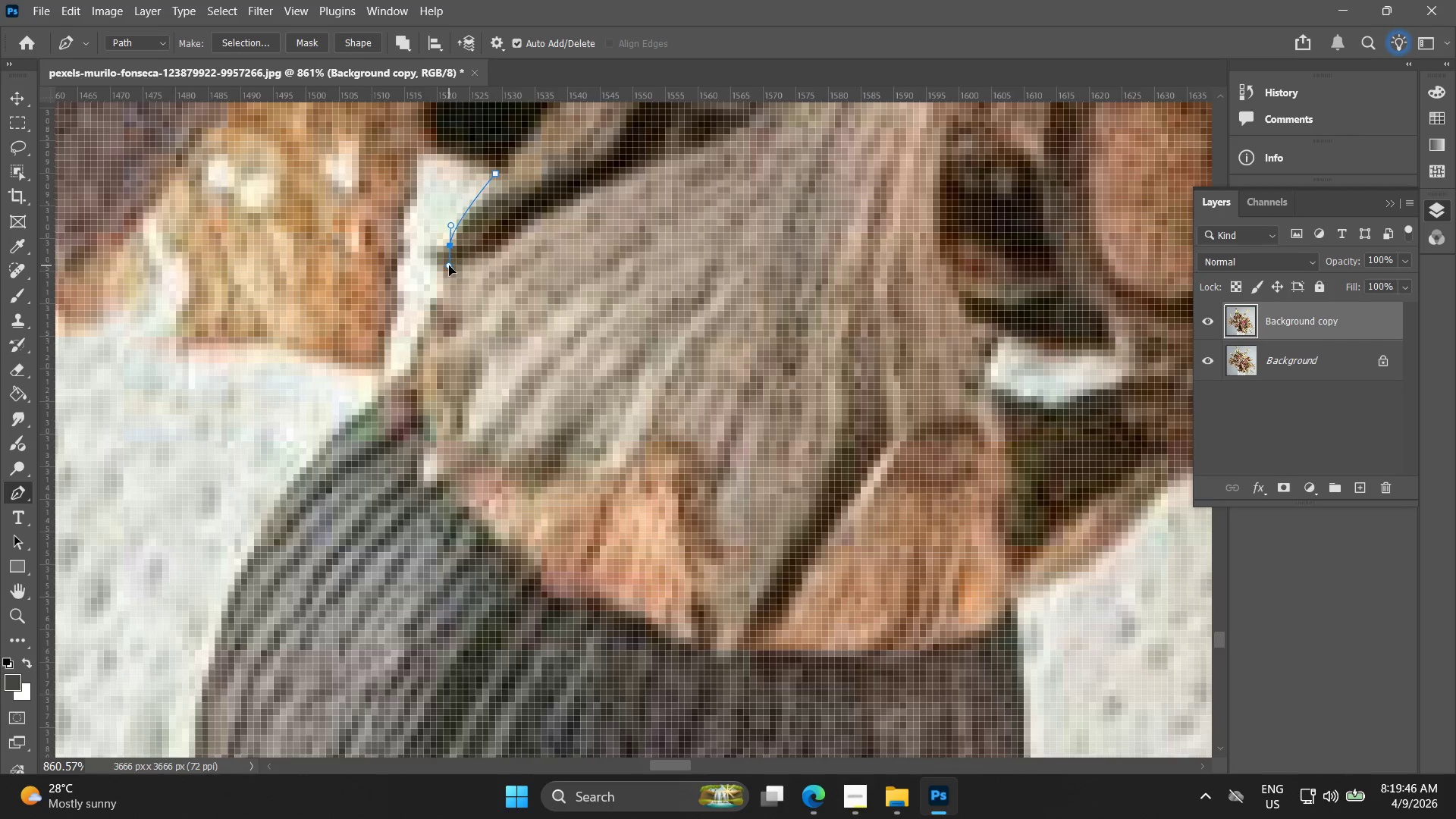 
key(Control+Z)
 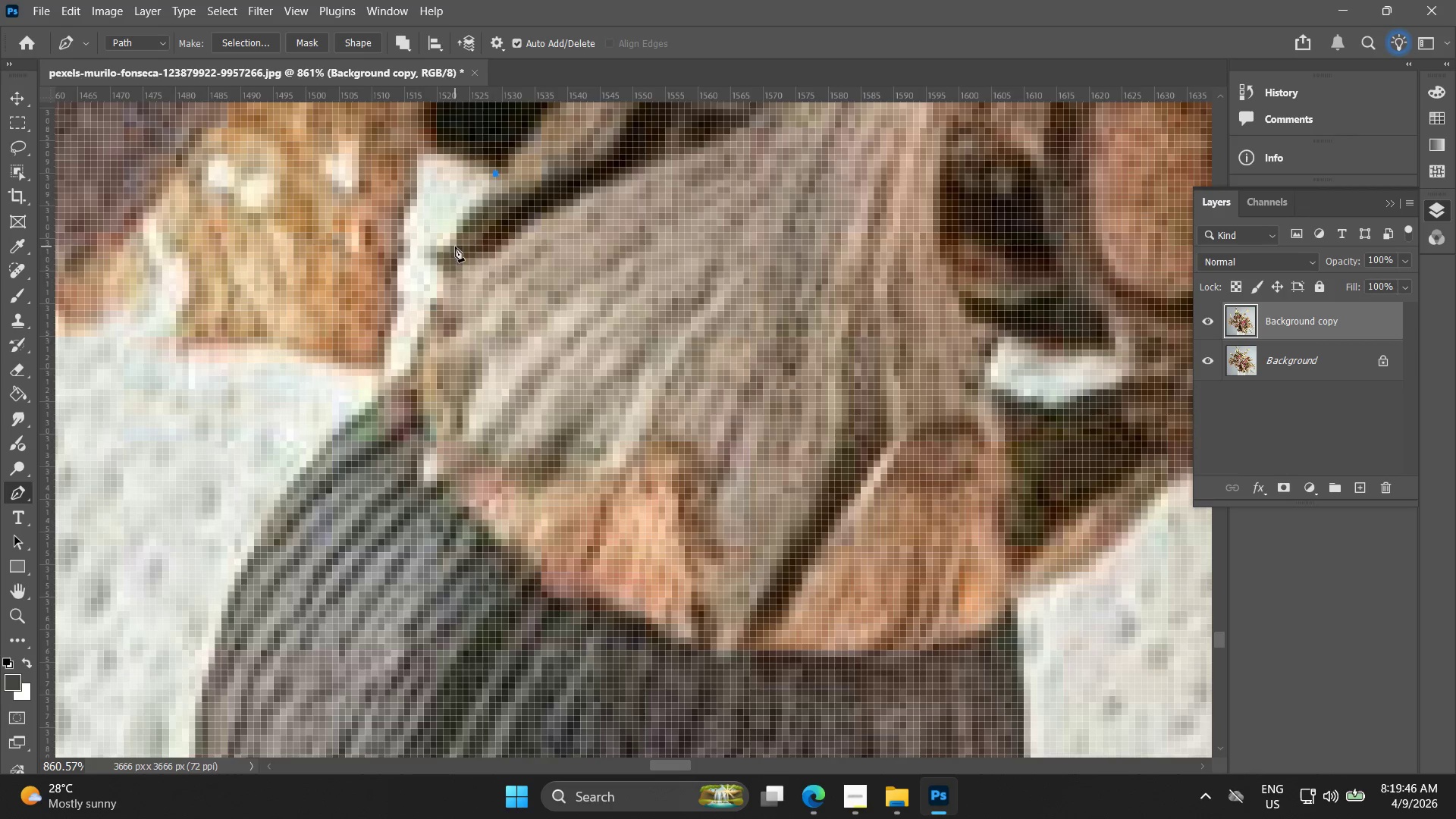 
left_click_drag(start_coordinate=[455, 246], to_coordinate=[455, 276])
 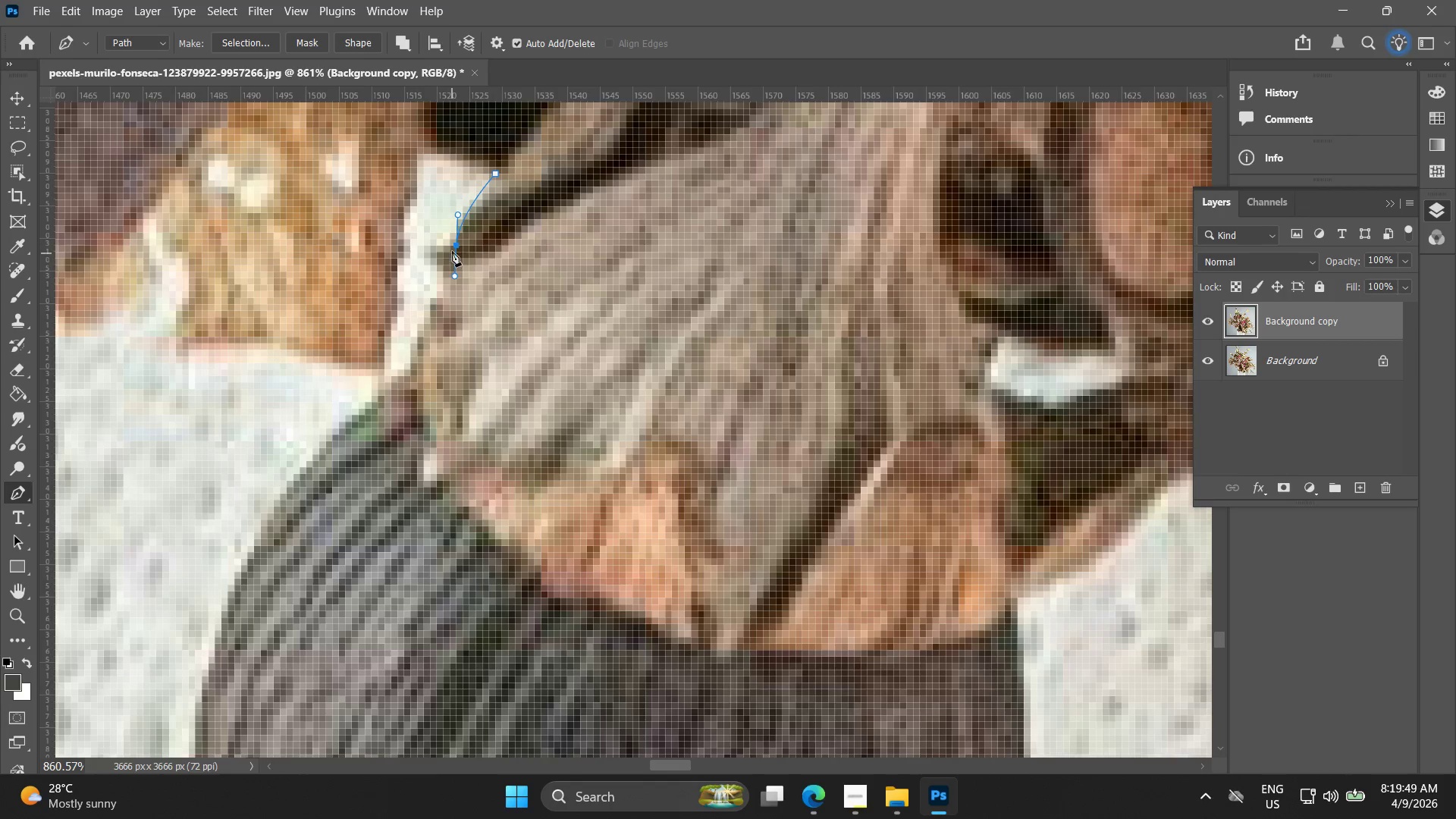 
hold_key(key=AltLeft, duration=1.17)
scroll: coordinate [454, 247], scroll_direction: up, amount: 4.0
 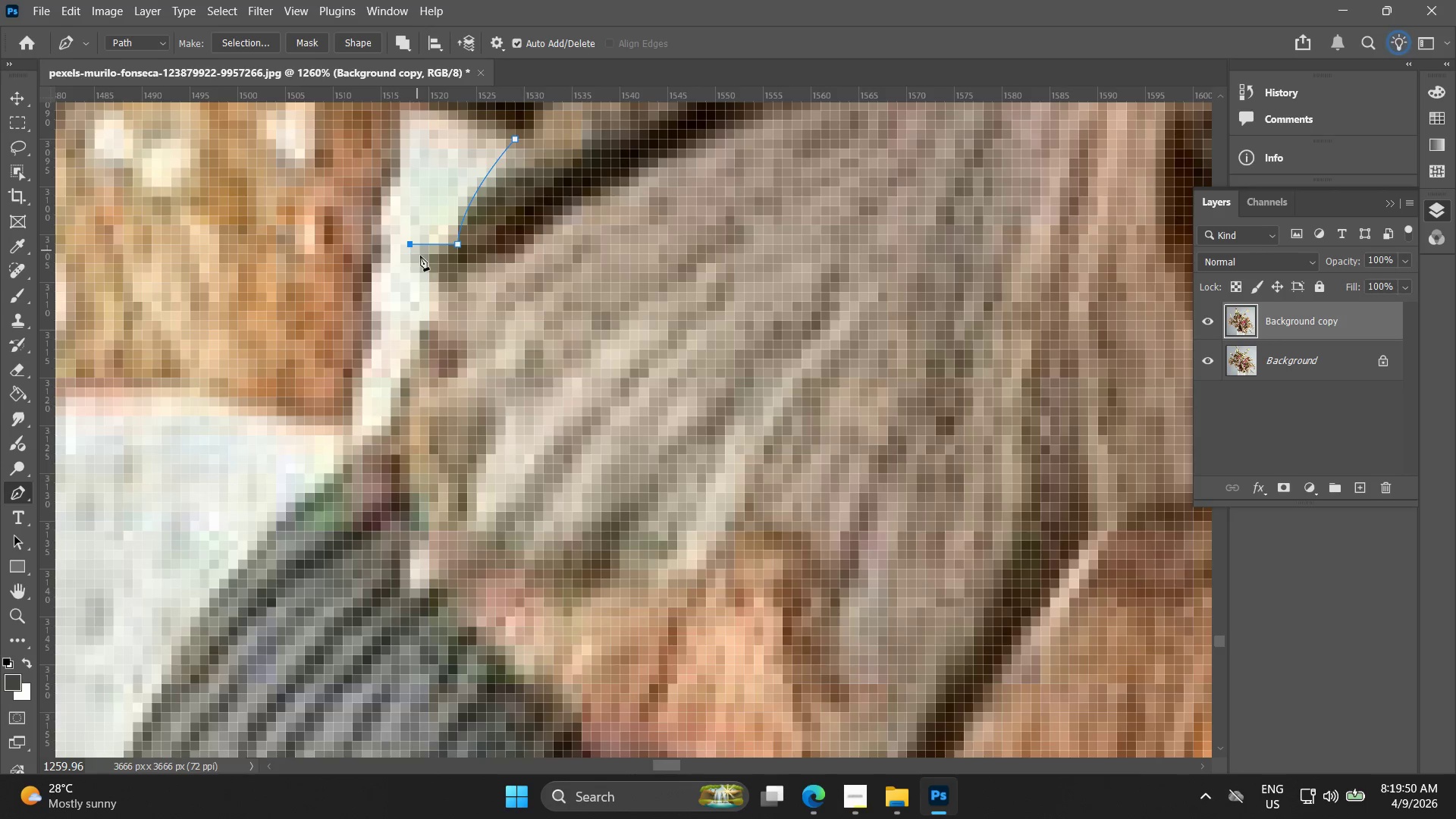 
left_click_drag(start_coordinate=[446, 299], to_coordinate=[449, 307])
 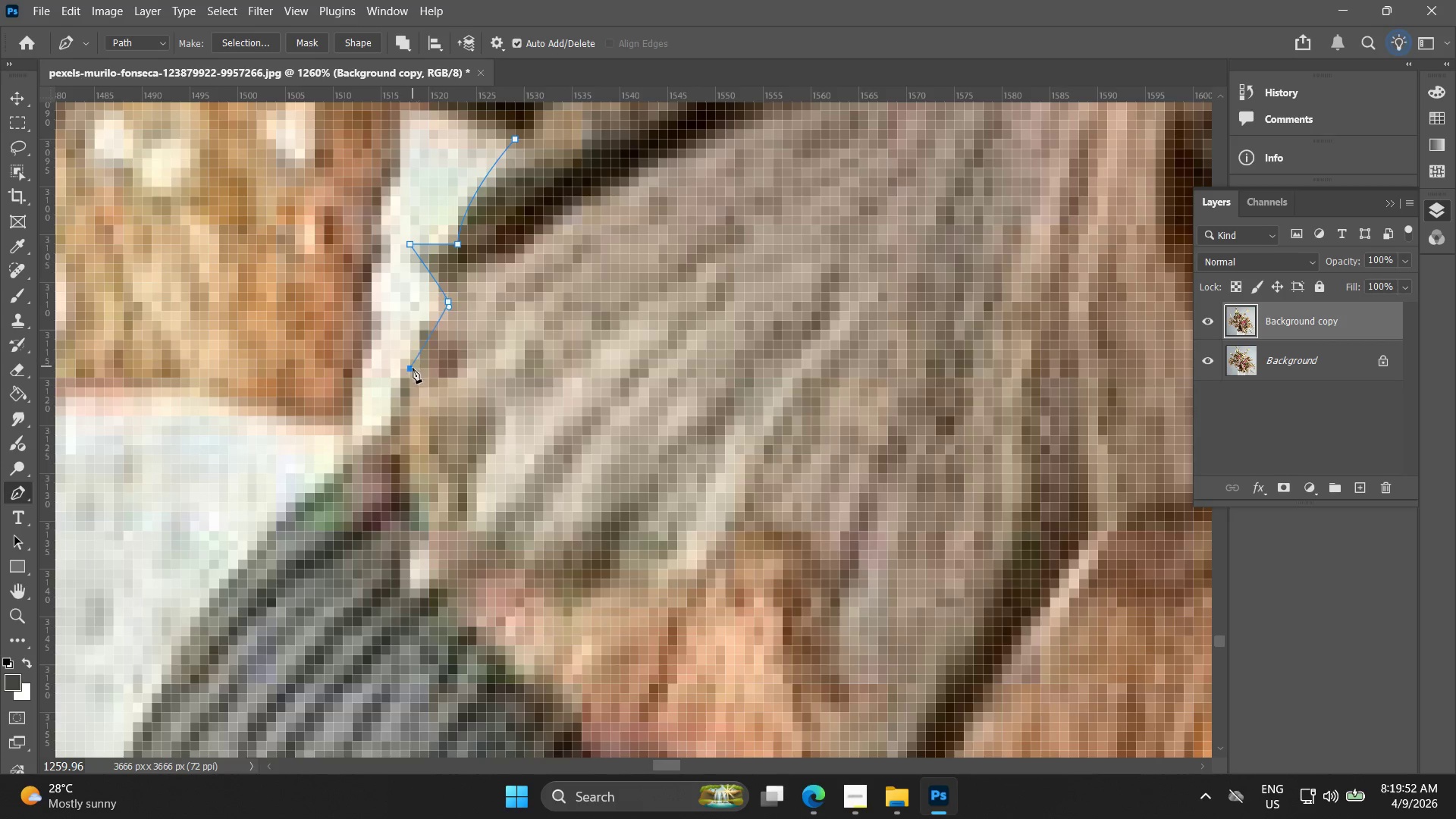 
key(Control+ControlLeft)
 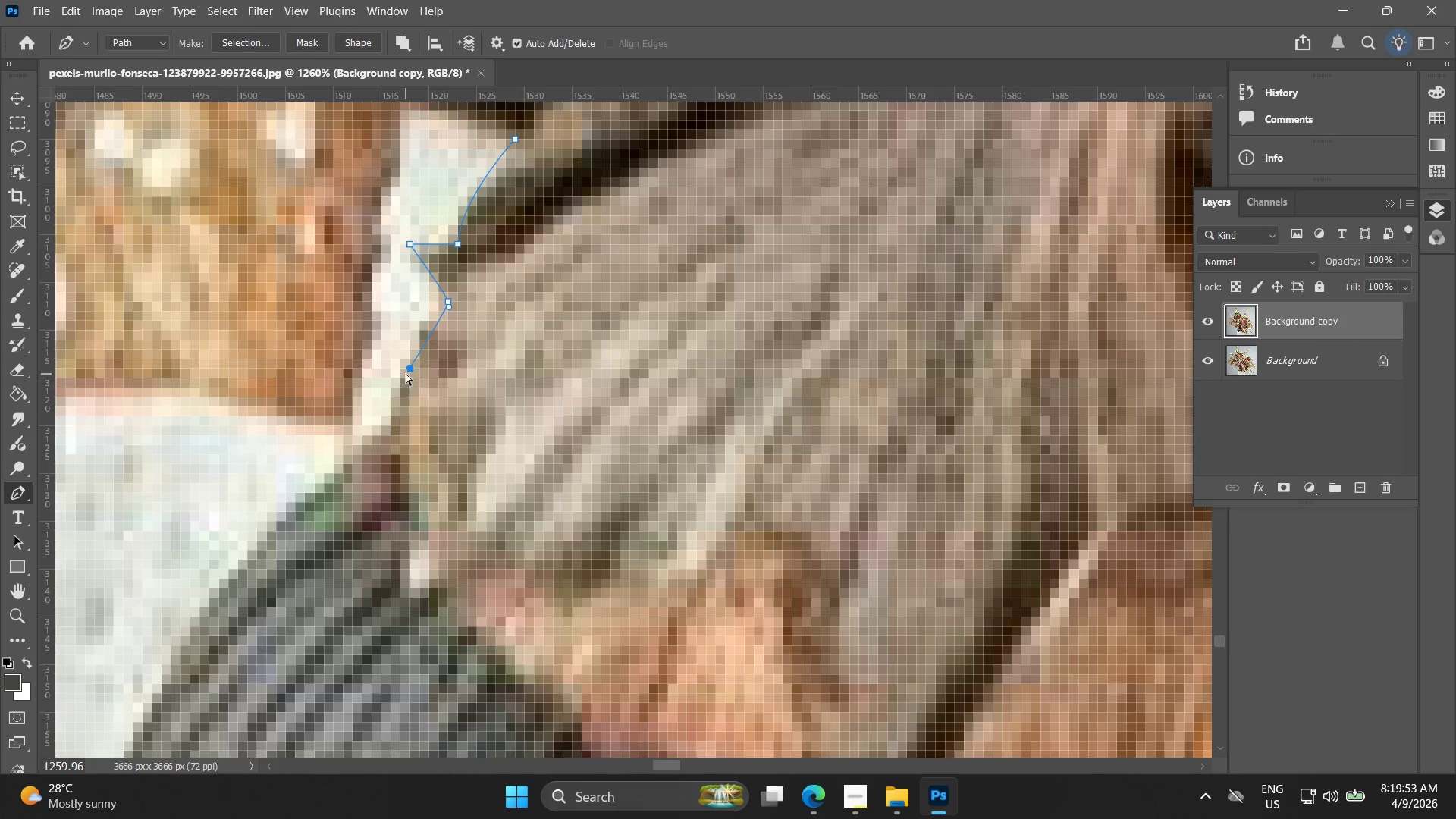 
key(Control+Z)
 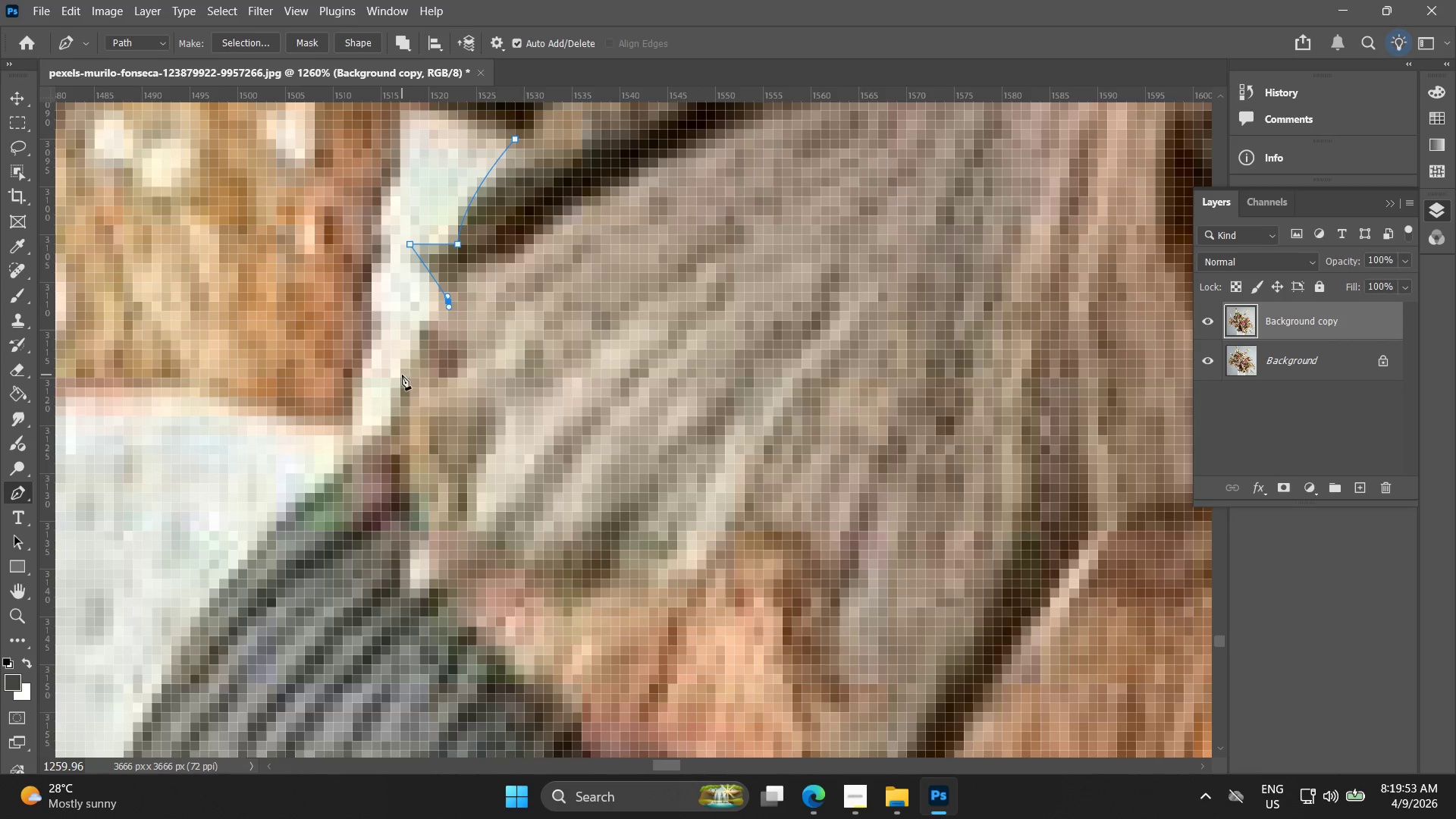 
left_click_drag(start_coordinate=[401, 378], to_coordinate=[392, 416])
 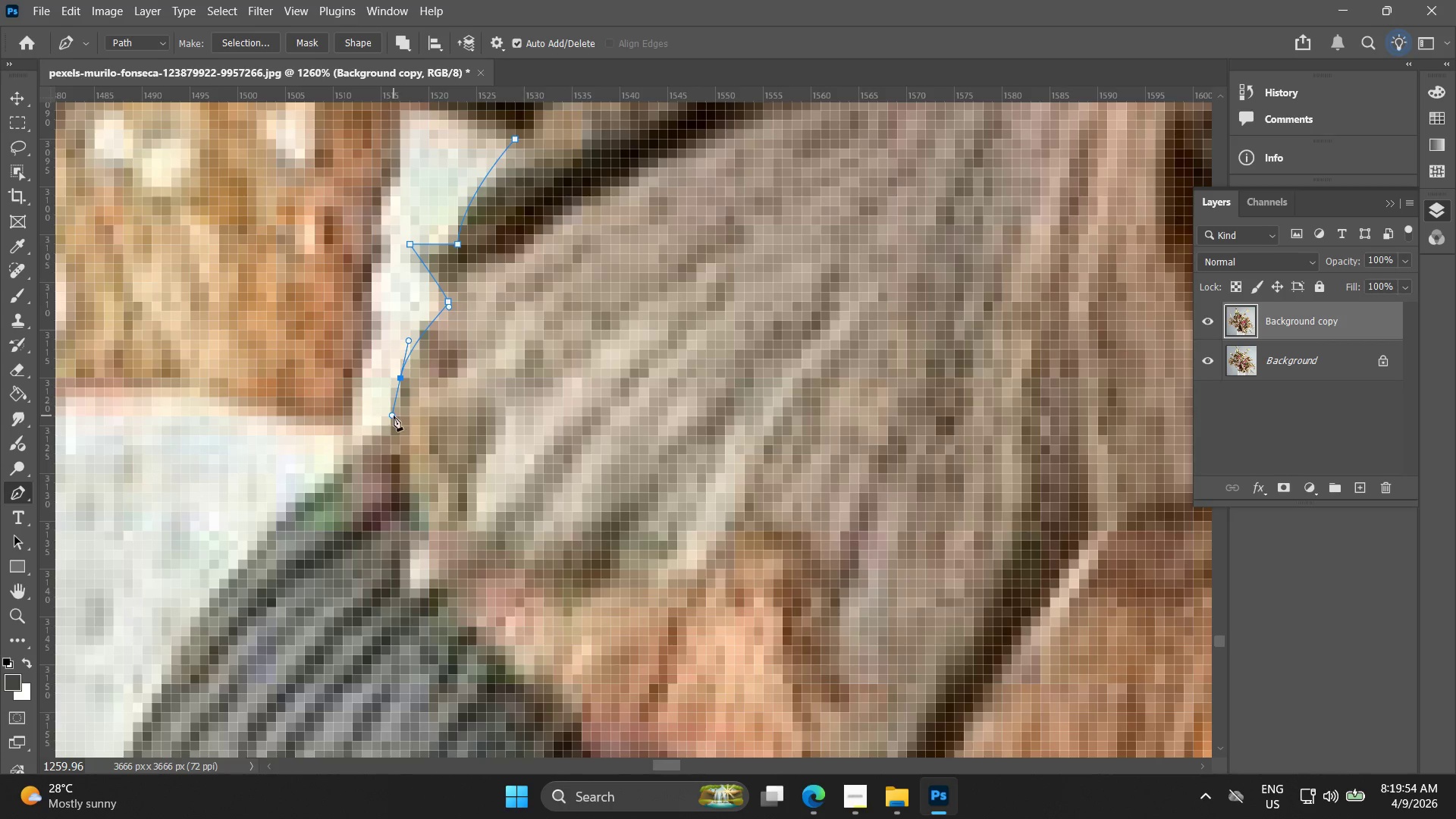 
key(Control+ControlLeft)
 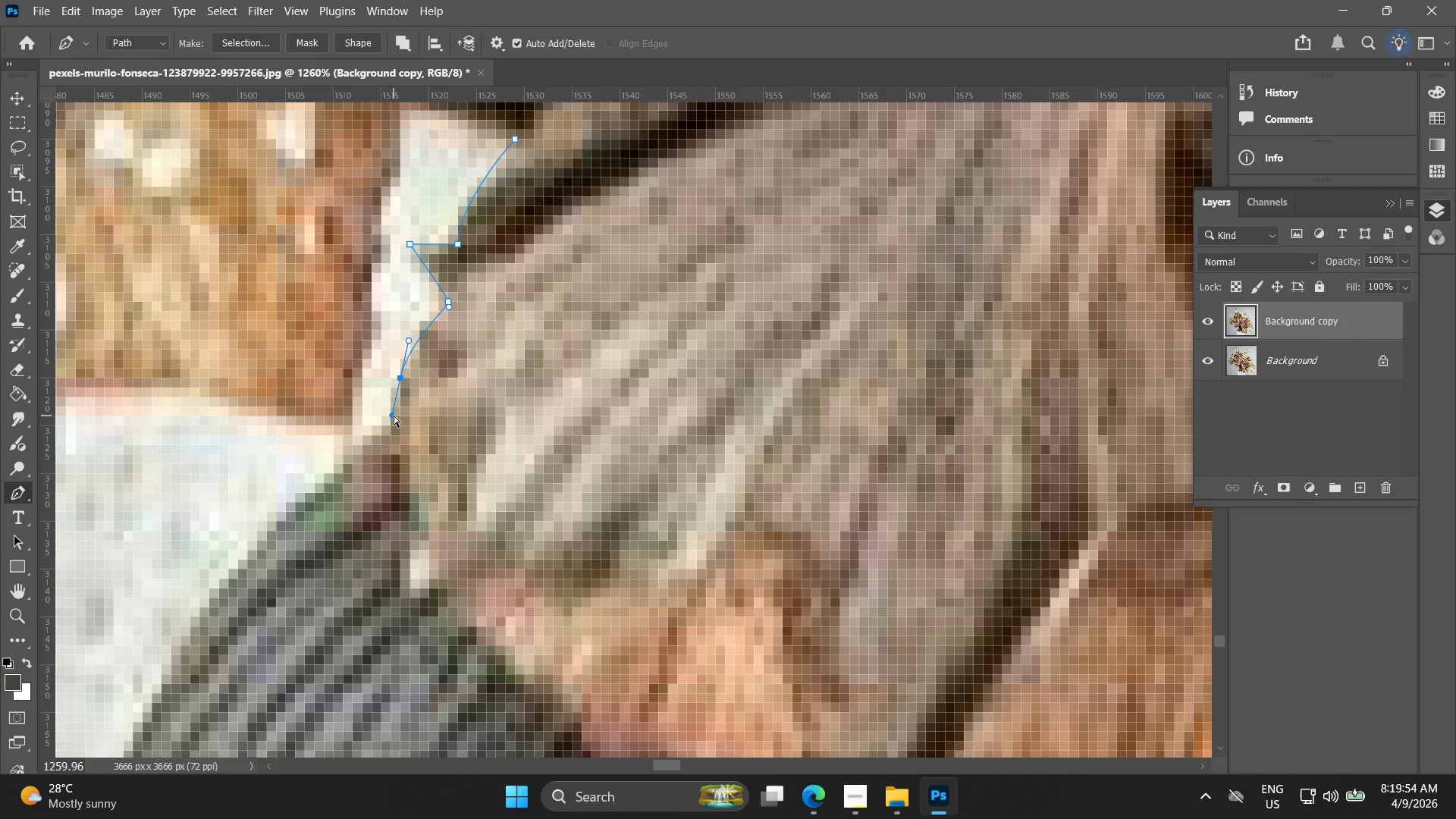 
key(Control+Z)
 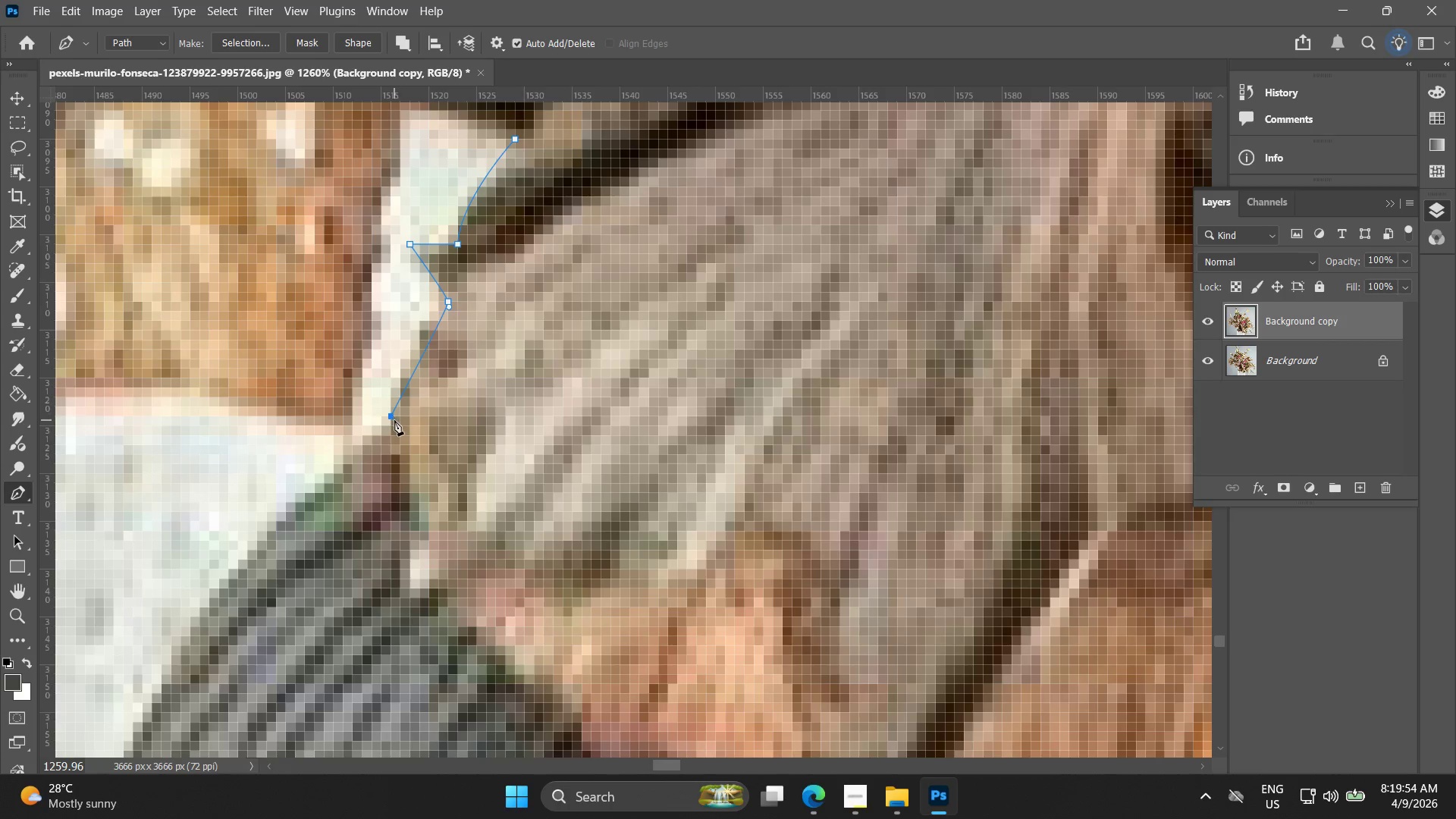 
key(Control+ControlLeft)
 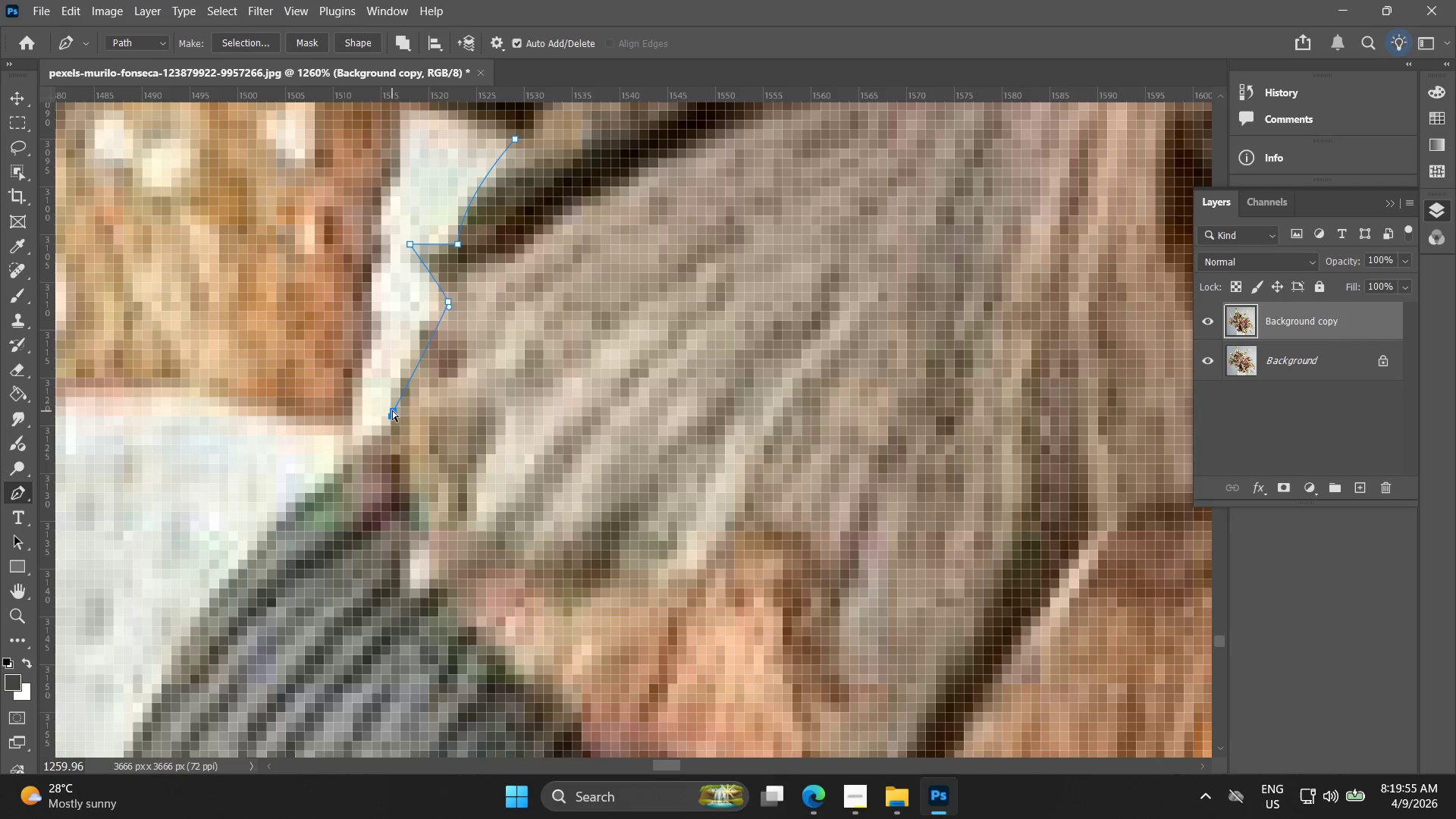 
key(Control+Z)
 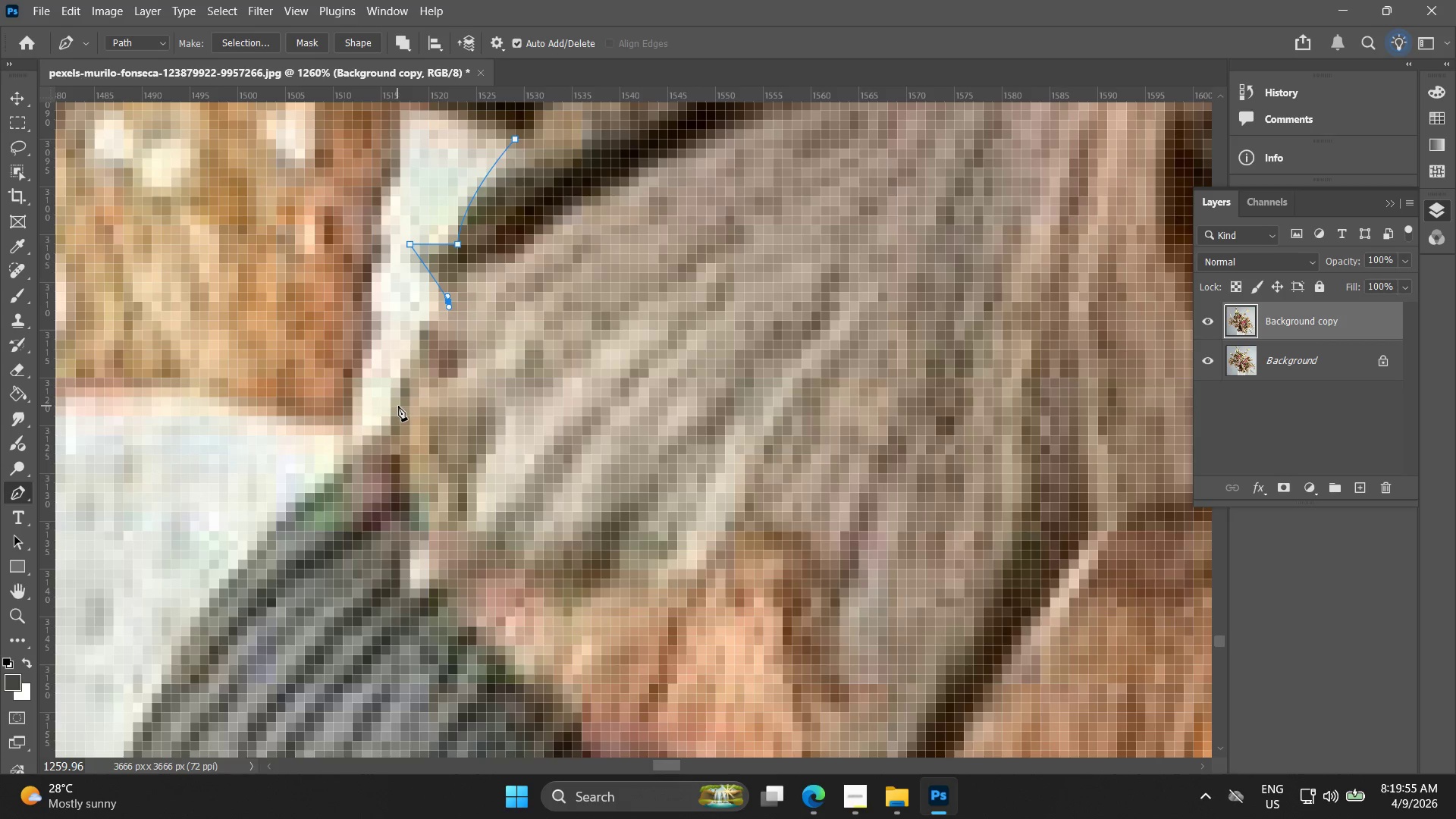 
left_click_drag(start_coordinate=[398, 406], to_coordinate=[400, 481])
 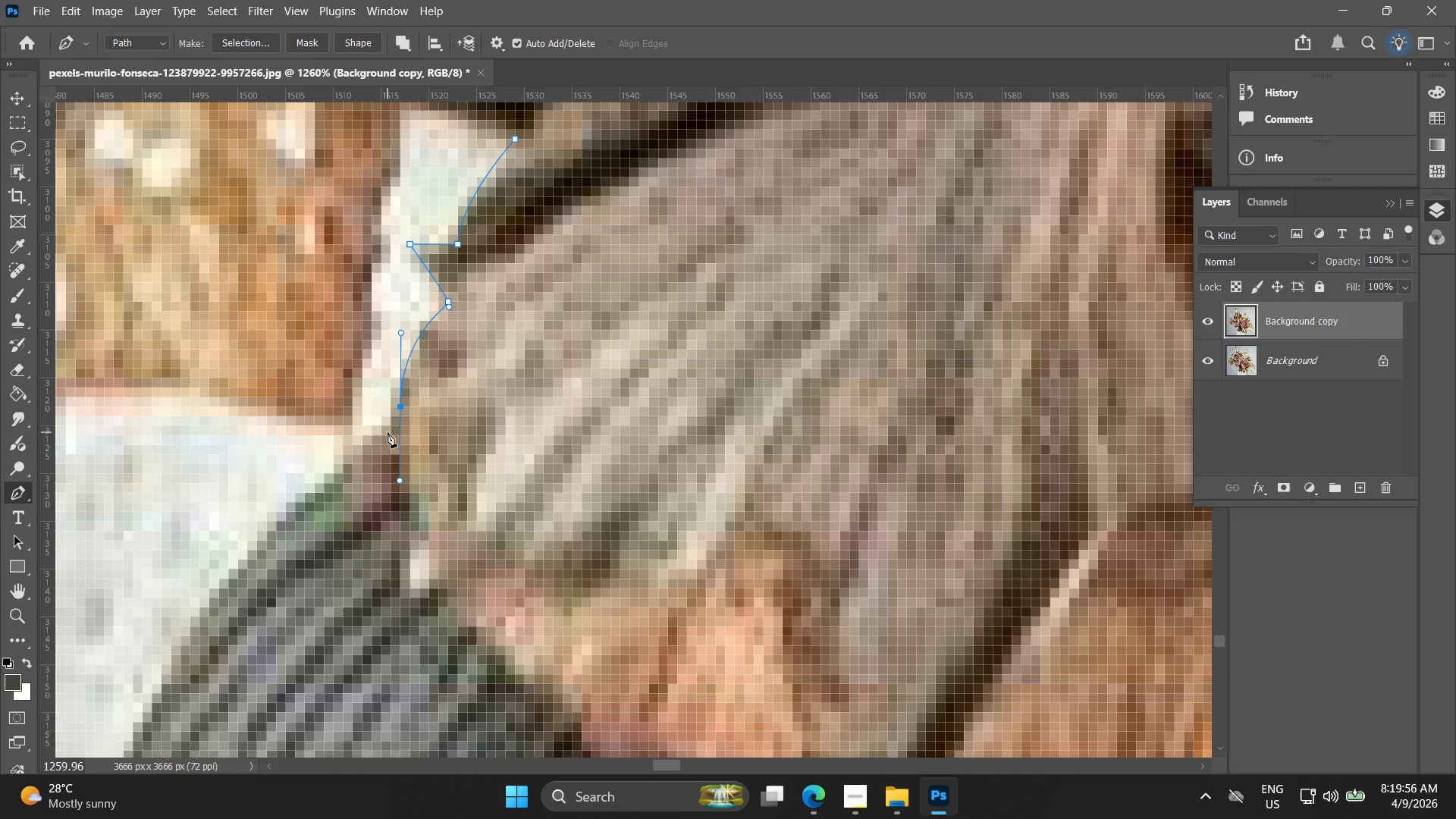 
hold_key(key=AltLeft, duration=1.22)
left_click([402, 403])
 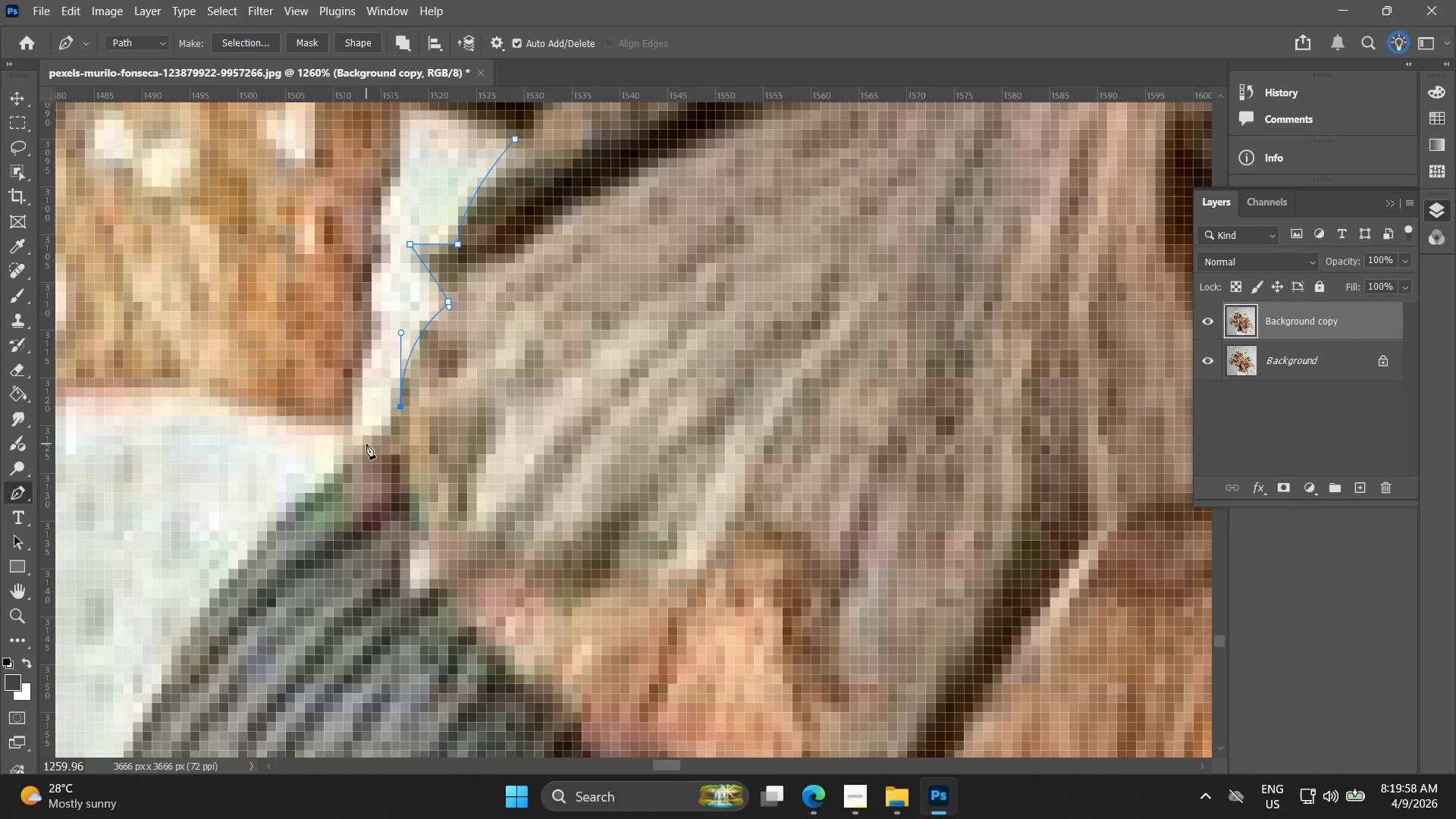 
left_click_drag(start_coordinate=[360, 444], to_coordinate=[315, 489])
 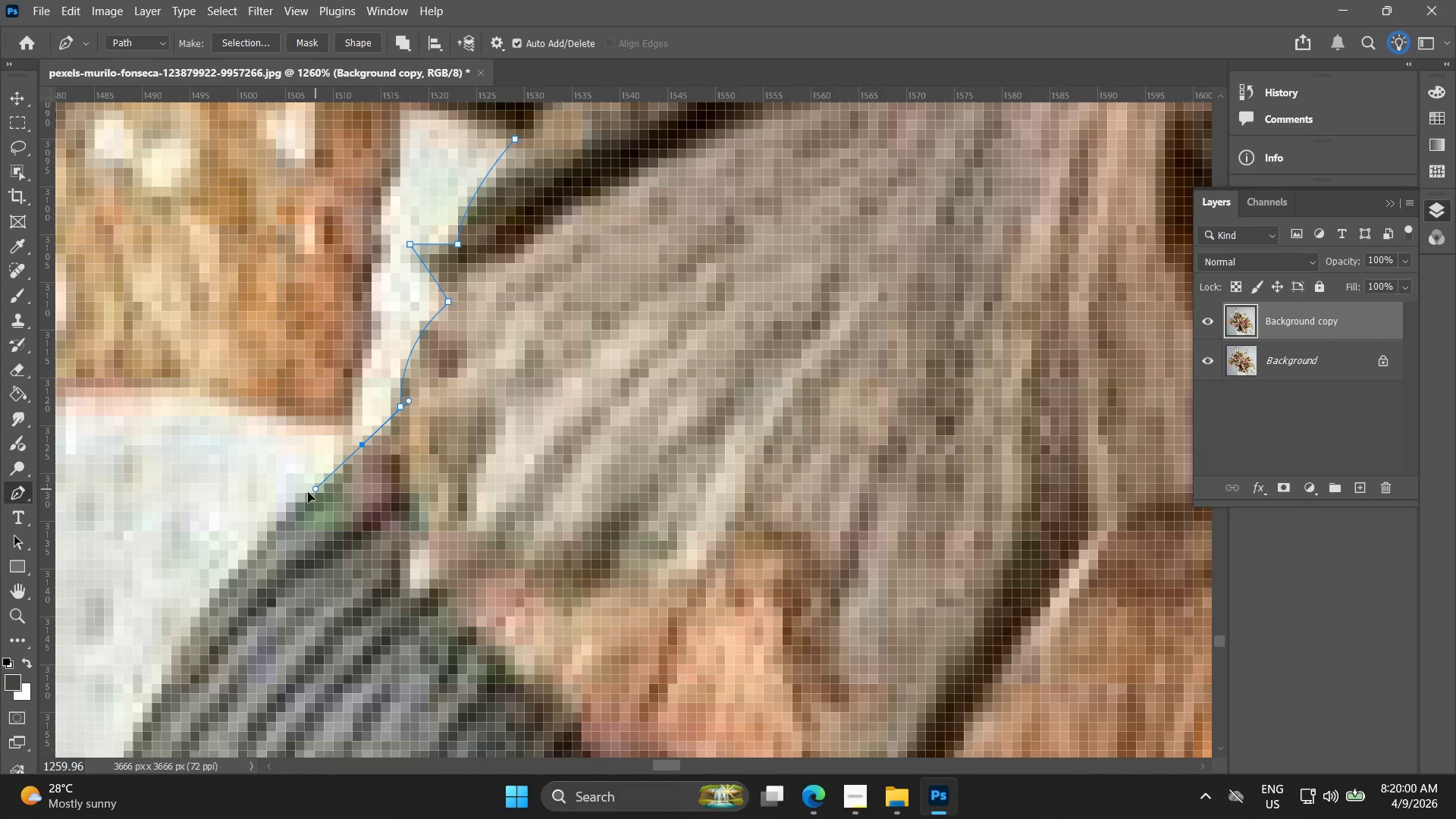 
hold_key(key=Space, duration=0.56)
 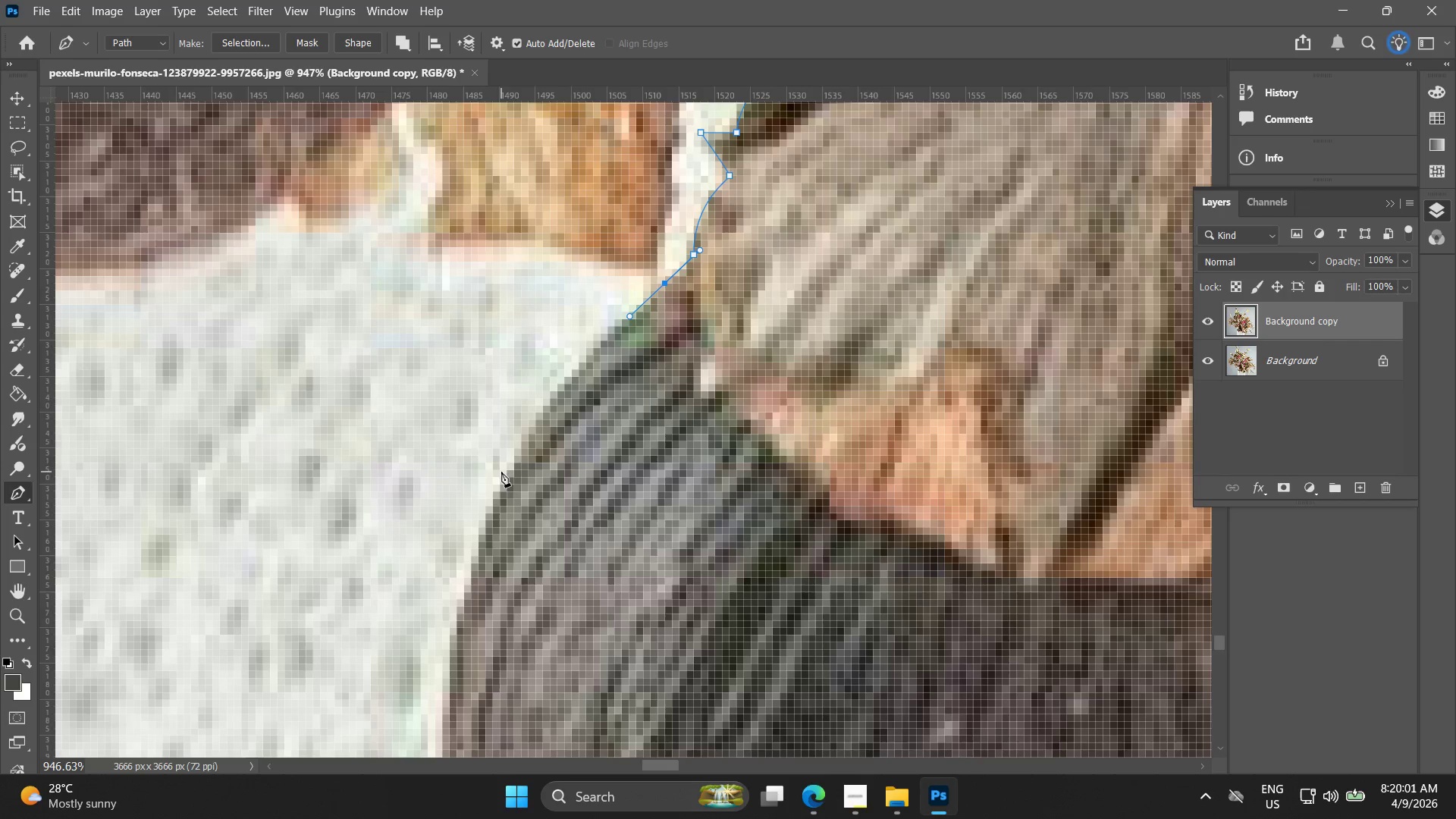 
left_click_drag(start_coordinate=[315, 524], to_coordinate=[663, 304])
 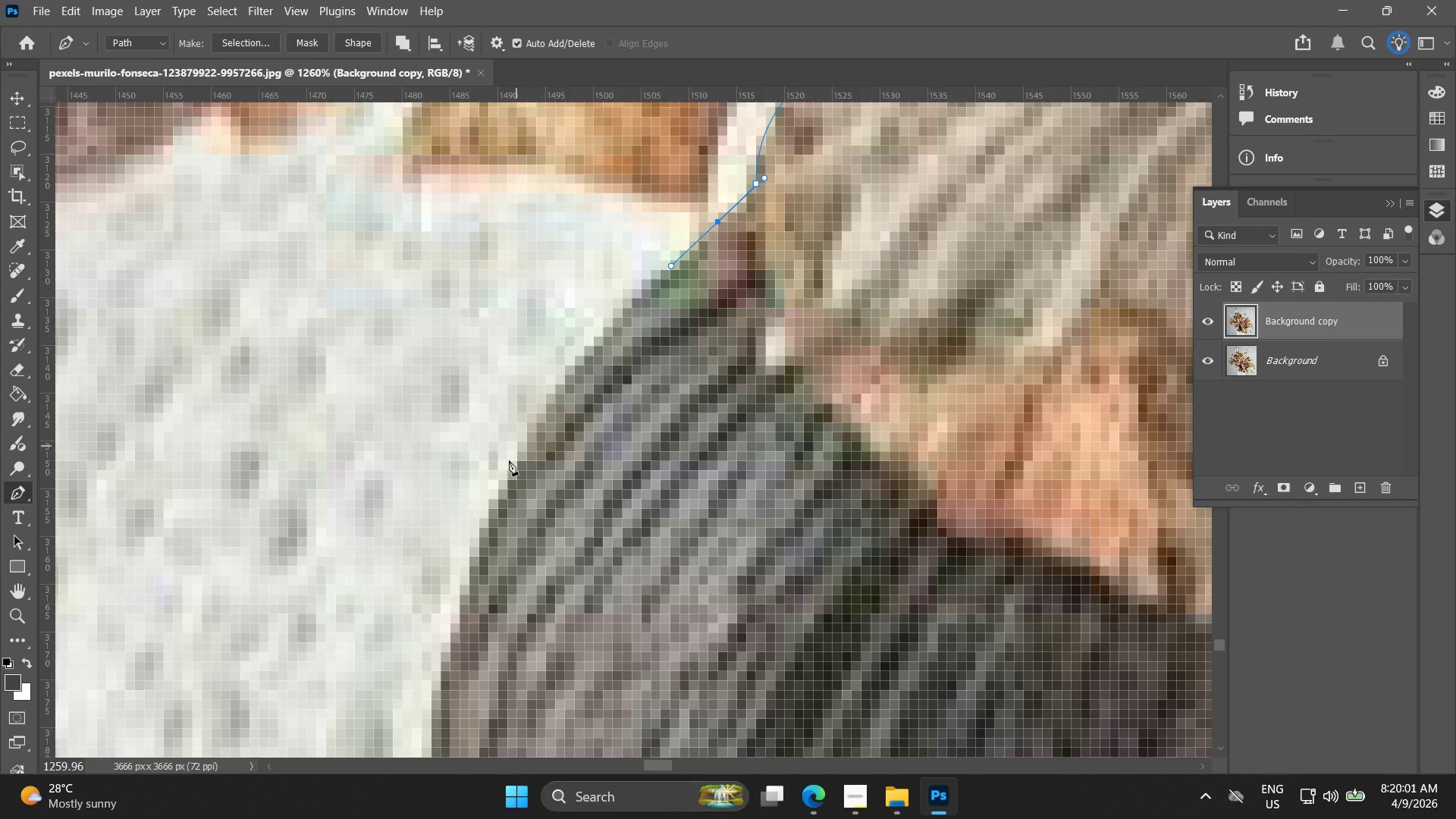 
key(Alt+AltLeft)
 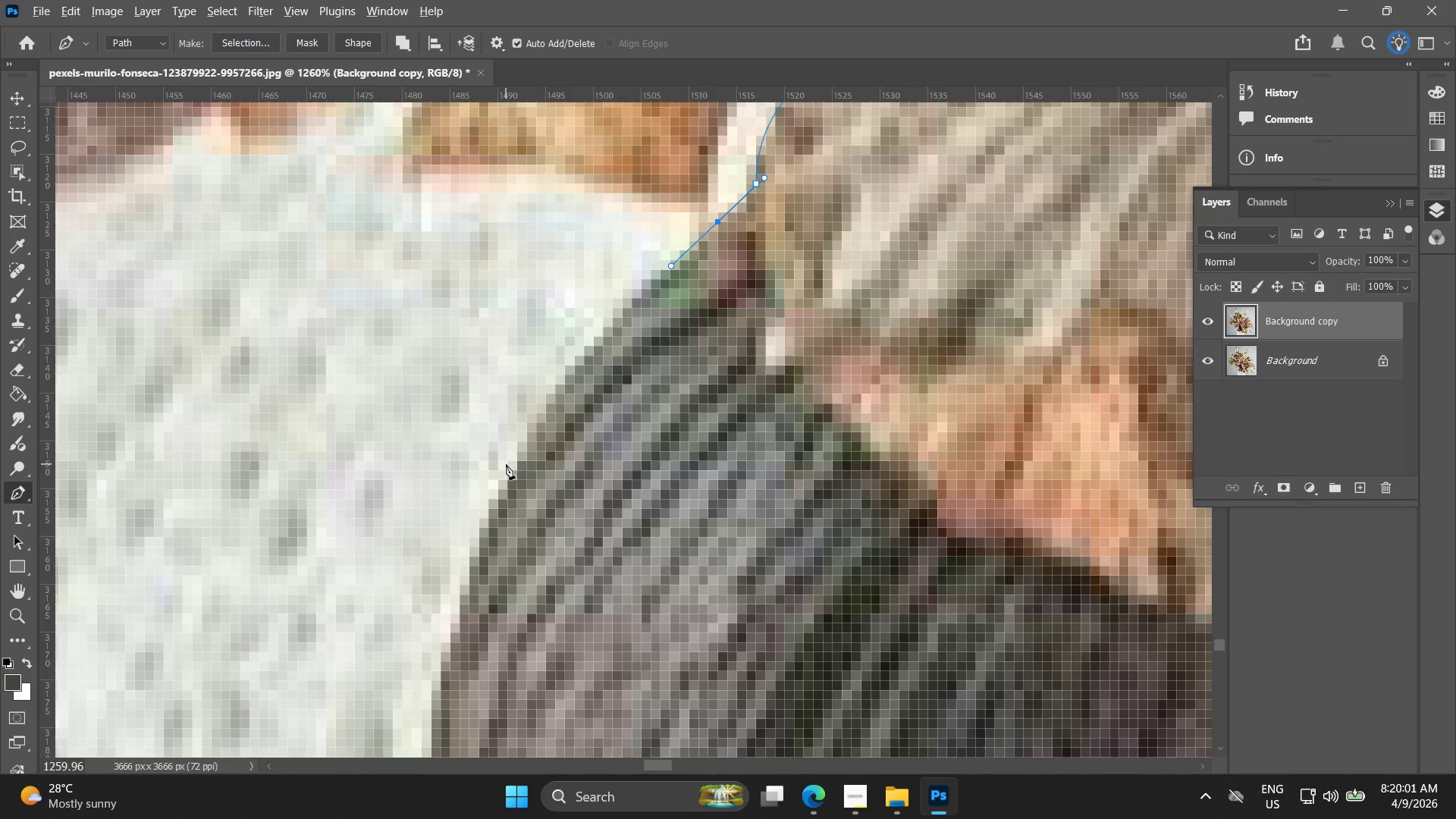 
scroll: coordinate [504, 469], scroll_direction: down, amount: 3.0
 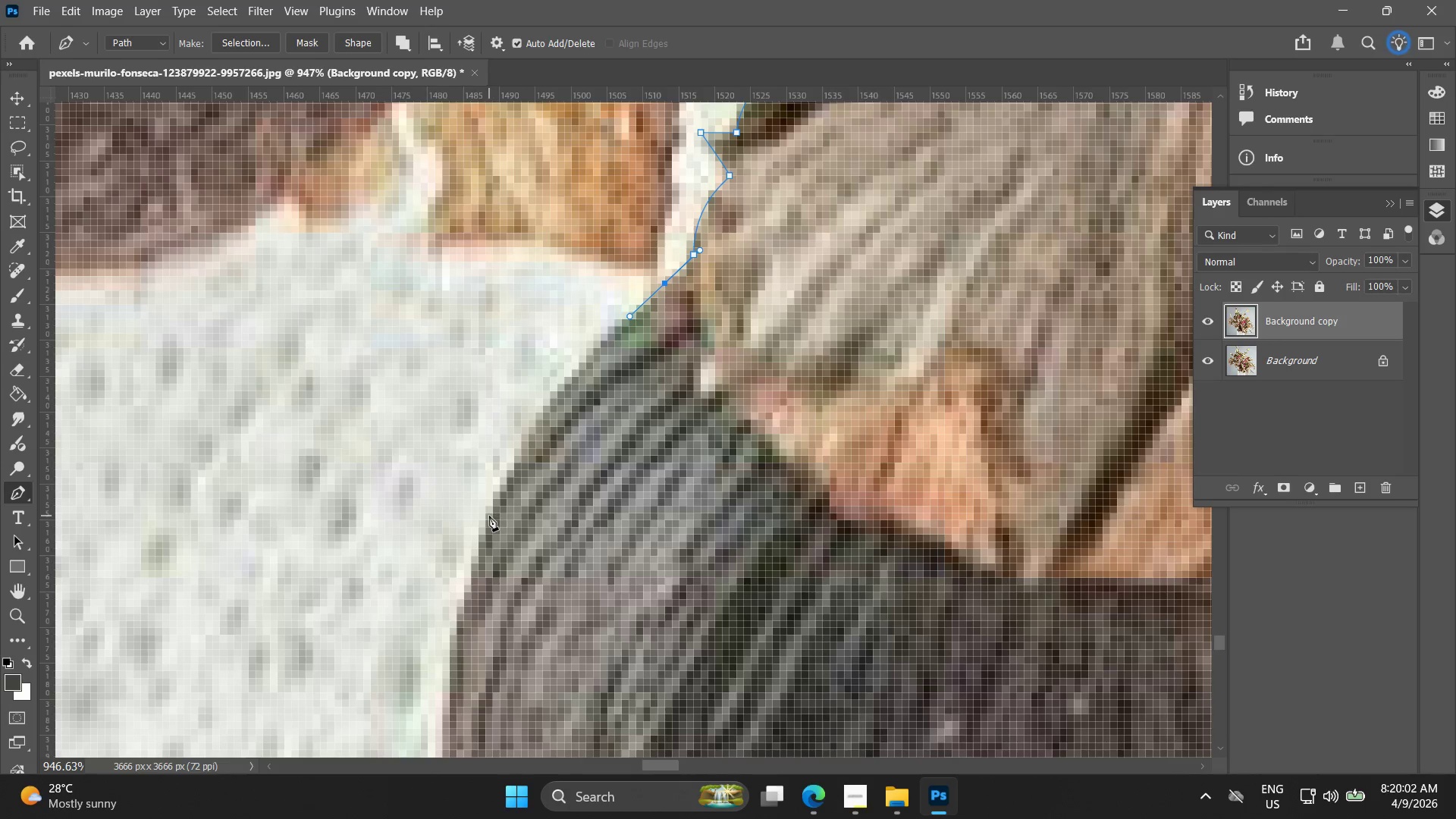 
left_click_drag(start_coordinate=[489, 516], to_coordinate=[459, 621])
 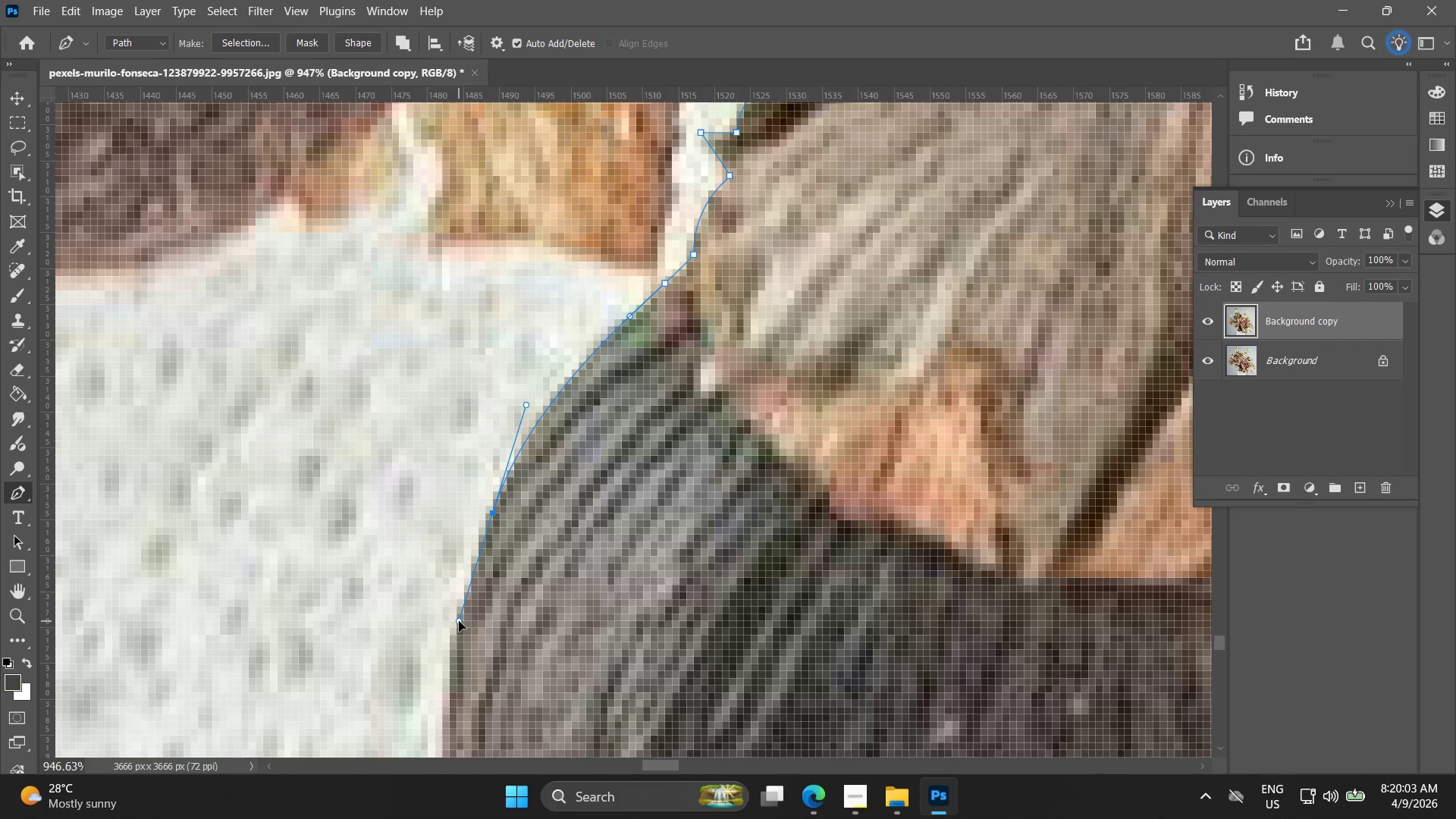 
hold_key(key=Space, duration=0.56)
 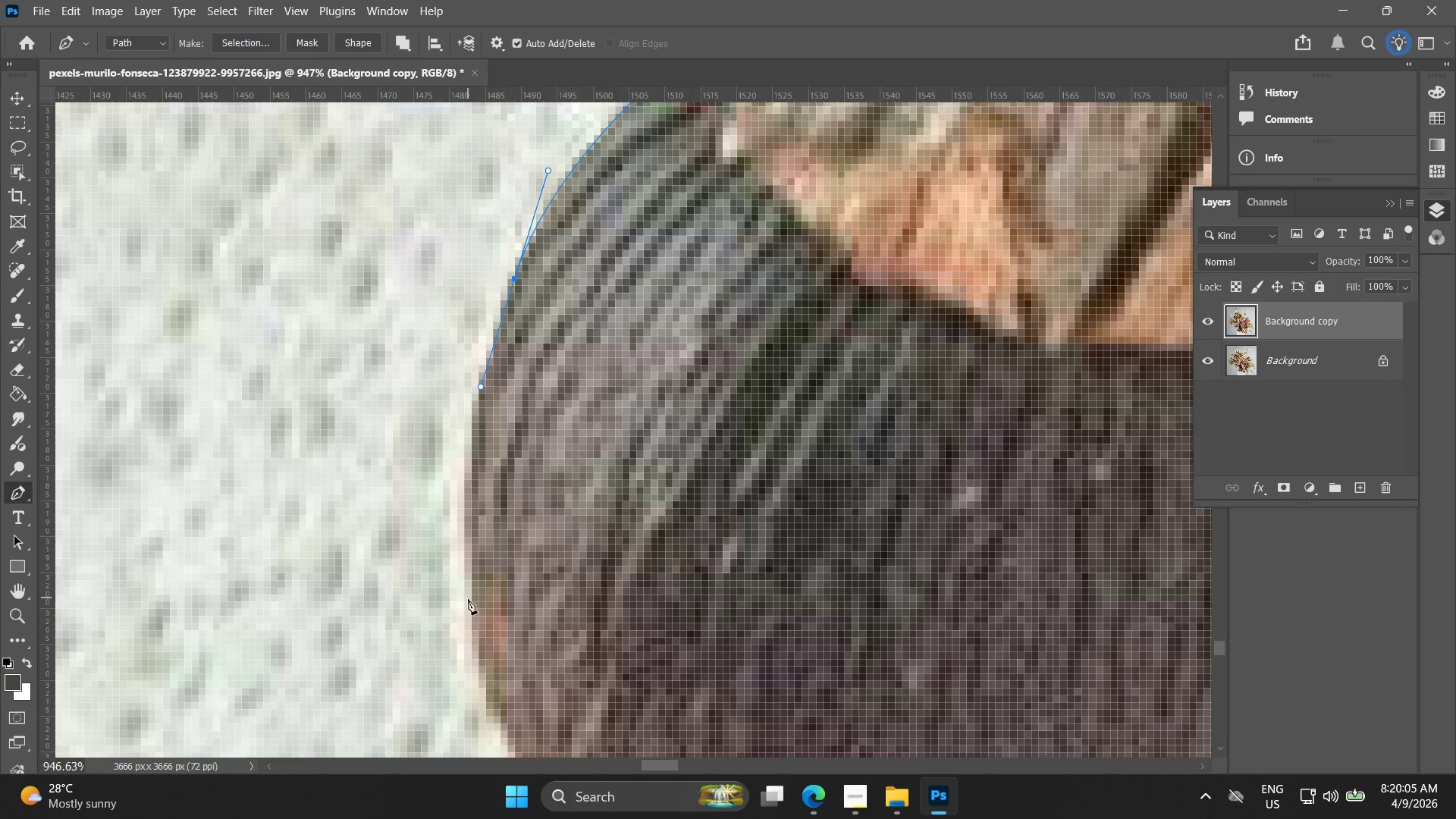 
left_click_drag(start_coordinate=[451, 599], to_coordinate=[473, 365])
 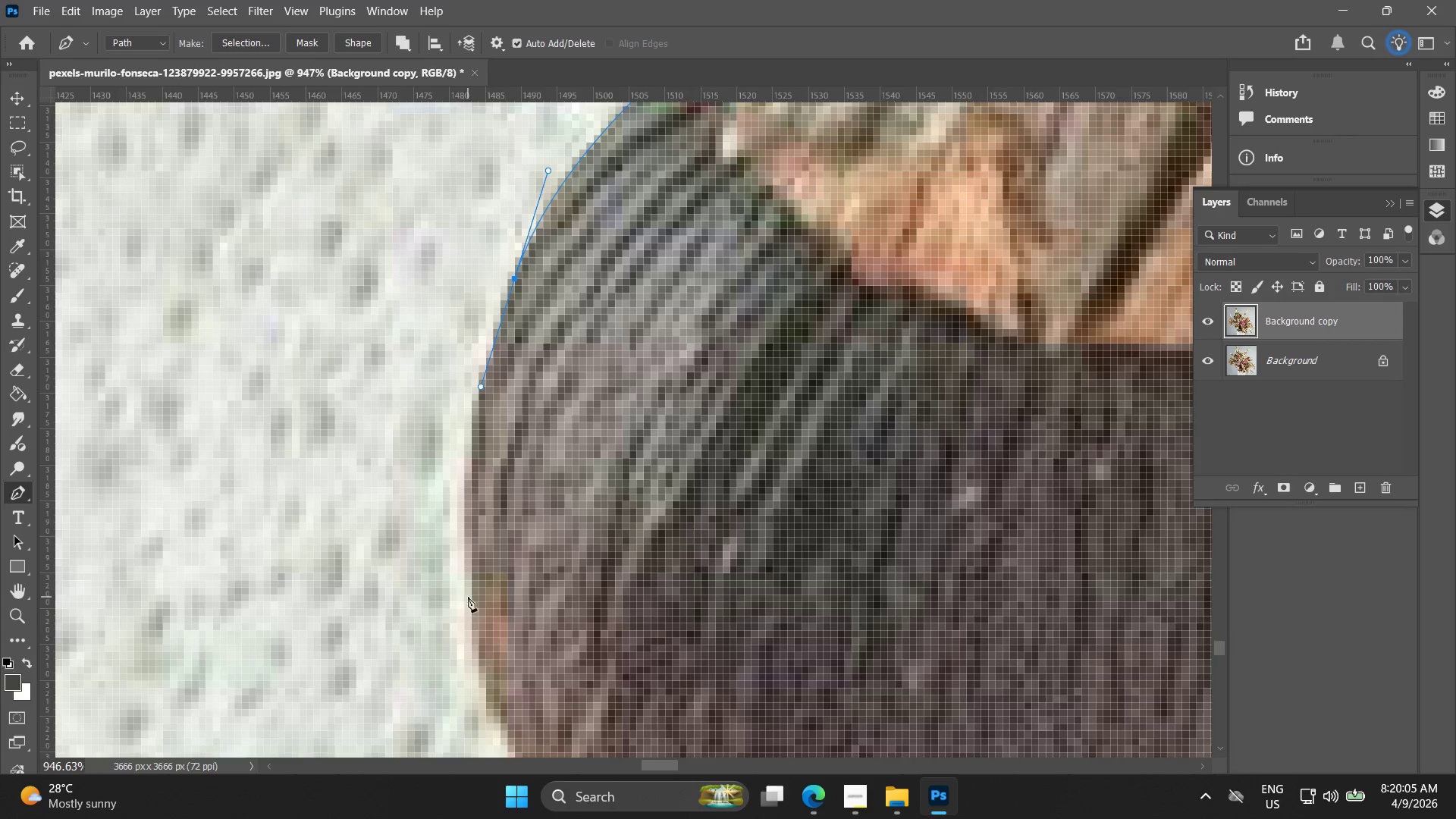 
left_click_drag(start_coordinate=[470, 605], to_coordinate=[481, 676])
 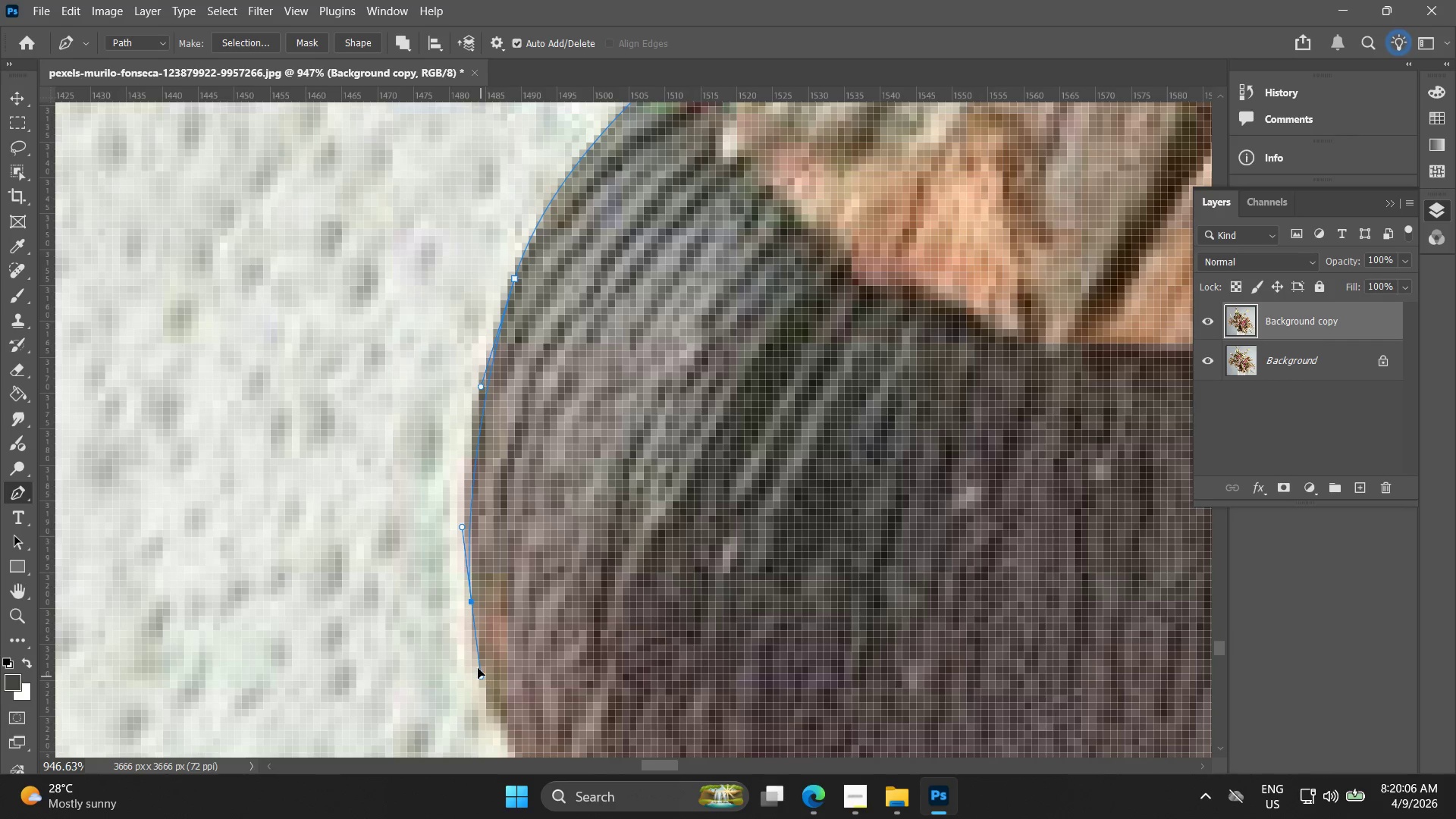 
key(Control+Z)
 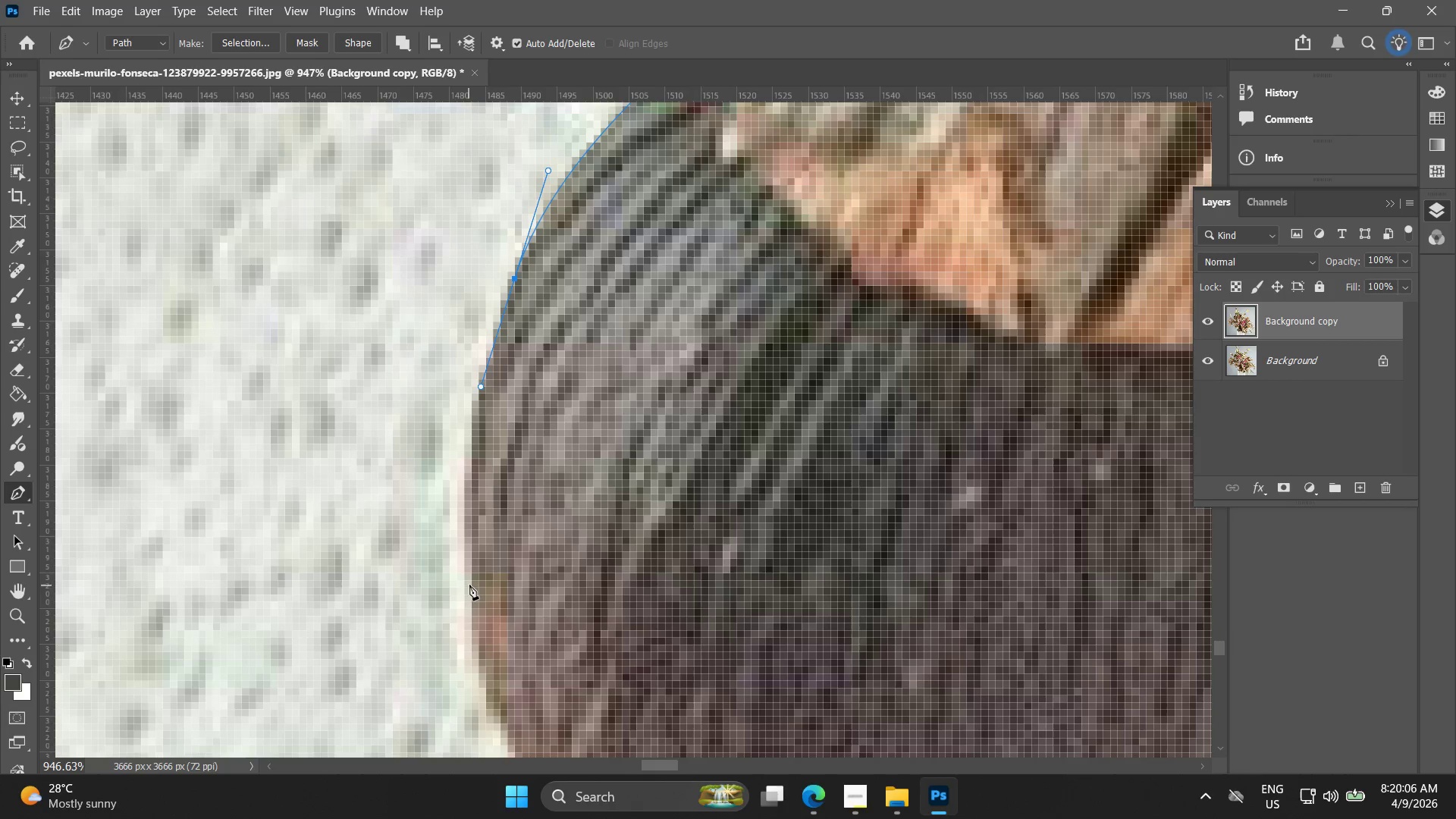 
hold_key(key=ControlLeft, duration=0.38)
 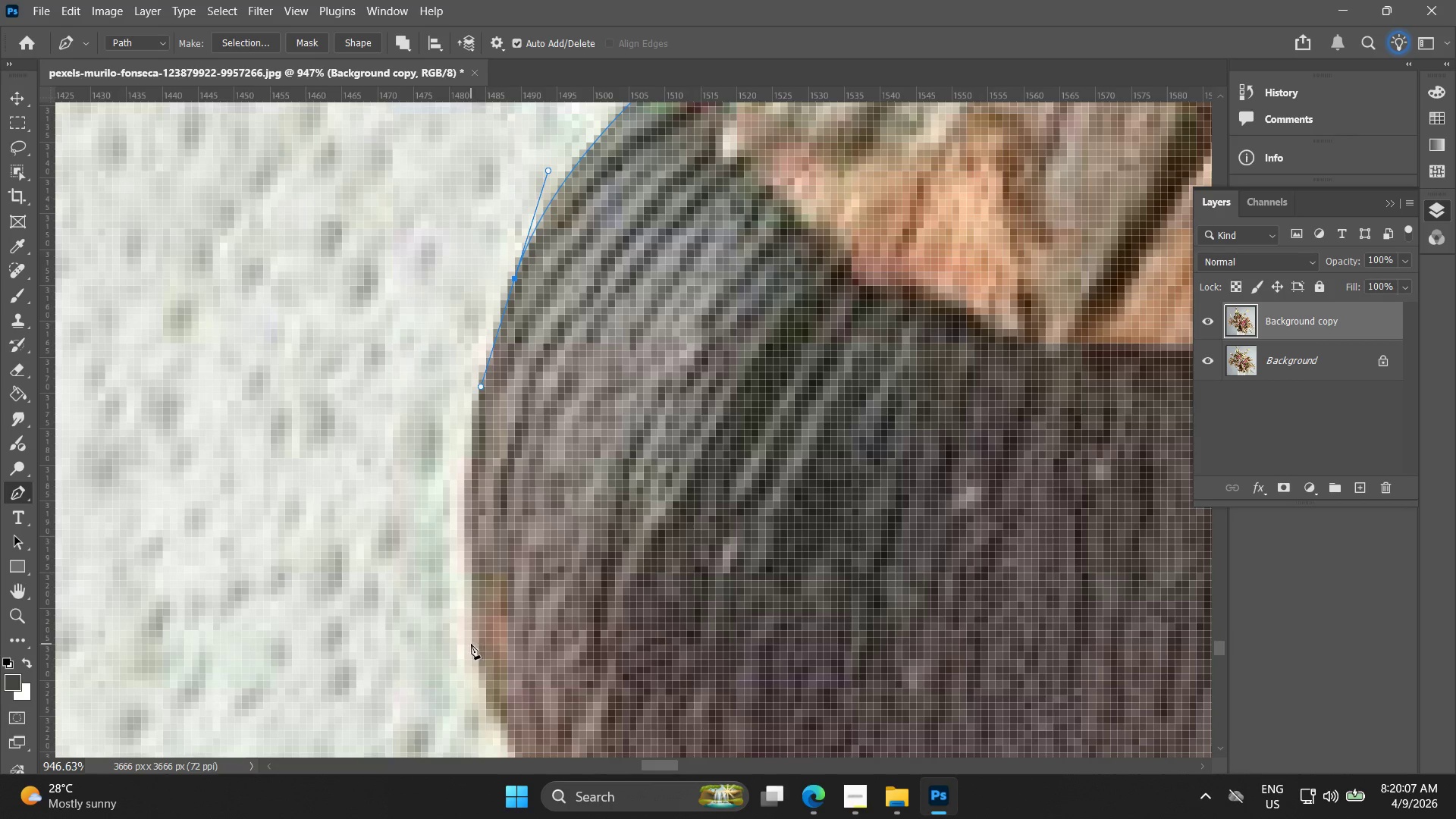 
left_click_drag(start_coordinate=[471, 644], to_coordinate=[482, 692])
 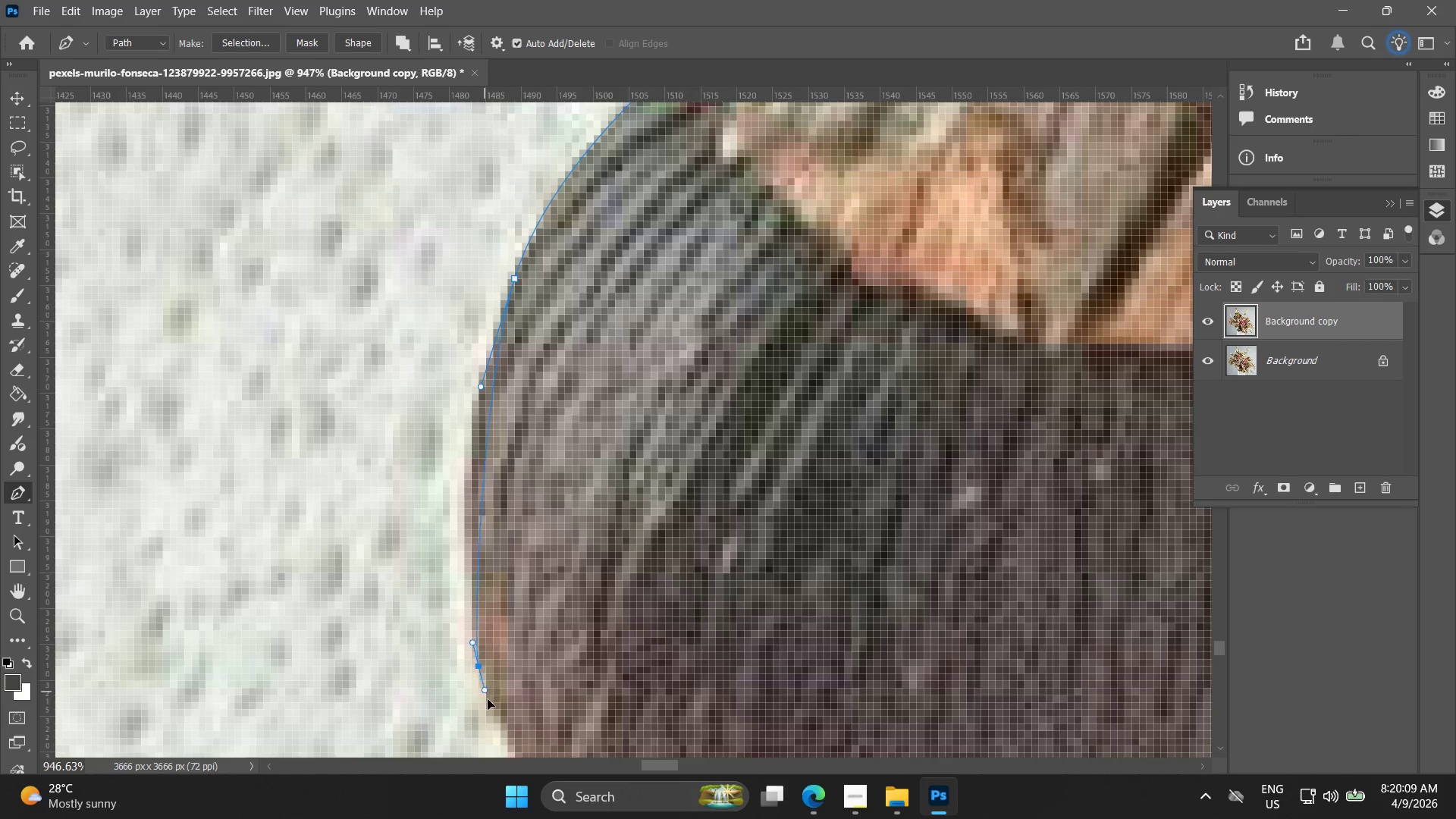 
key(Control+ControlLeft)
 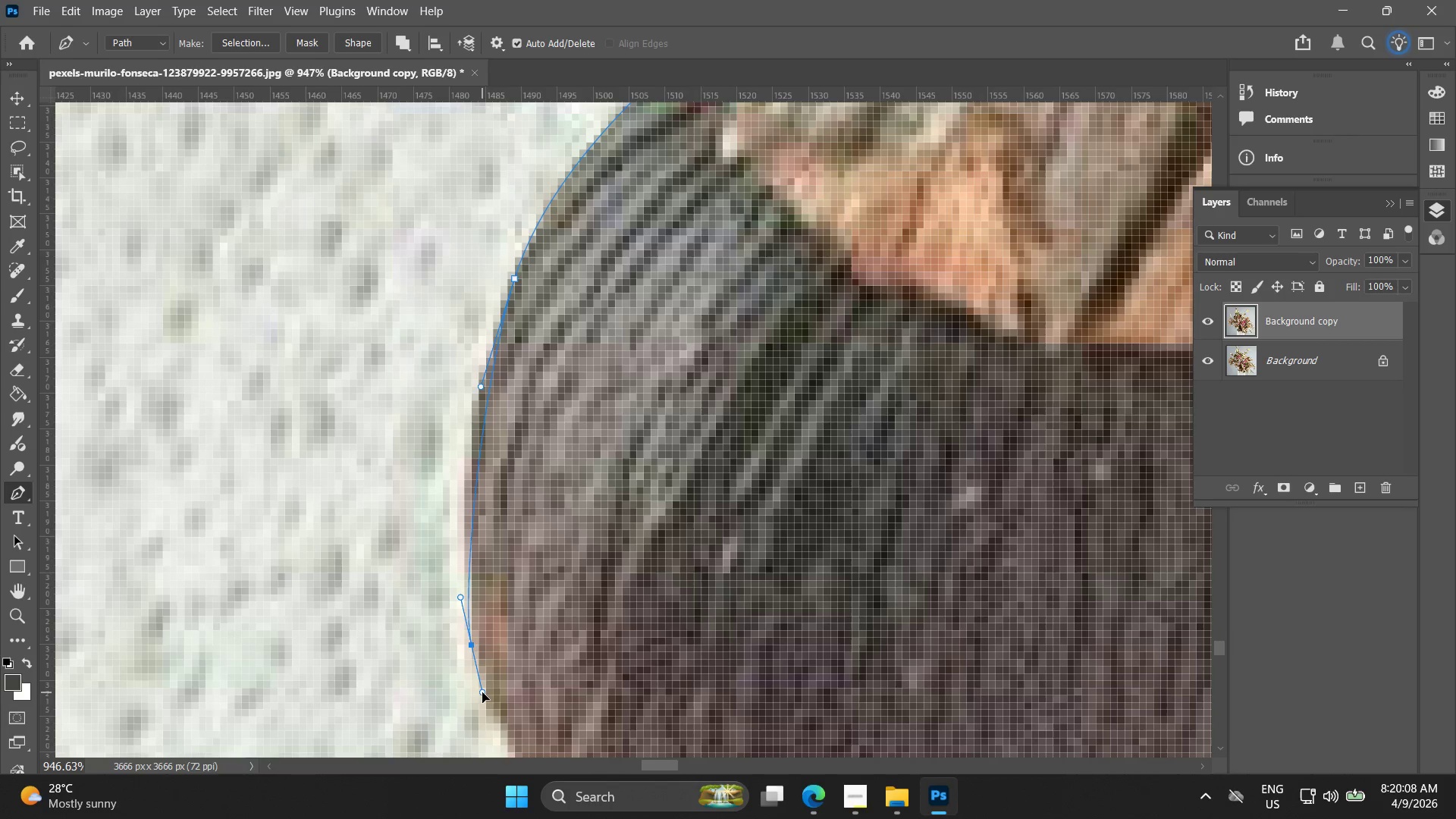 
key(Control+Z)
 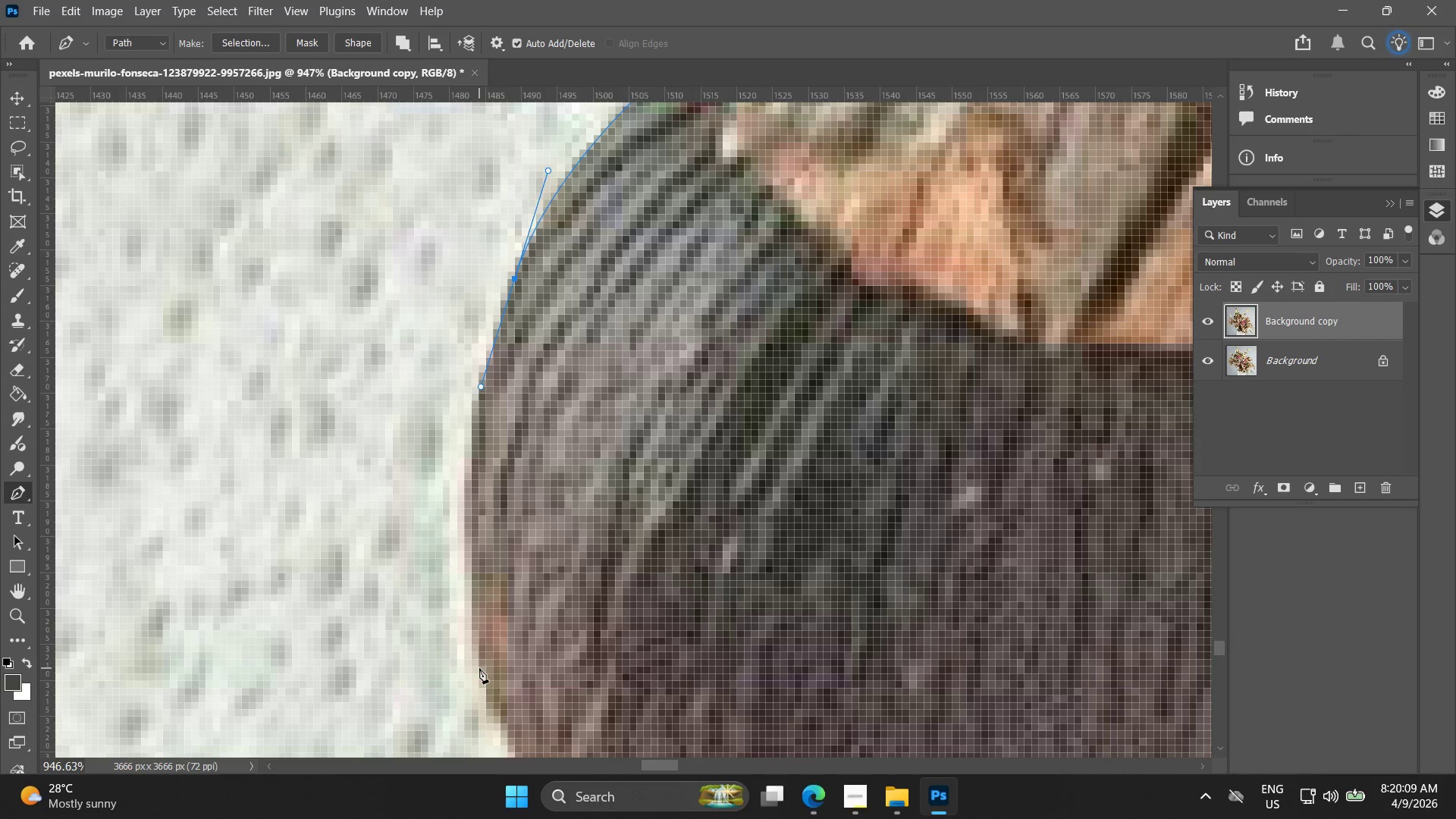 
left_click_drag(start_coordinate=[479, 668], to_coordinate=[503, 726])
 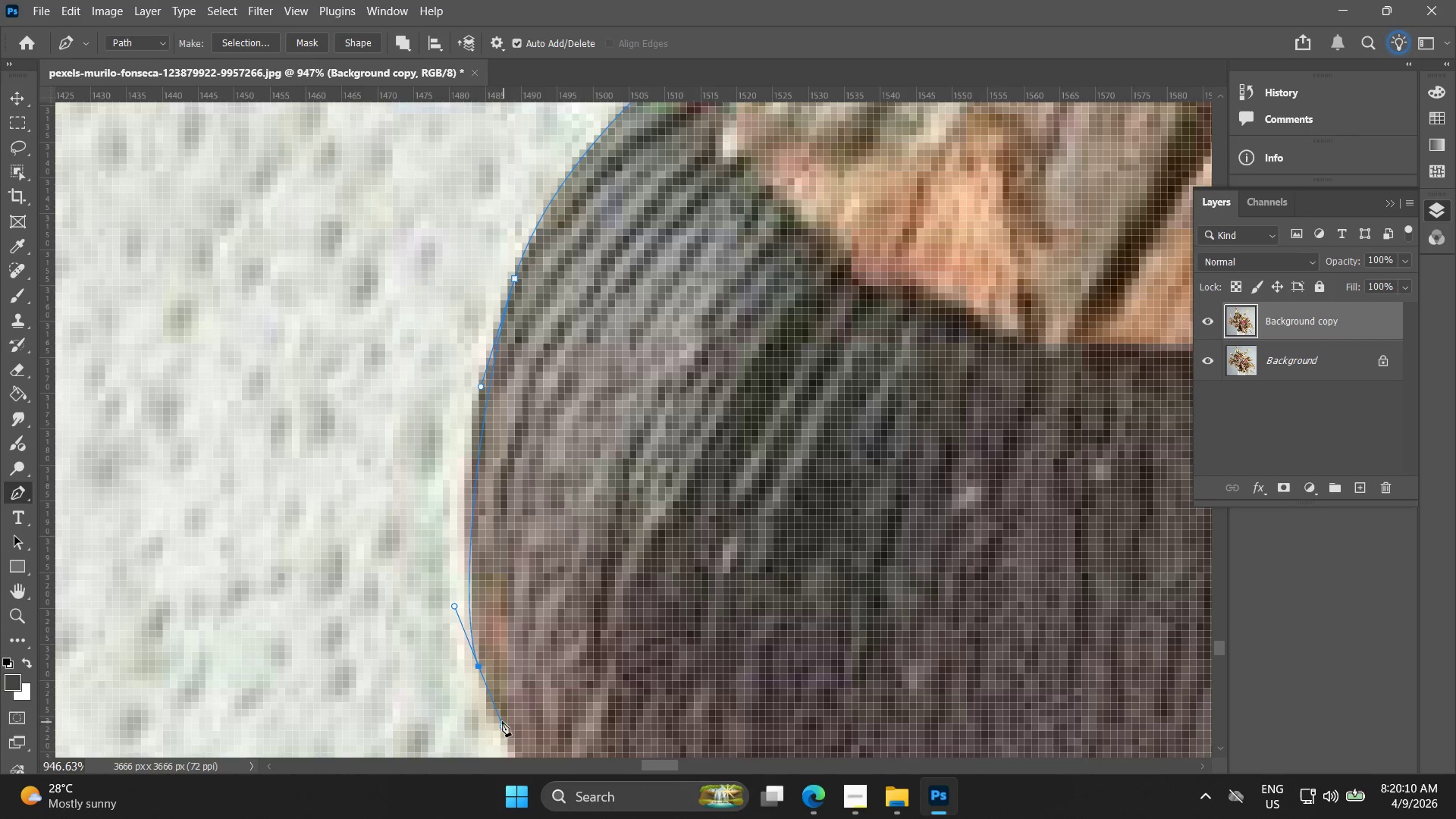 
key(Alt+AltLeft)
 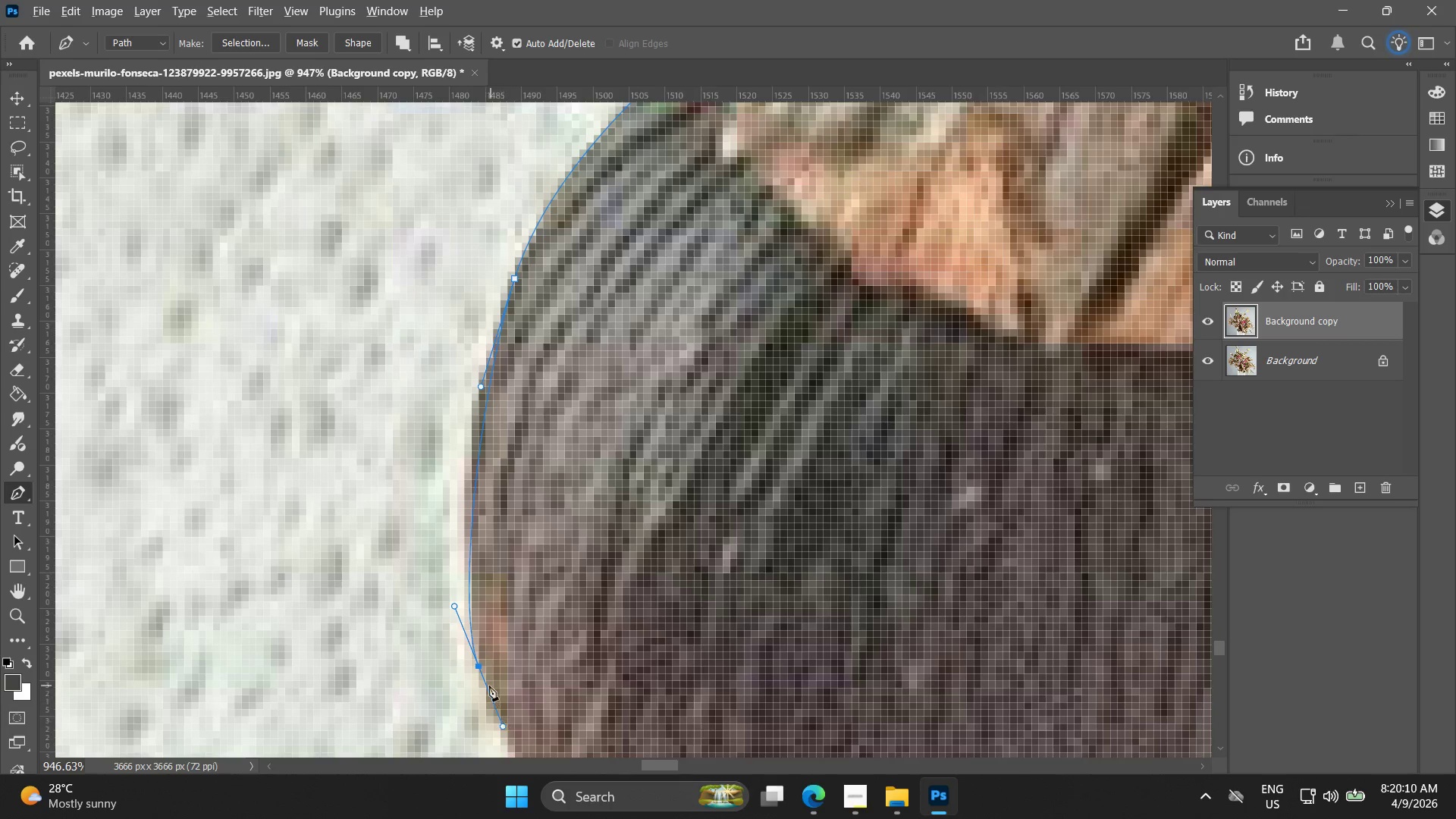 
hold_key(key=Space, duration=0.47)
 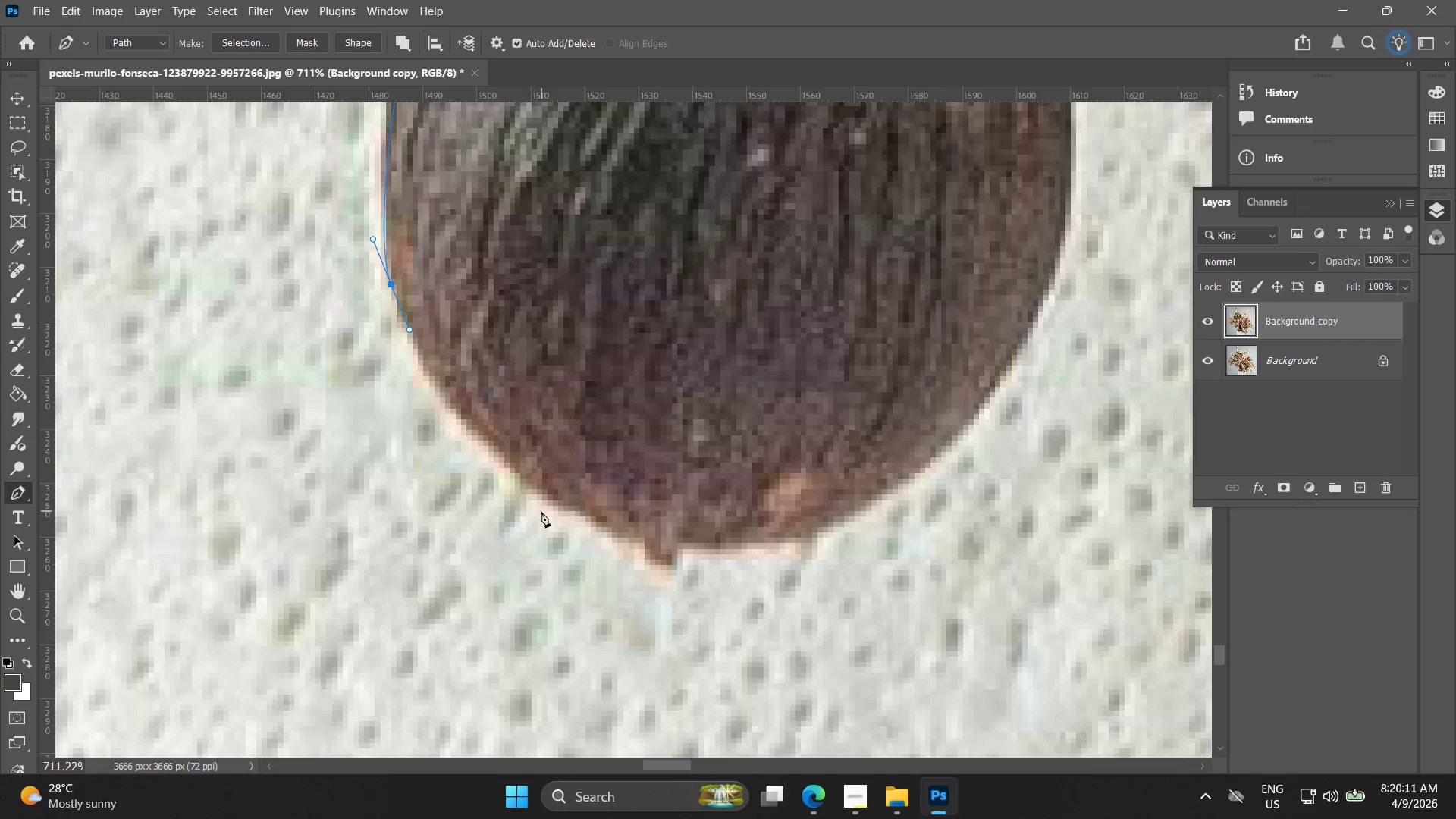 
left_click_drag(start_coordinate=[501, 674], to_coordinate=[411, 287])
 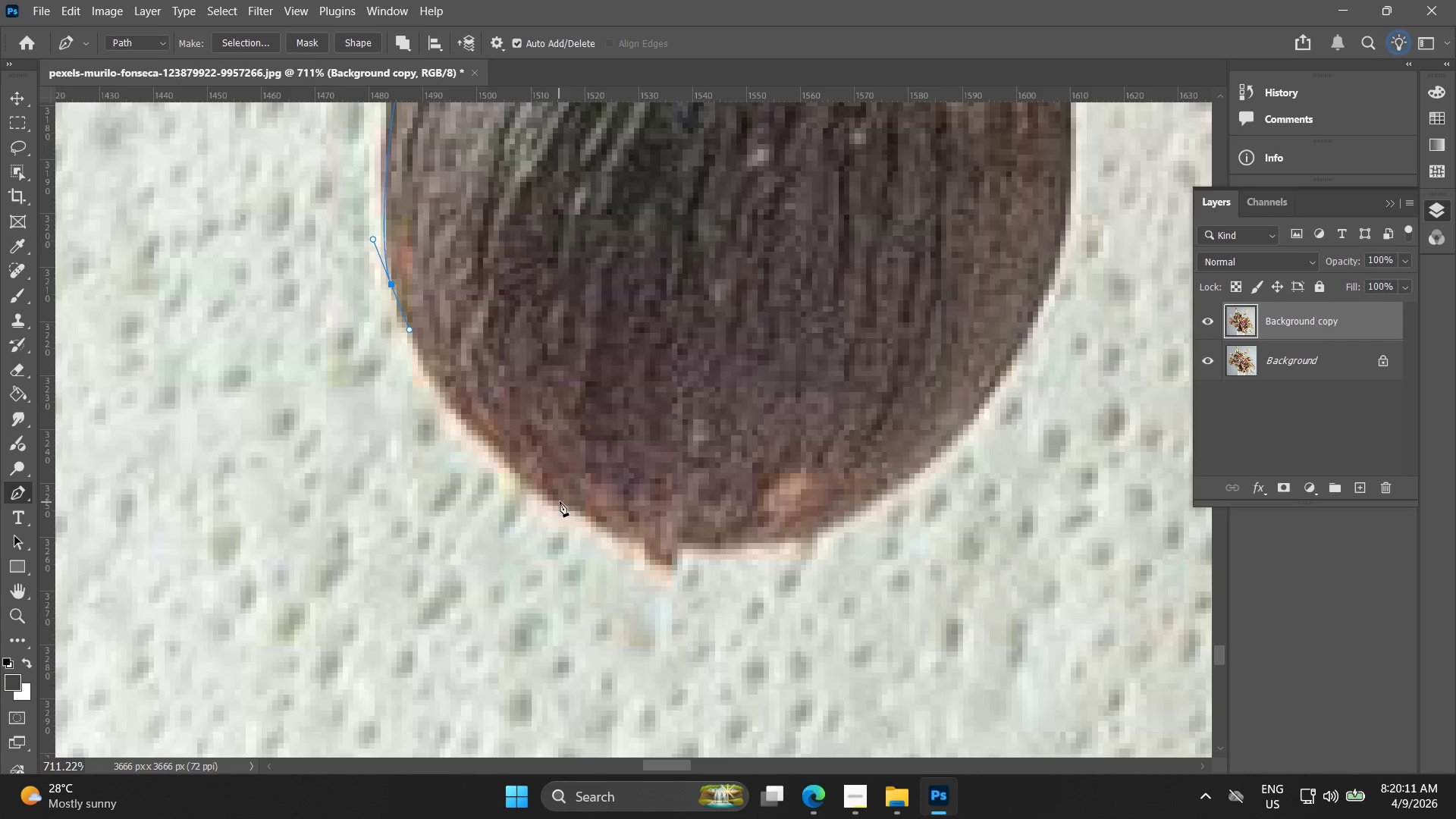 
scroll: coordinate [489, 686], scroll_direction: down, amount: 2.0
 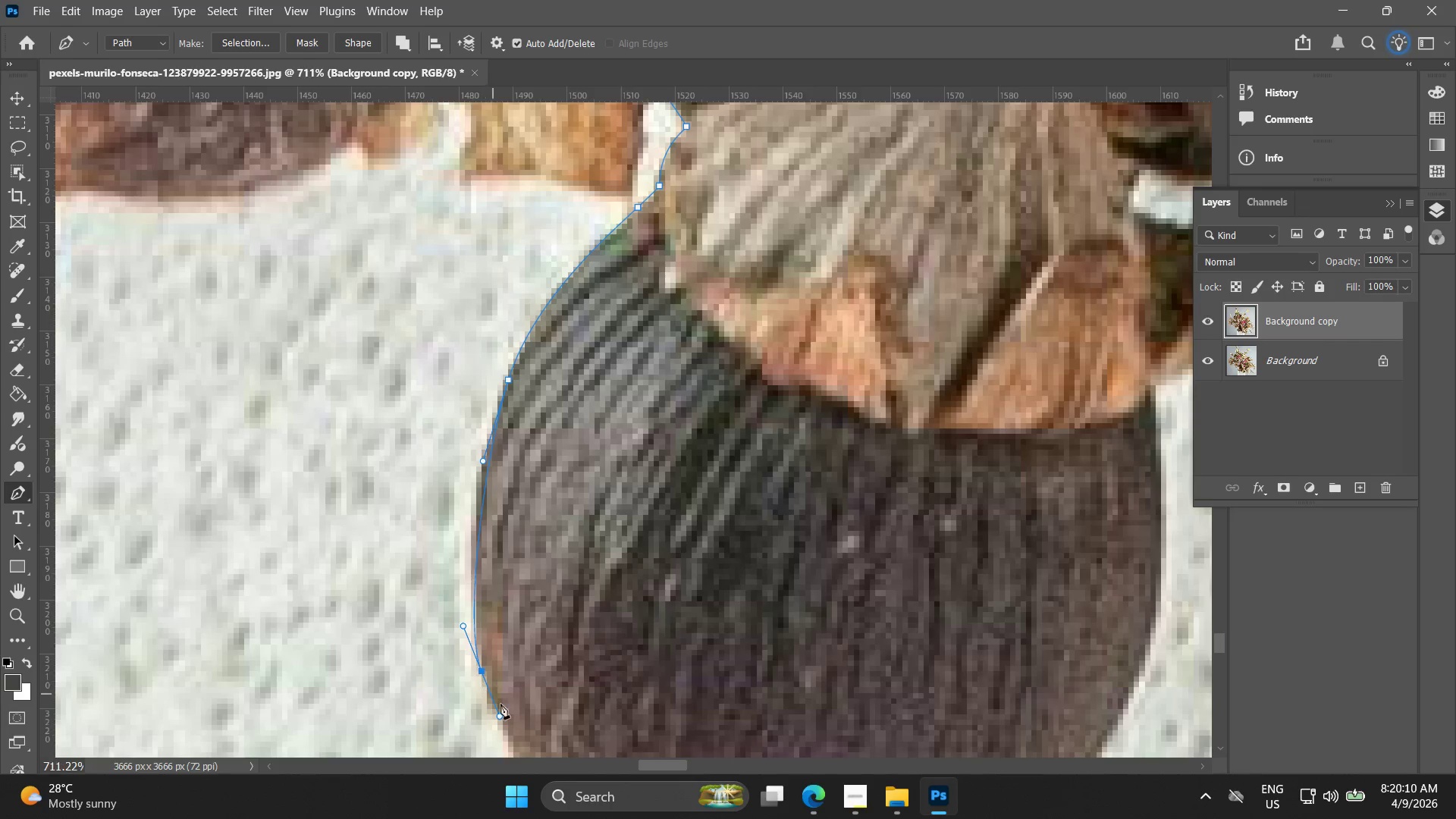 
left_click_drag(start_coordinate=[560, 500], to_coordinate=[674, 567])
 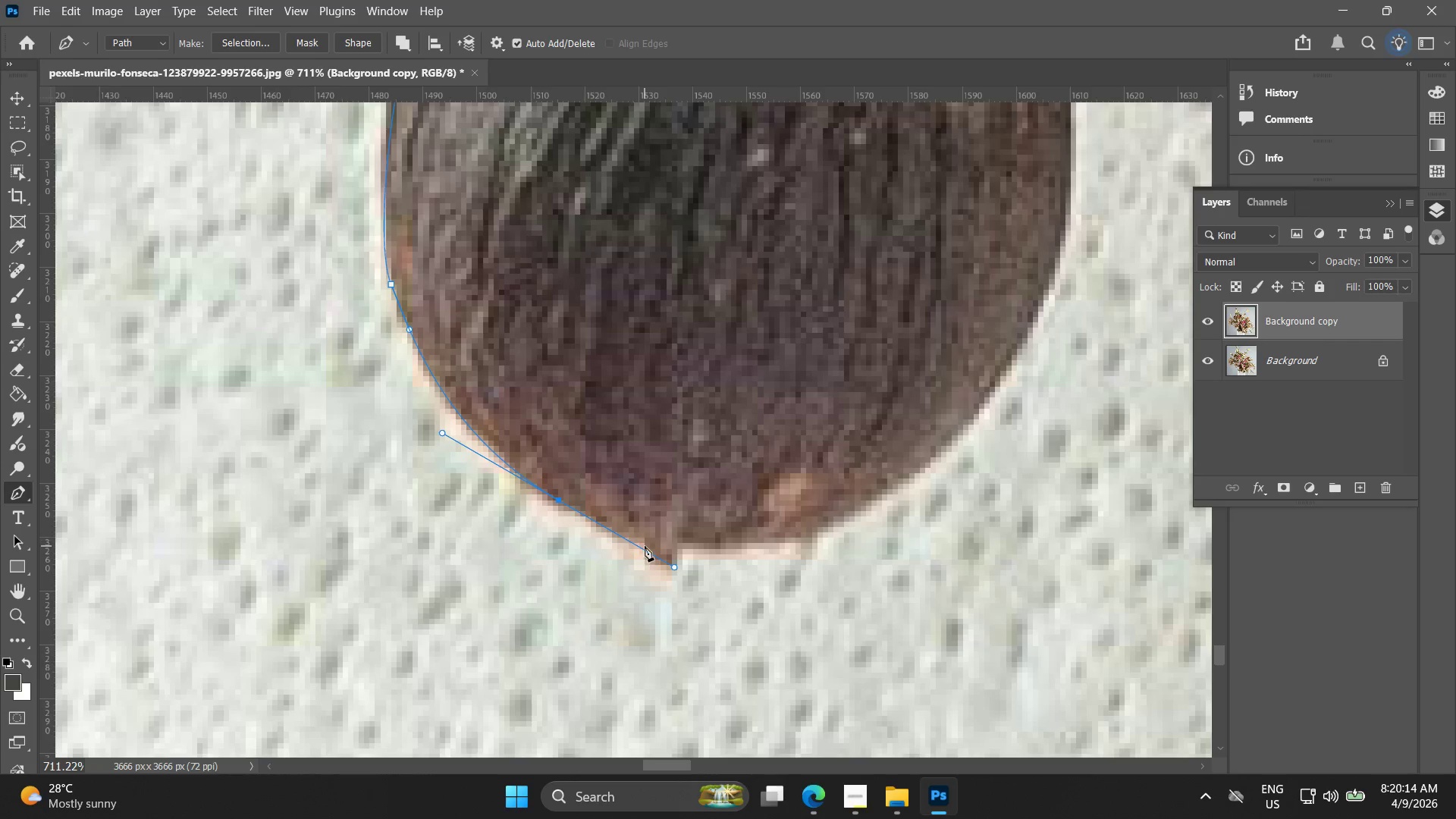 
left_click([645, 546])
 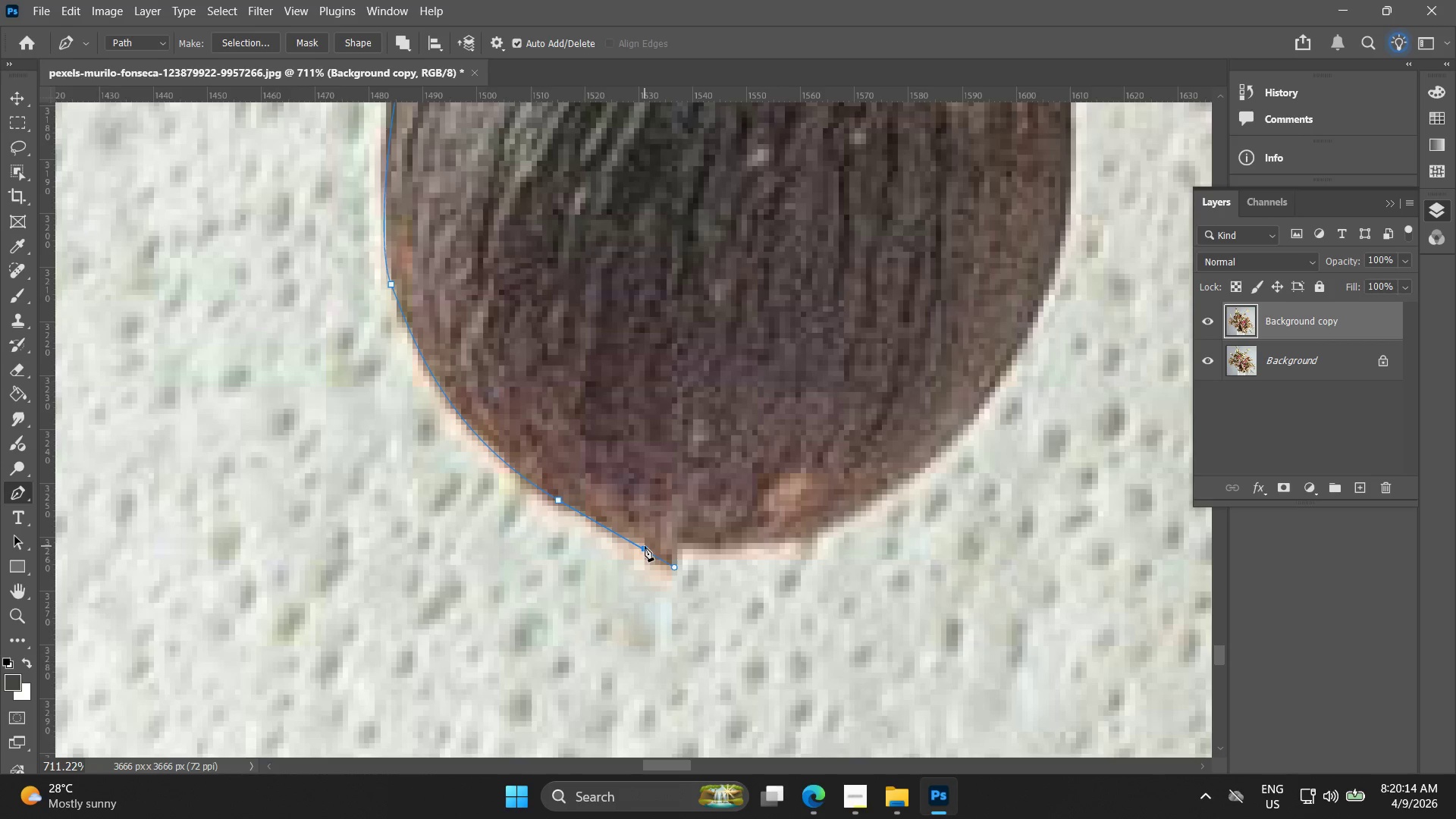 
hold_key(key=AltLeft, duration=0.72)
 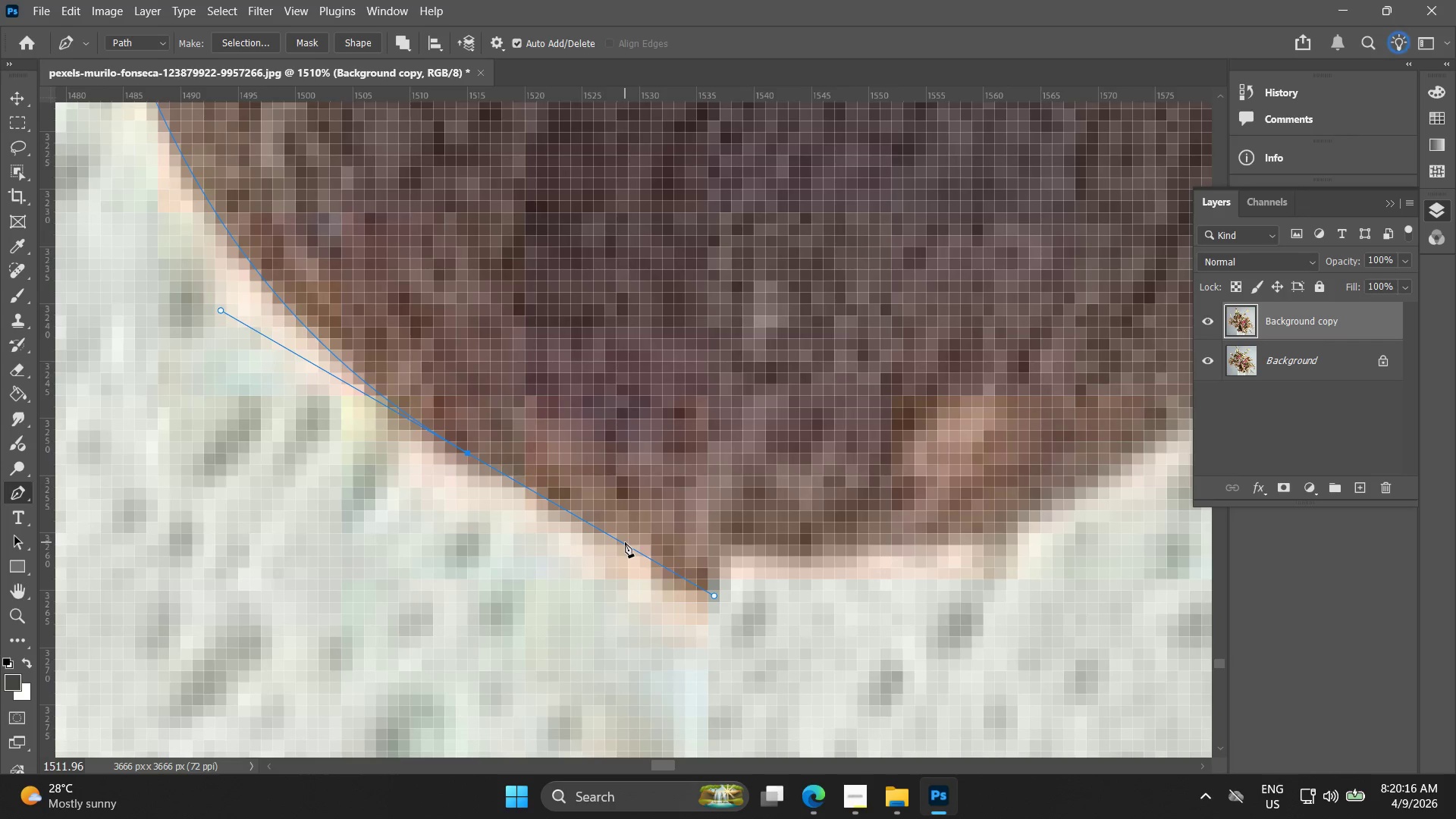 
key(Control+ControlLeft)
 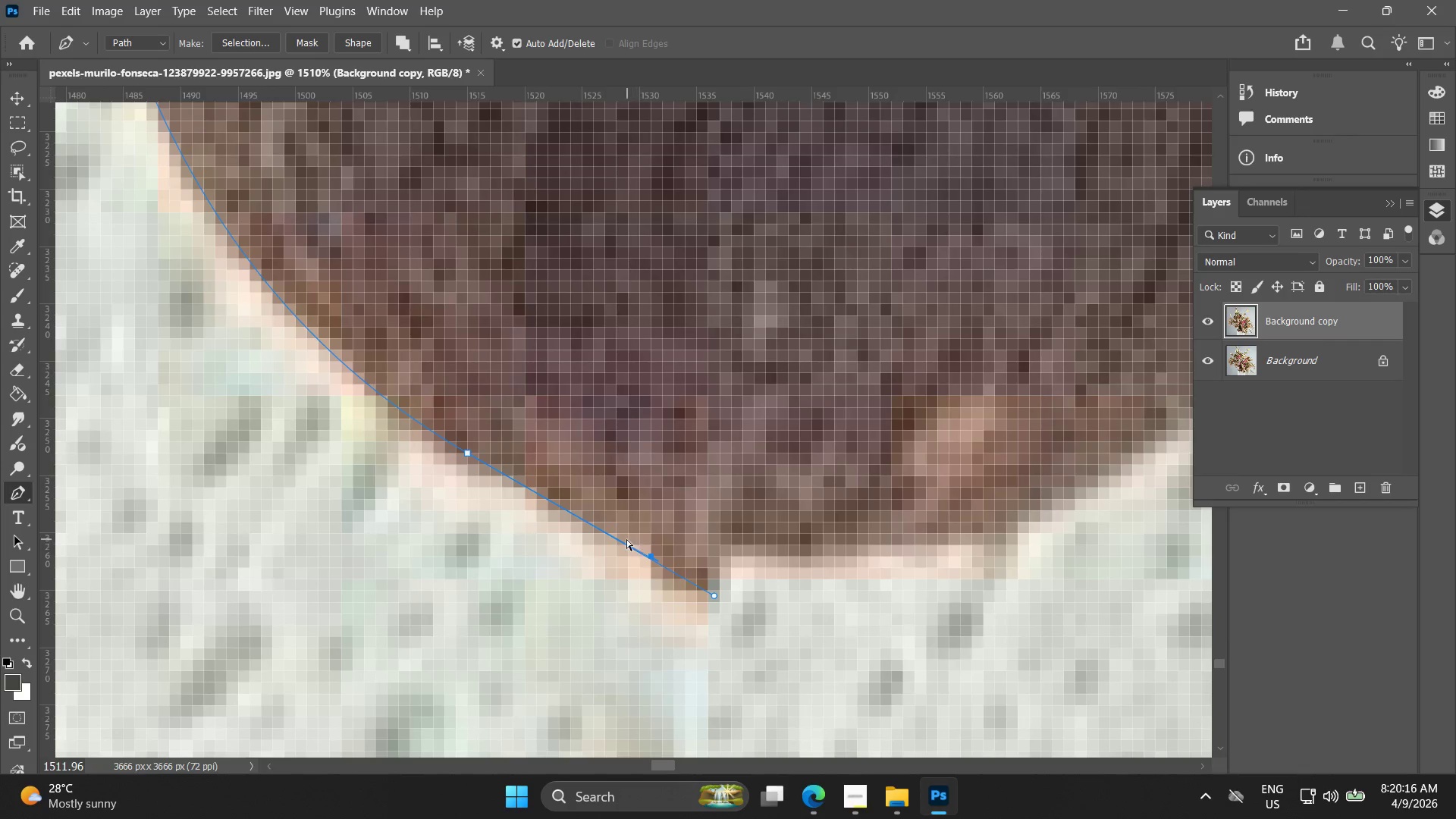 
key(Control+Z)
 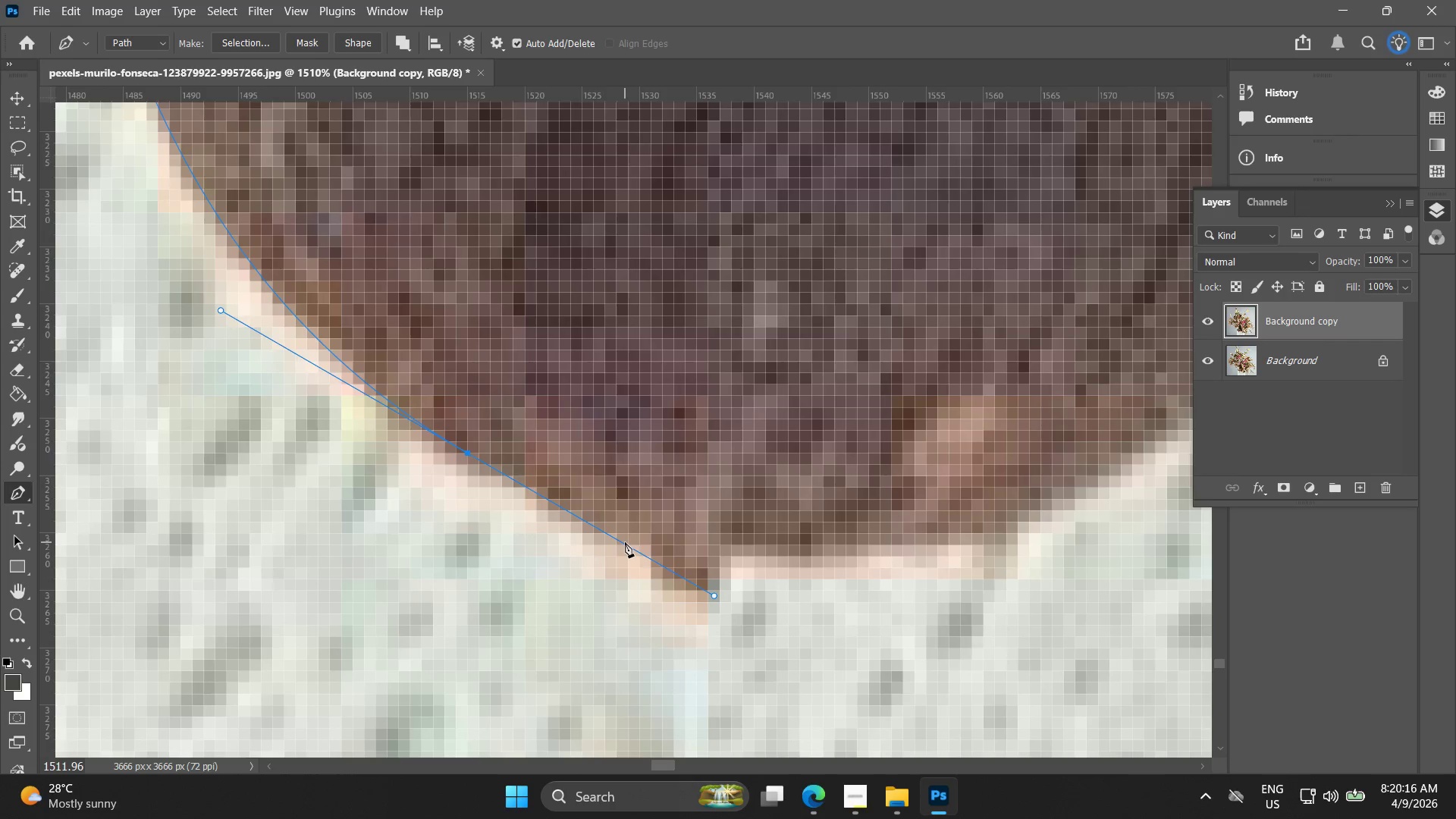 
scroll: coordinate [636, 540], scroll_direction: up, amount: 8.0
 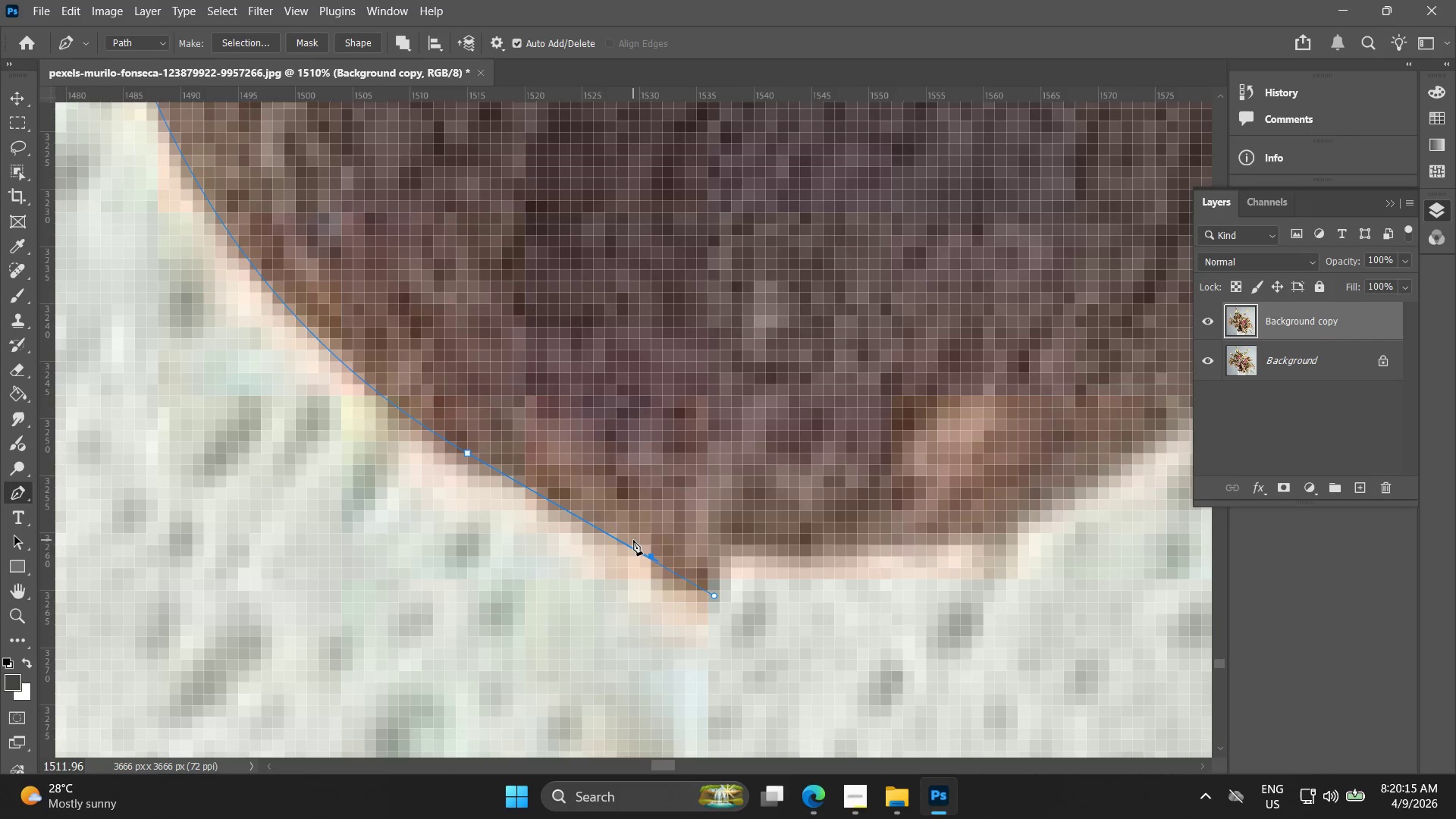 
left_click_drag(start_coordinate=[629, 548], to_coordinate=[671, 564])
 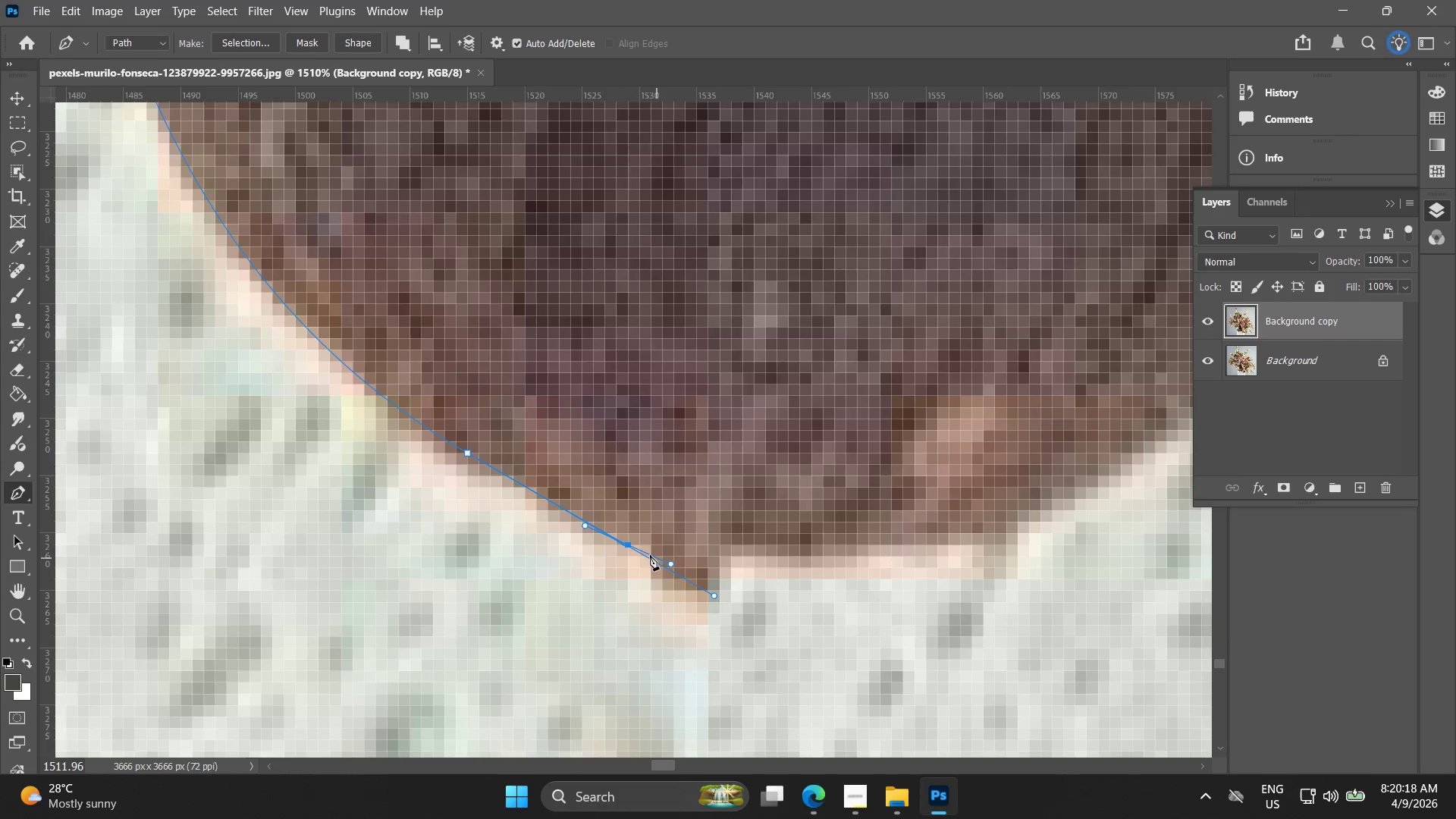 
key(Control+Z)
 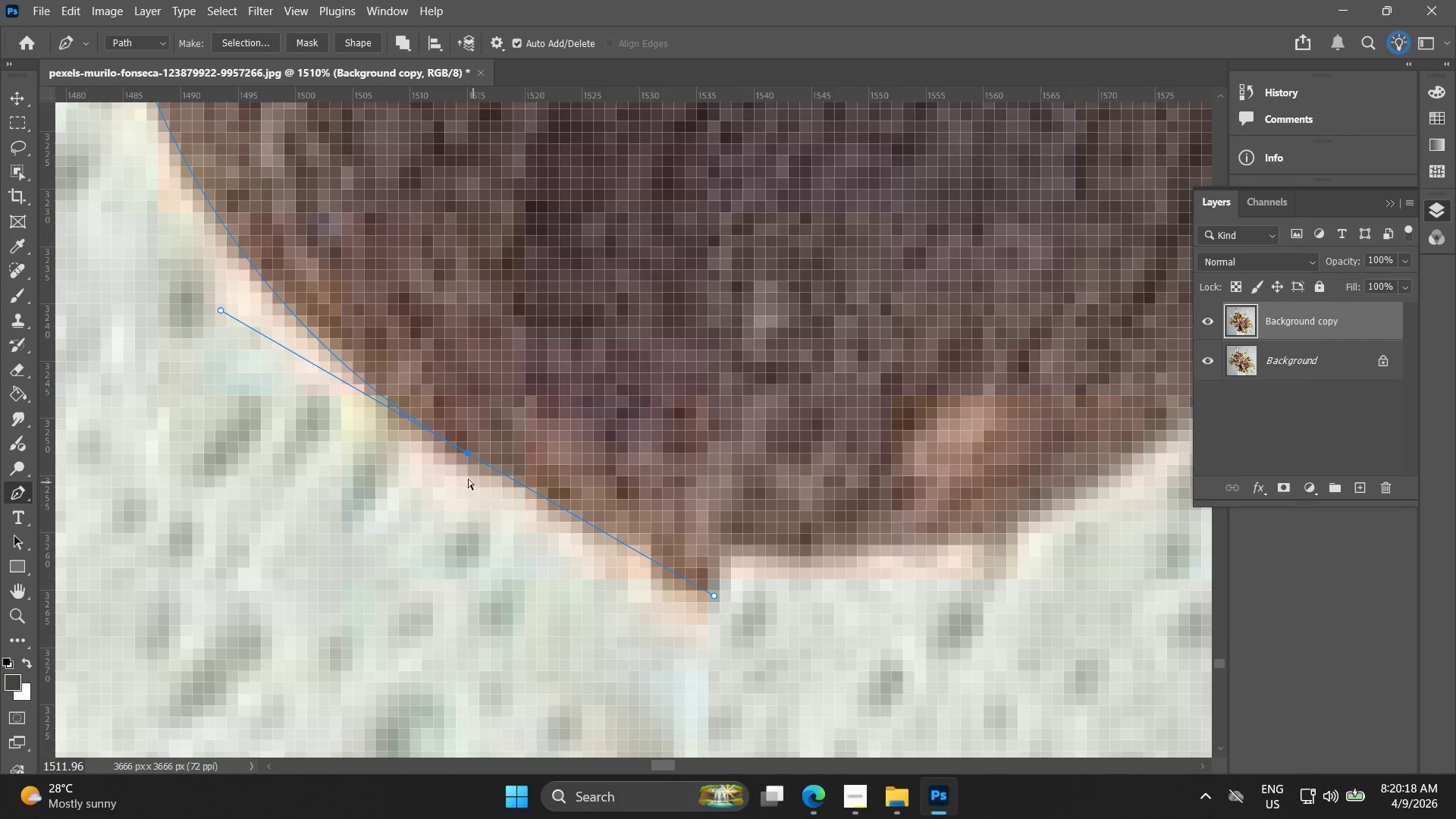 
key(Control+Z)
 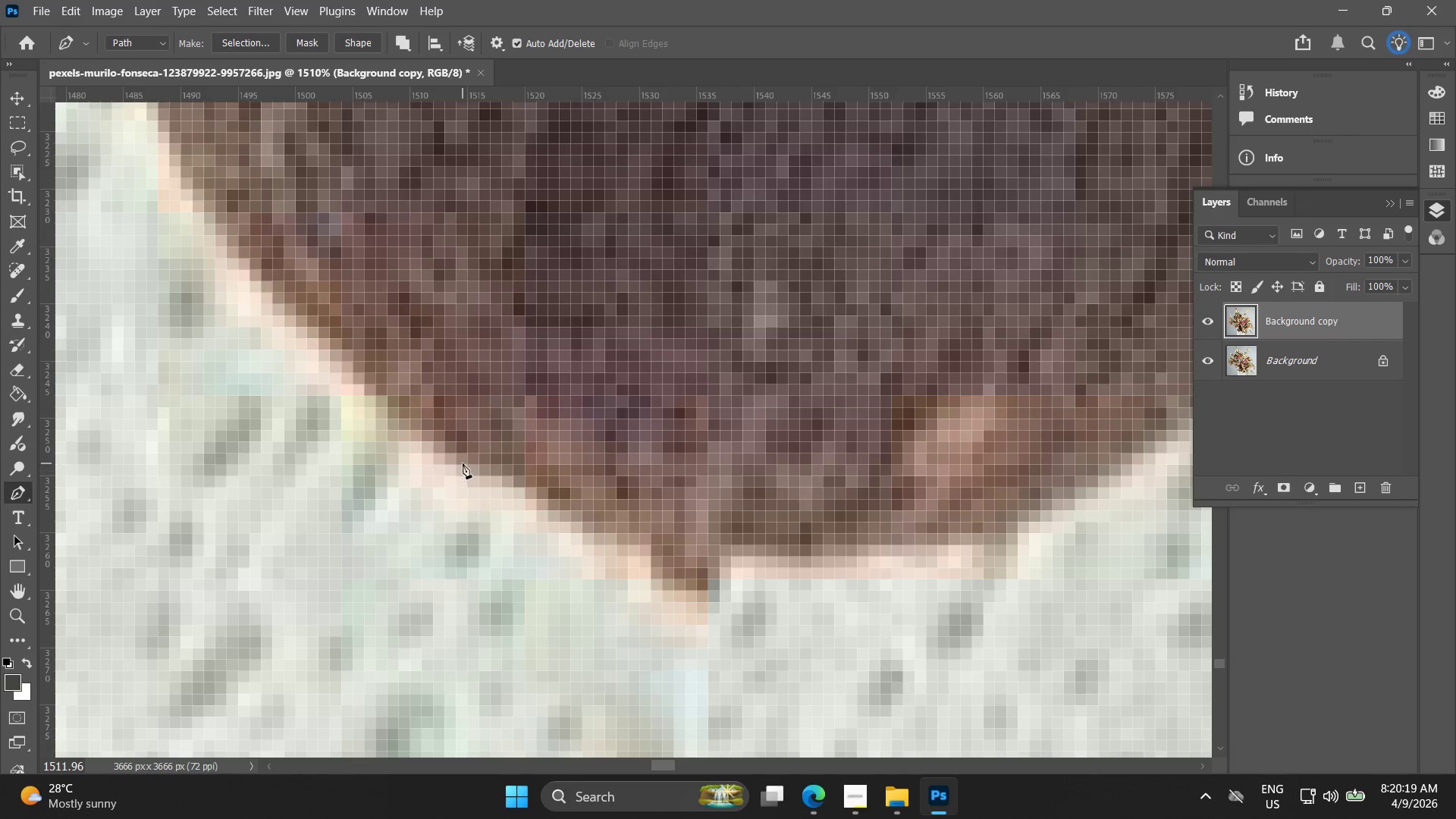 
left_click_drag(start_coordinate=[464, 463], to_coordinate=[734, 606])
 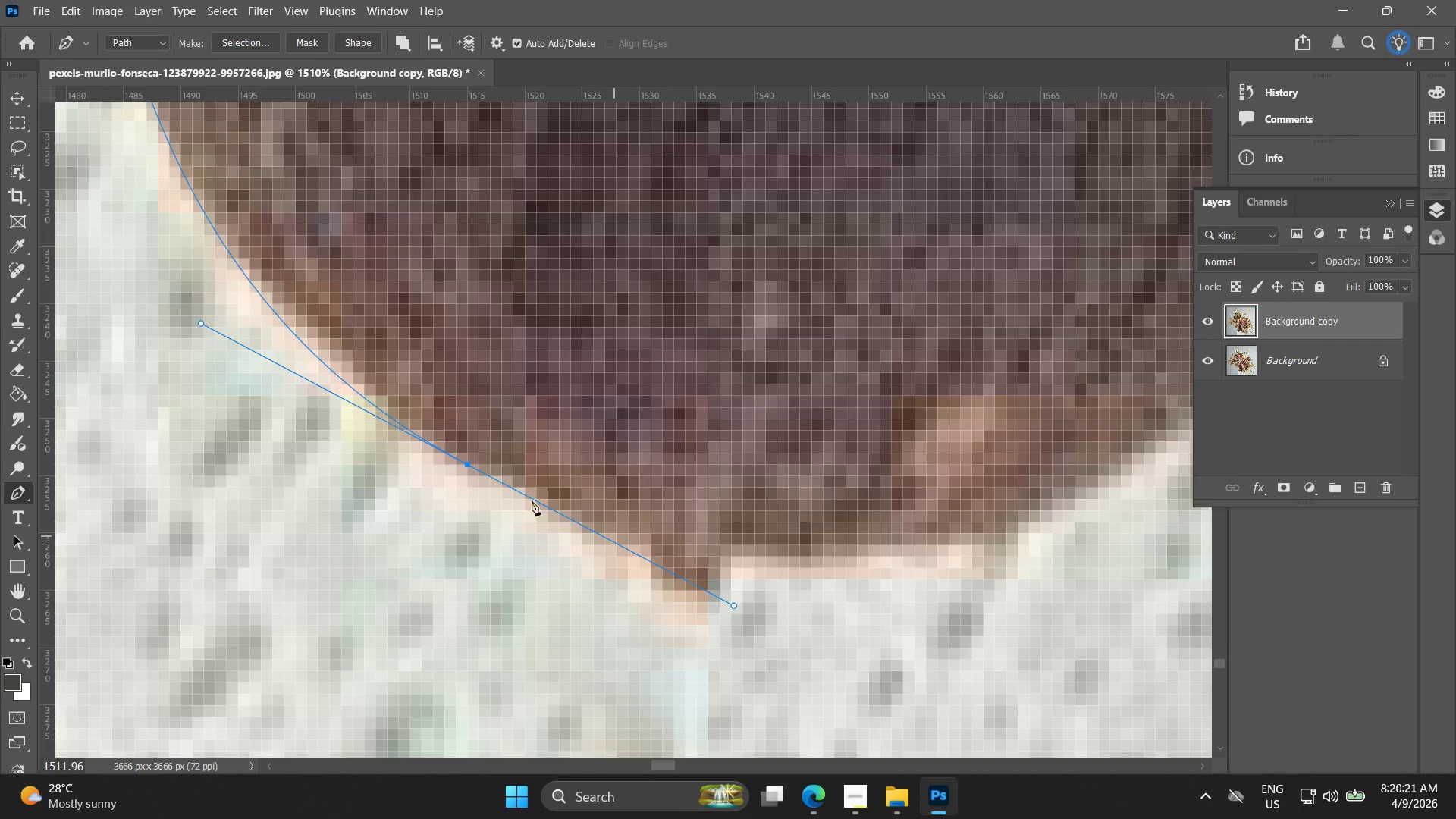 
hold_key(key=AltLeft, duration=1.5)
 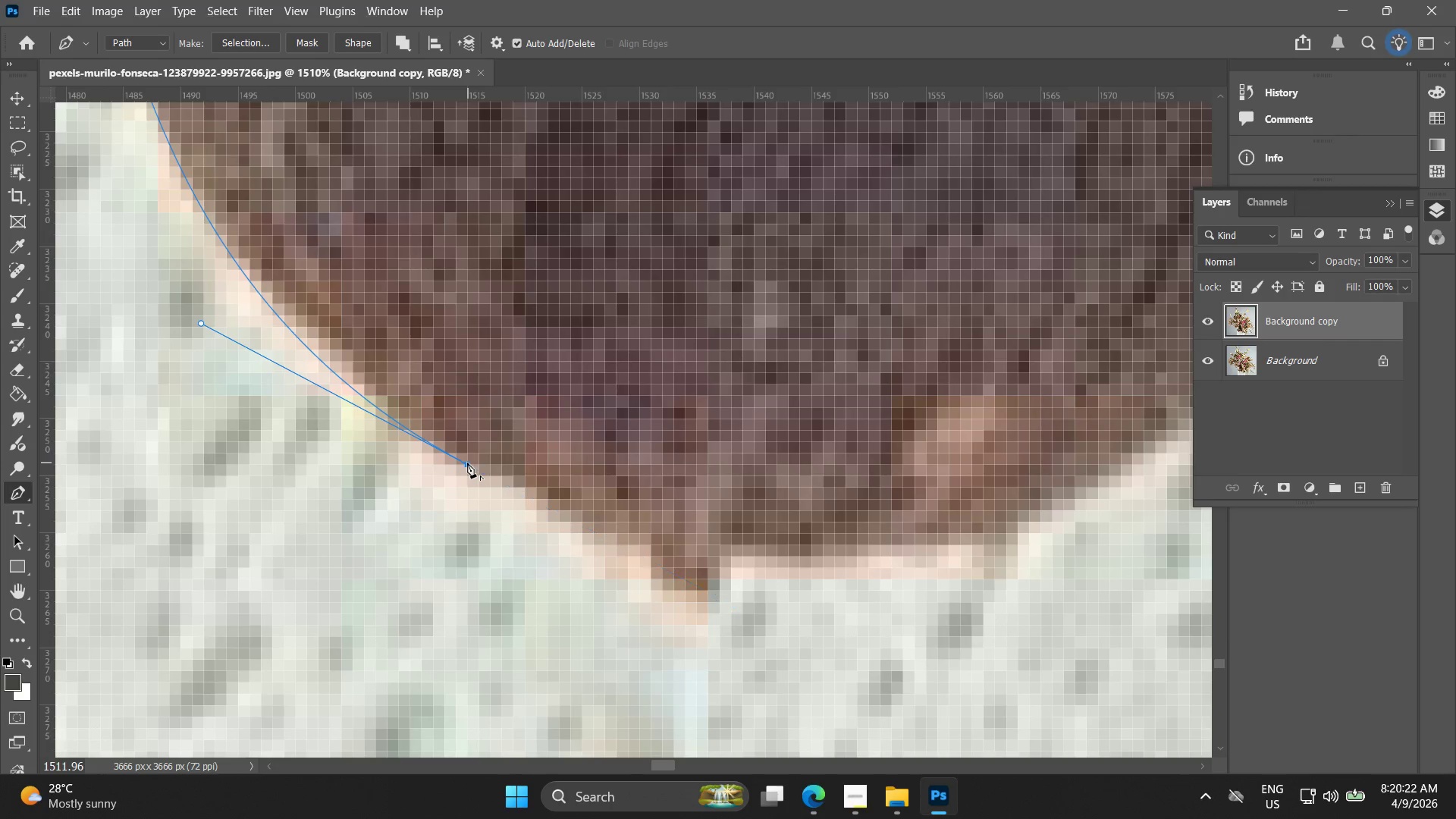 
key(Alt+AltLeft)
 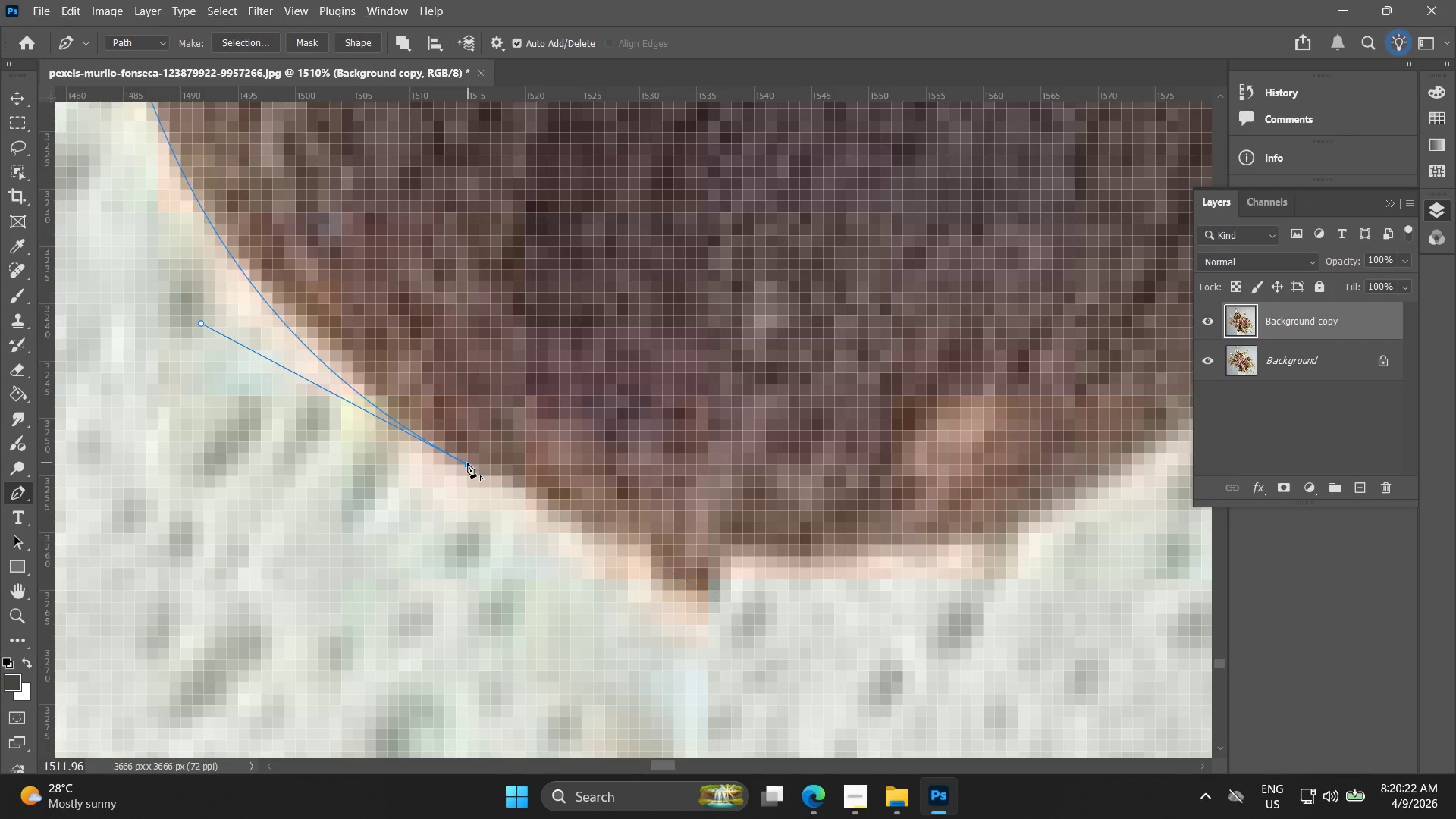 
key(Alt+AltLeft)
 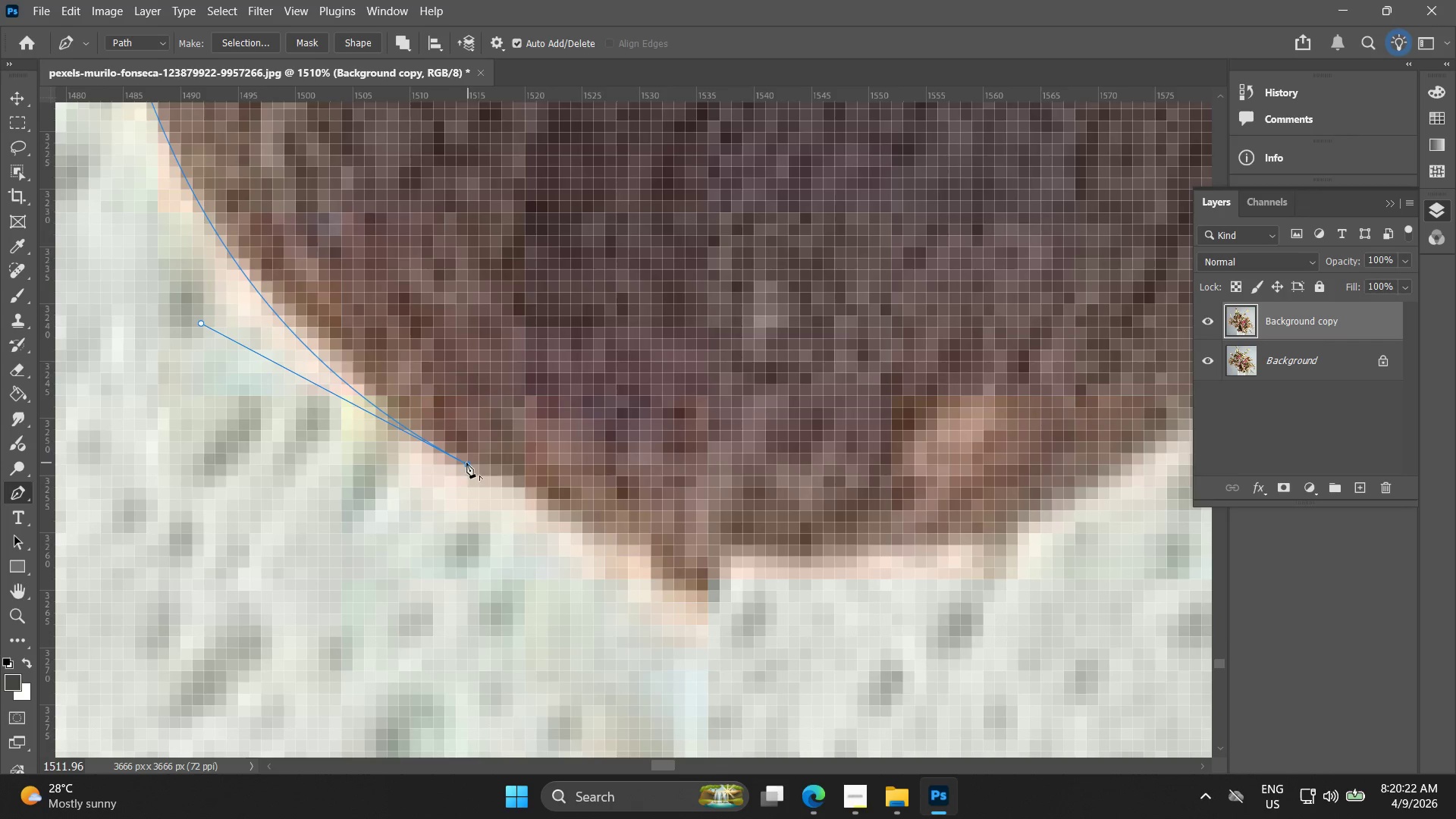 
key(Alt+AltLeft)
 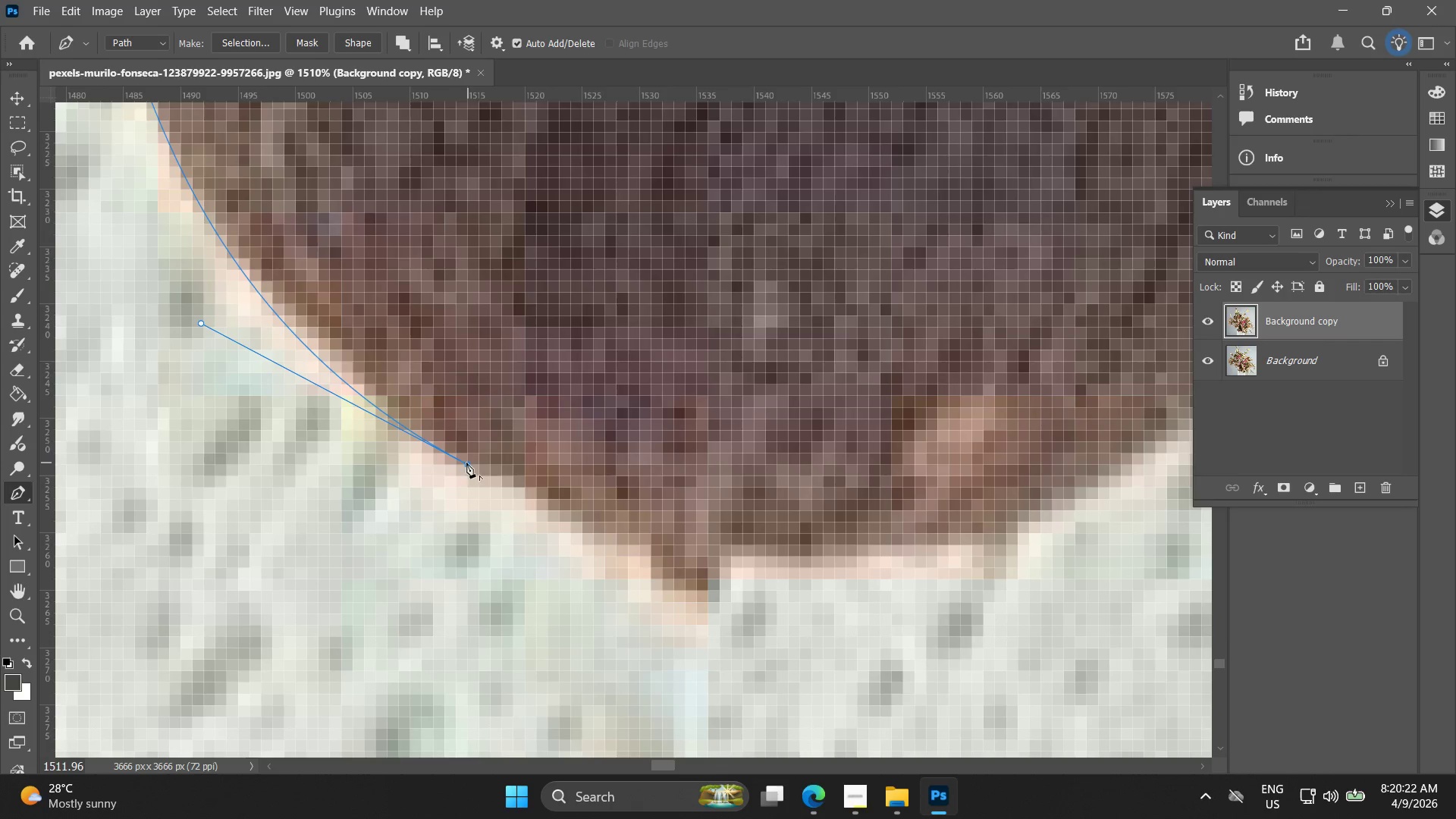 
key(Alt+AltLeft)
 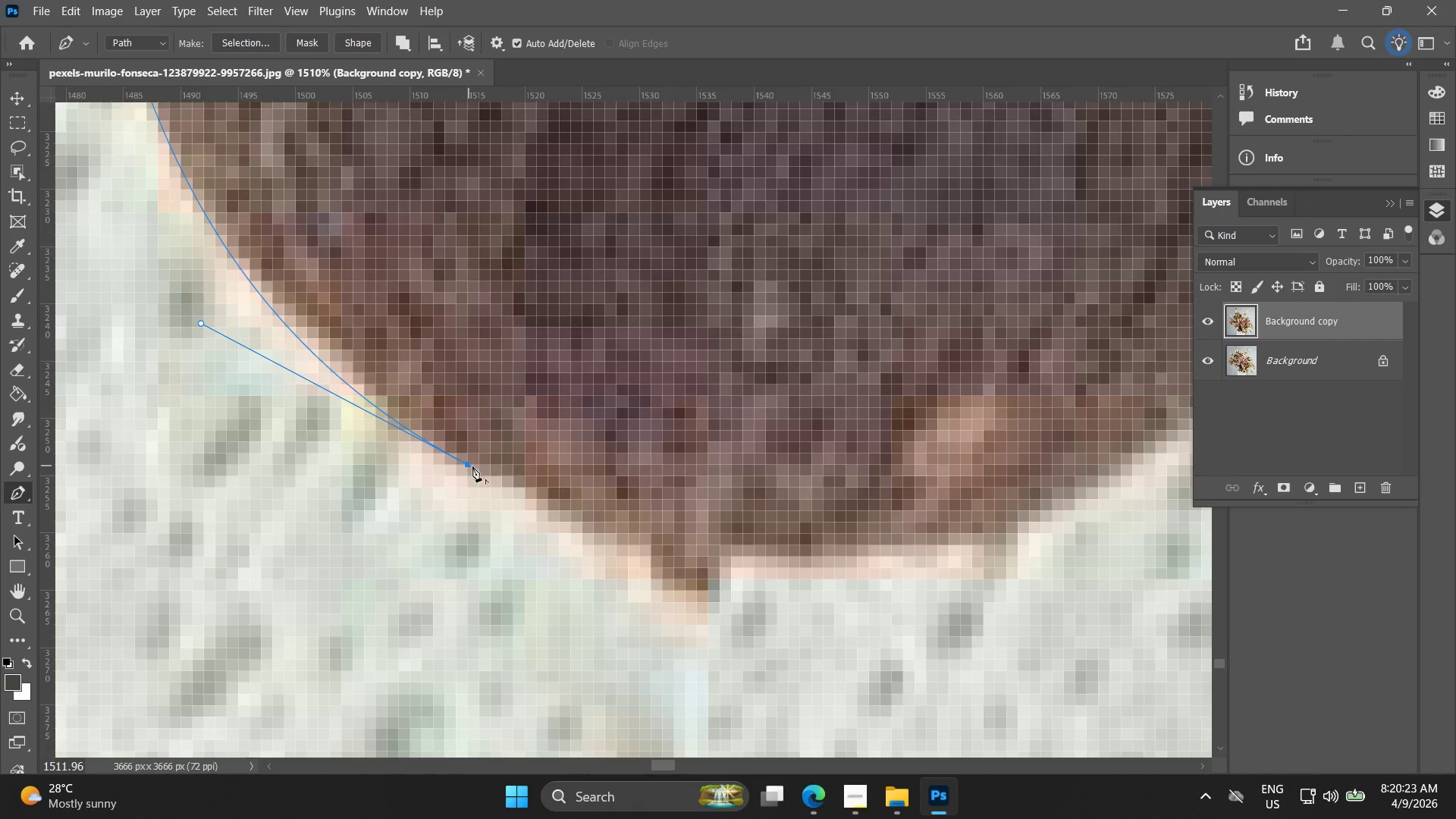 
key(Alt+AltLeft)
 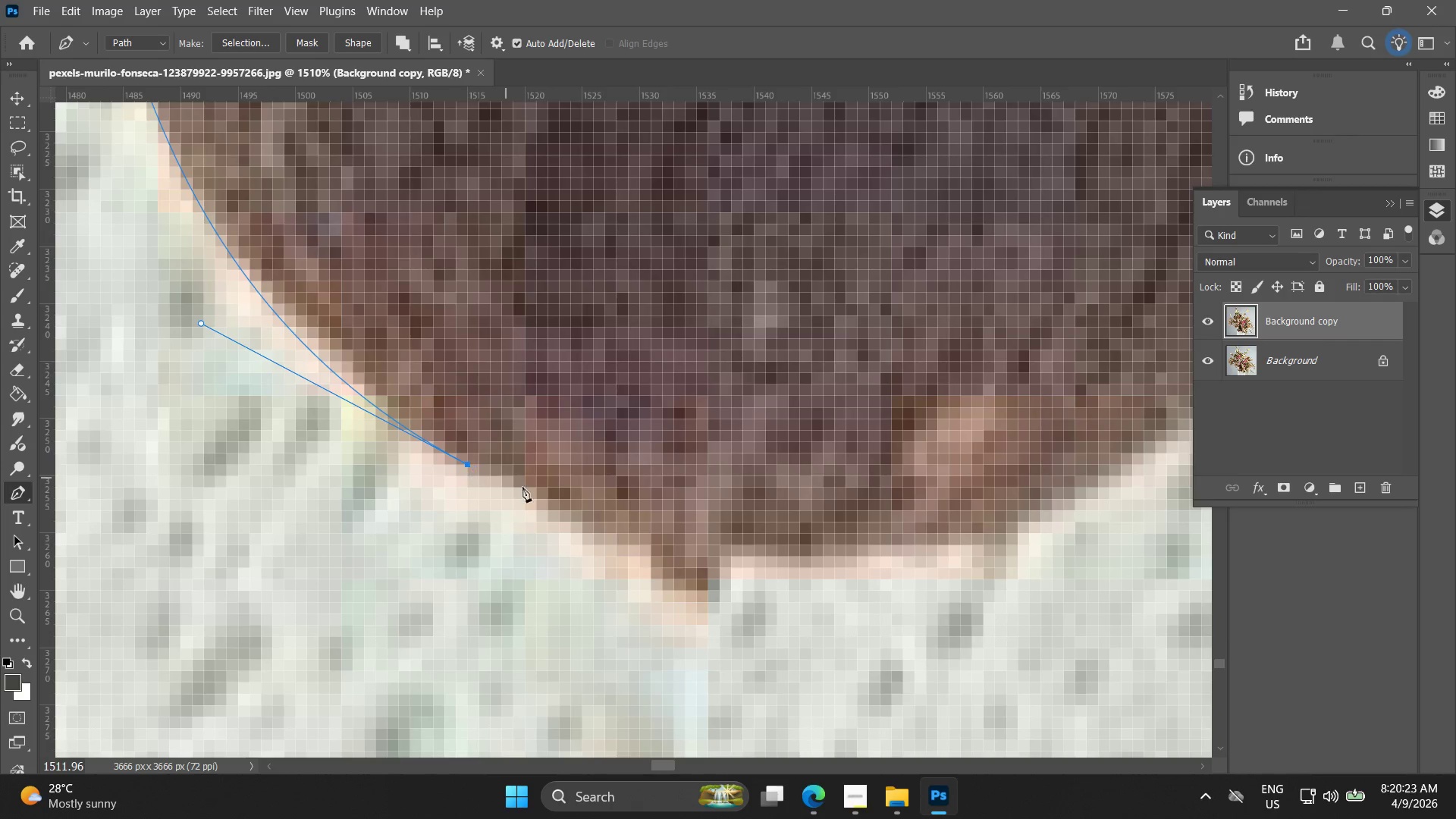 
hold_key(key=AltLeft, duration=9.3)
left_click_drag(start_coordinate=[603, 541], to_coordinate=[648, 584])
 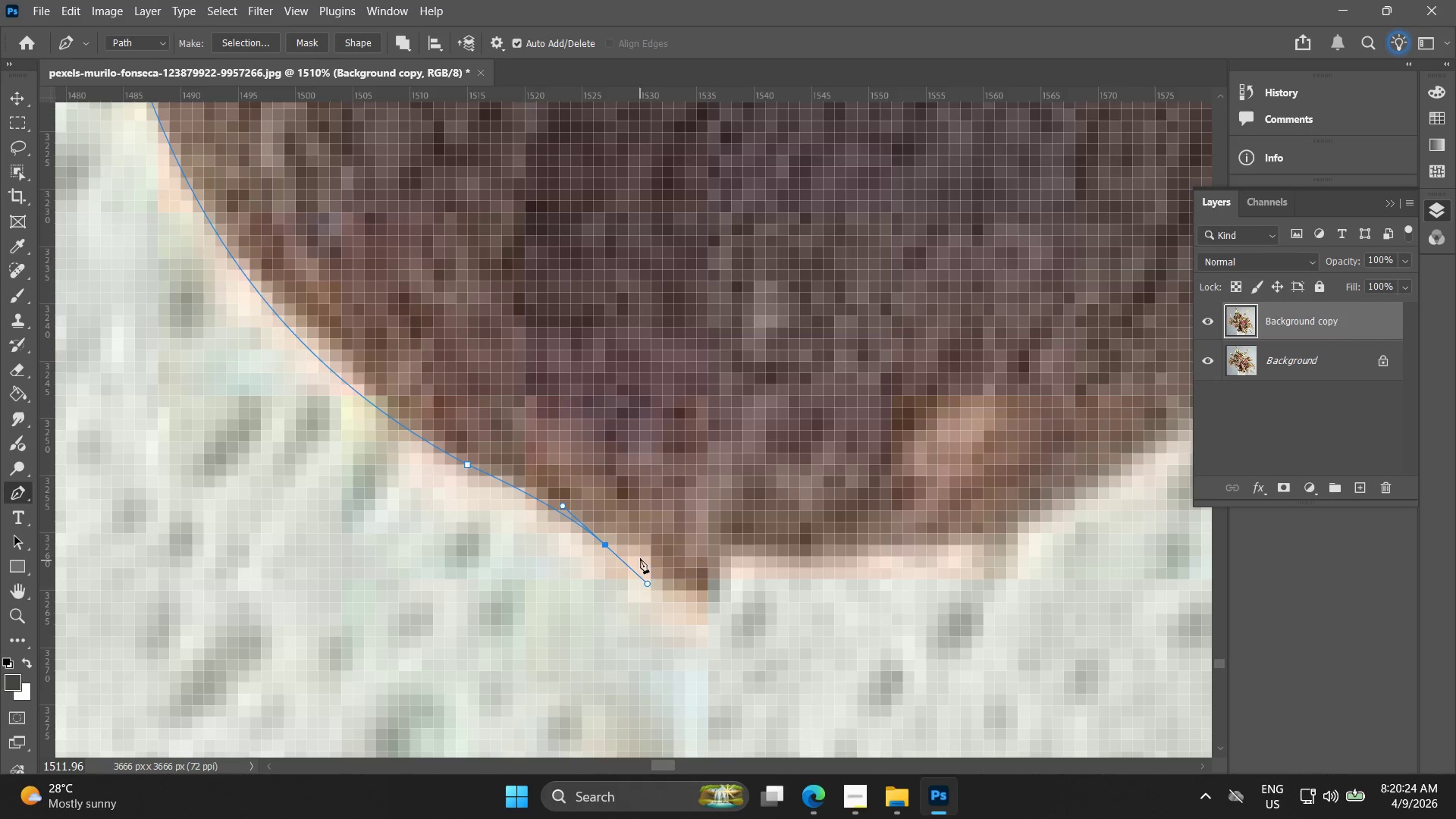 
key(Control+ControlLeft)
 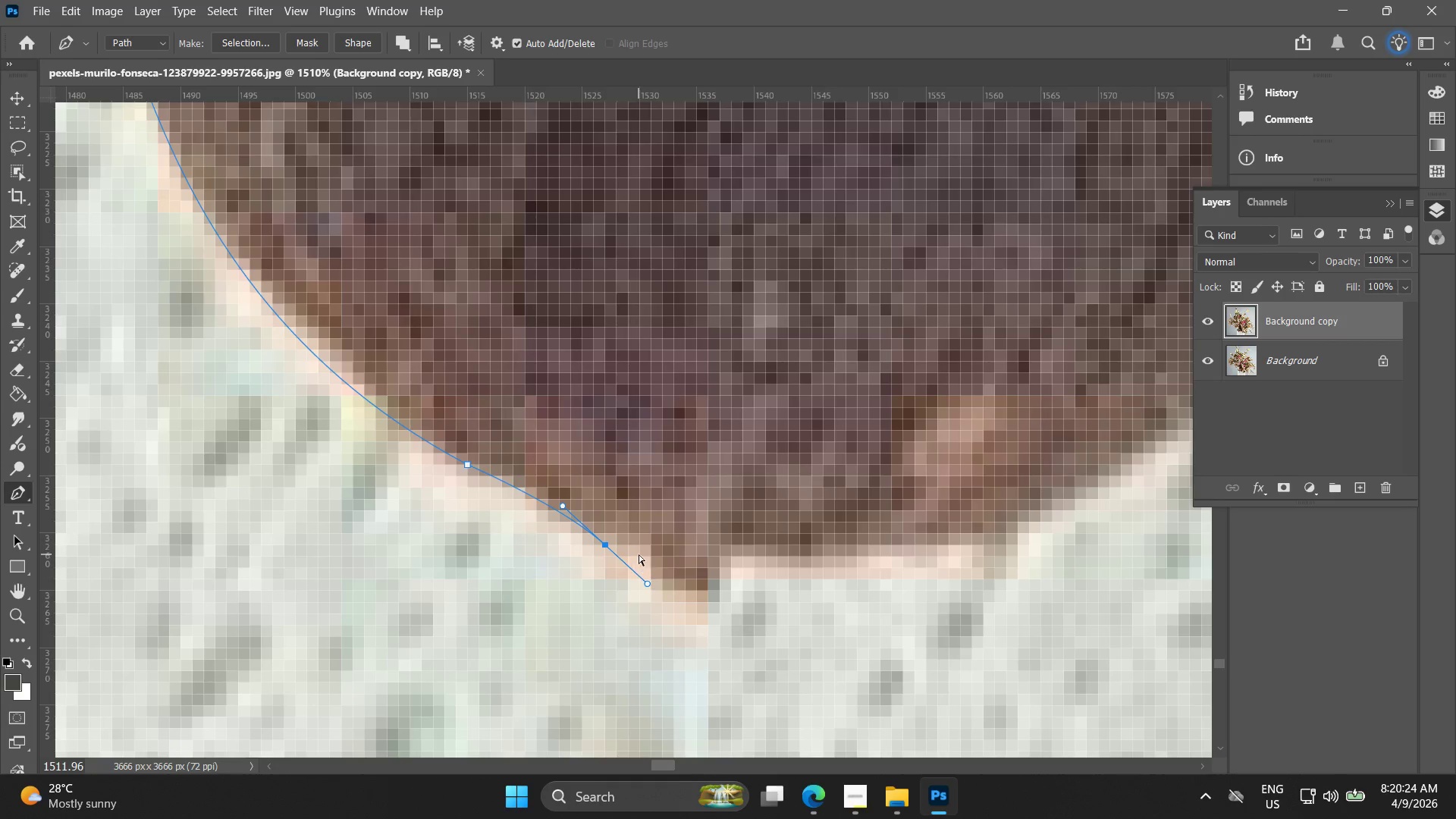 
key(Control+Z)
 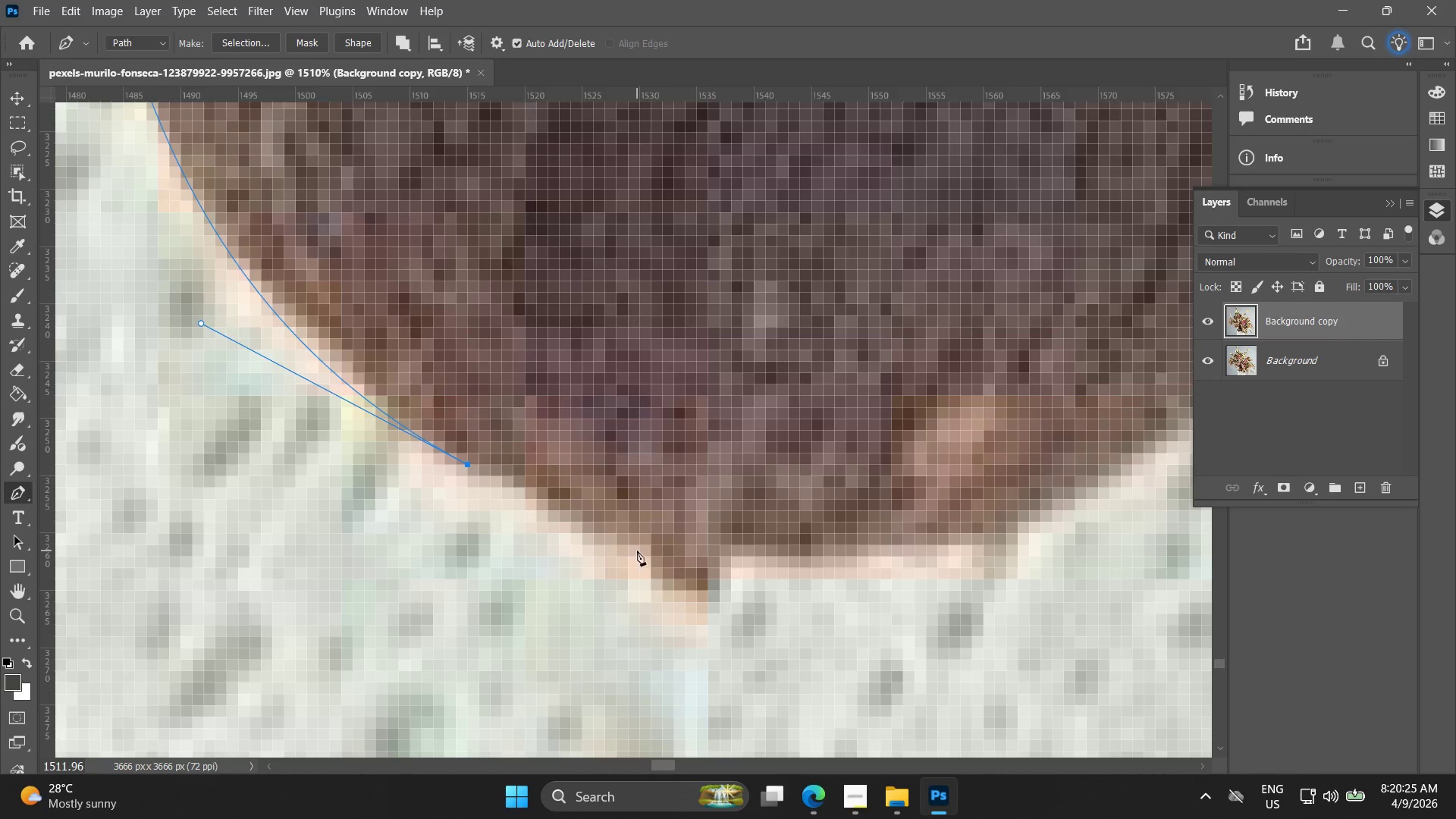 
left_click_drag(start_coordinate=[637, 550], to_coordinate=[655, 576])
 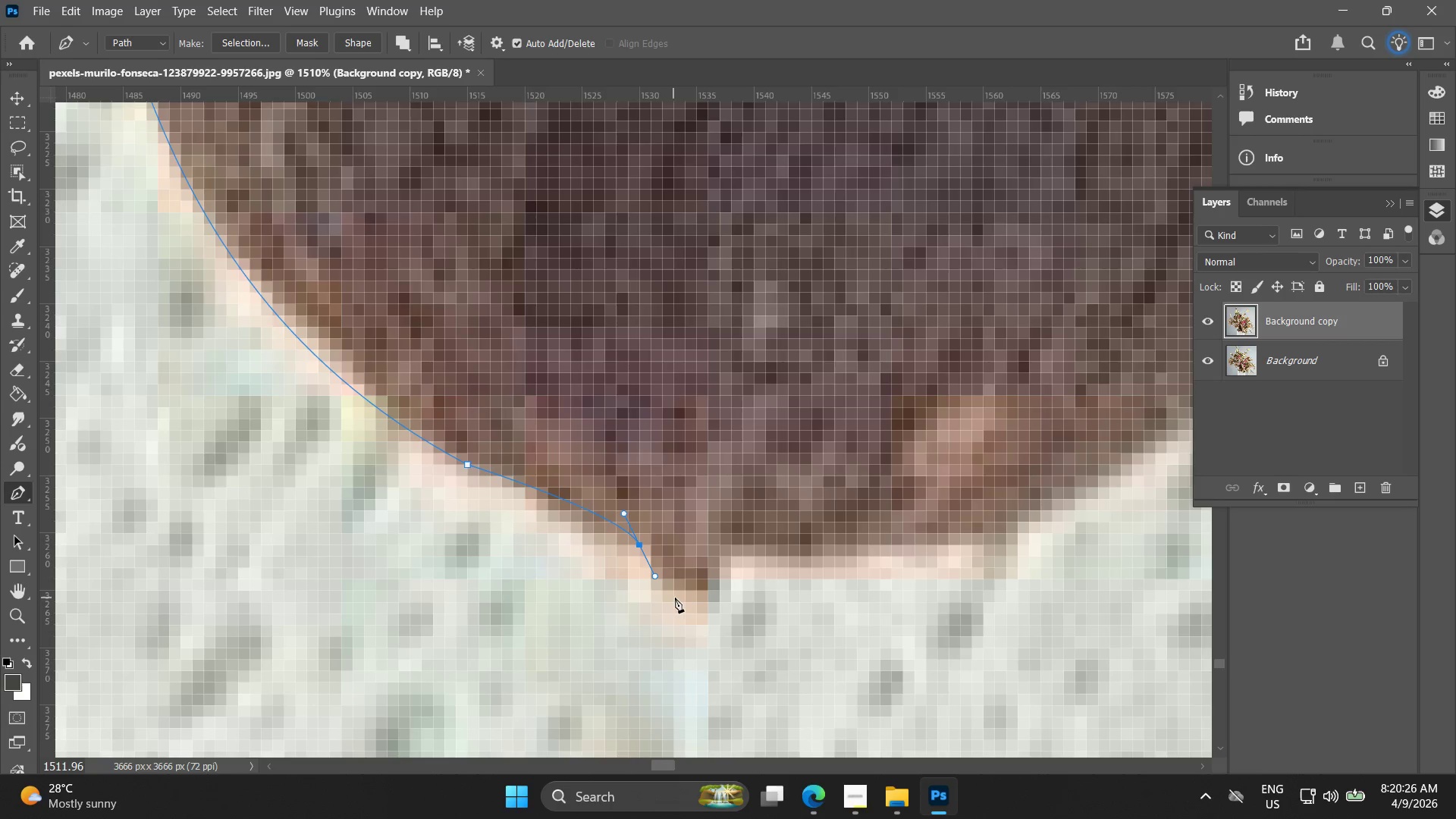 
left_click_drag(start_coordinate=[682, 598], to_coordinate=[694, 599])
 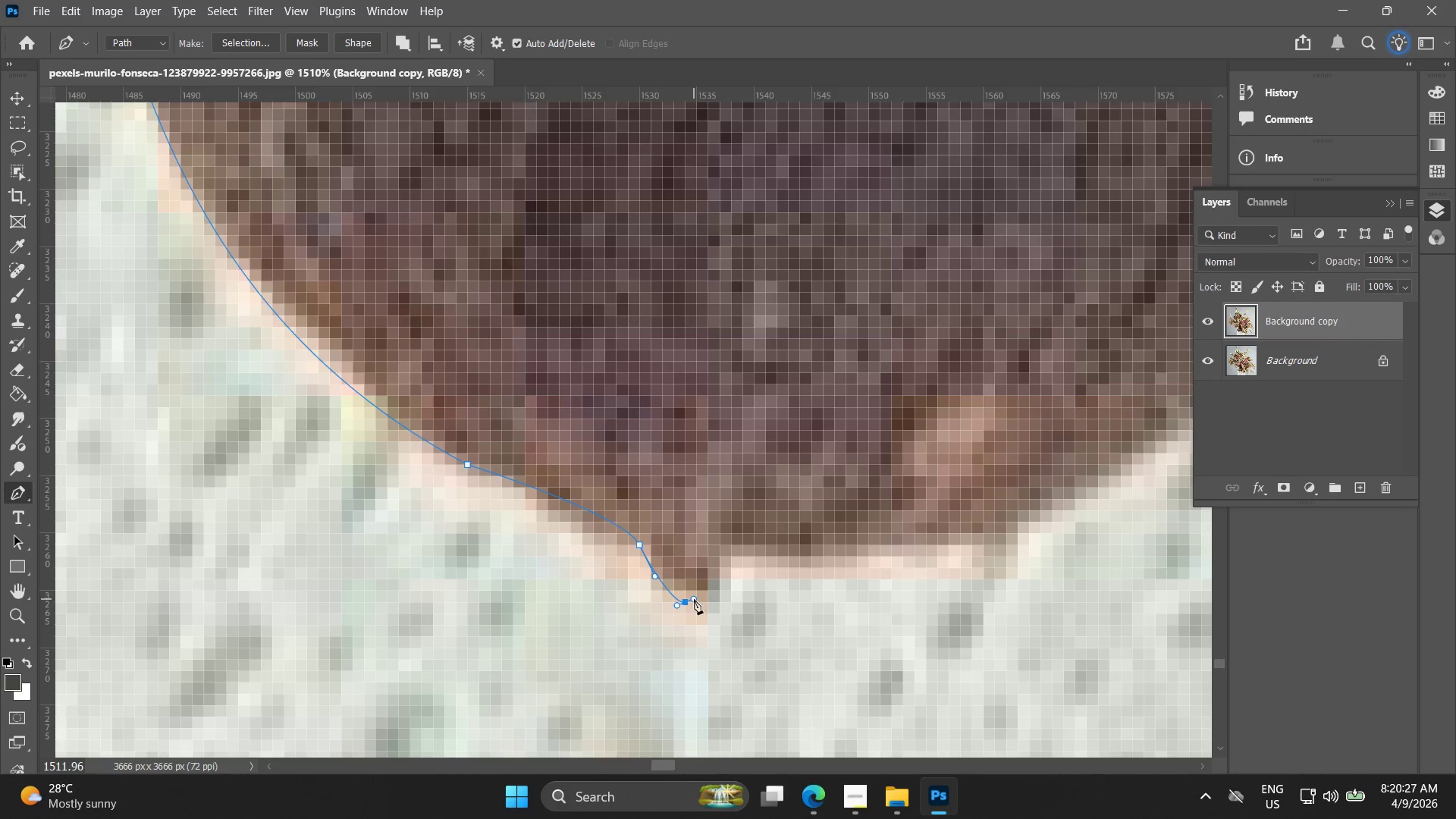 
key(Control+ControlLeft)
 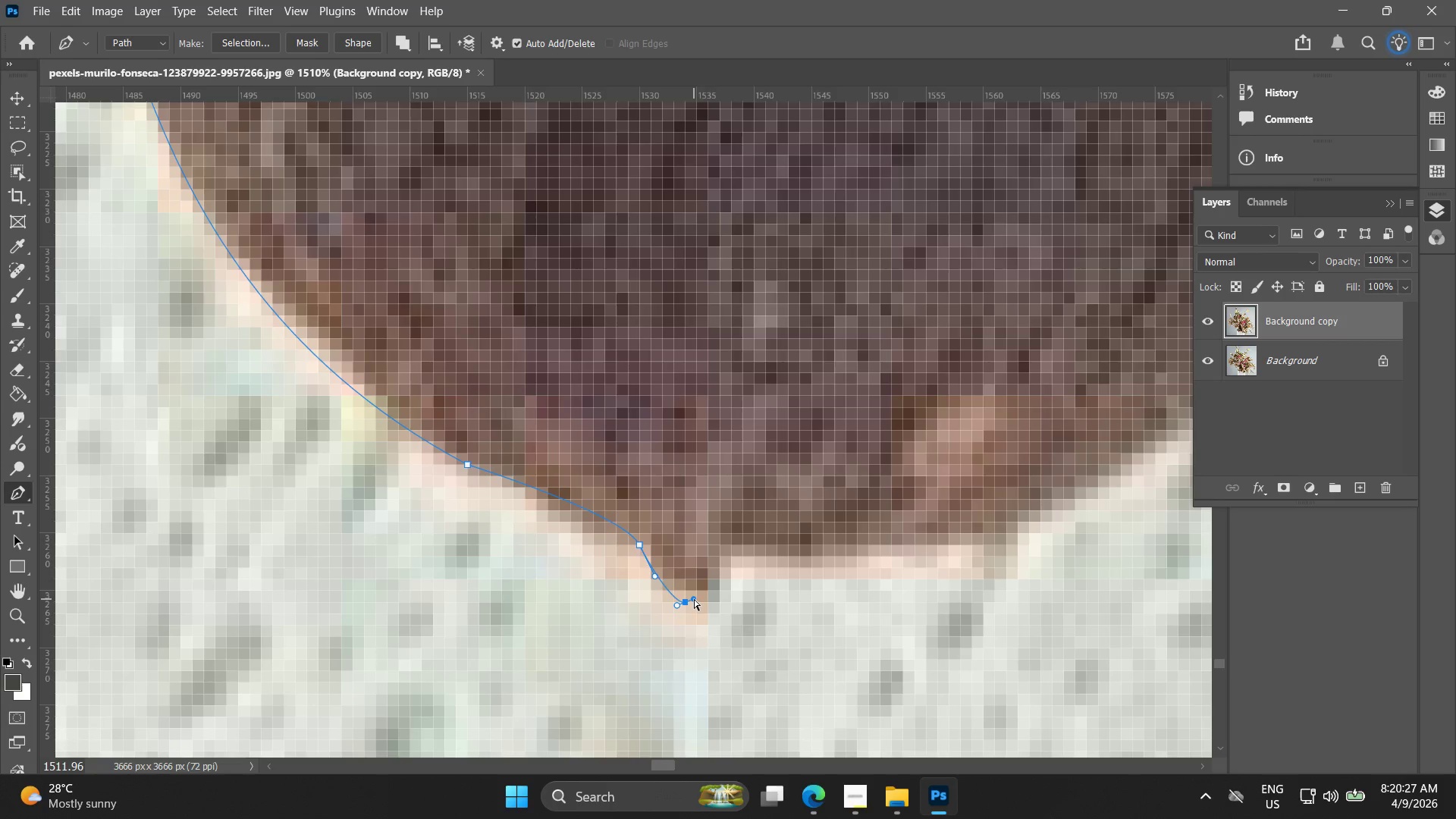 
key(Control+Z)
 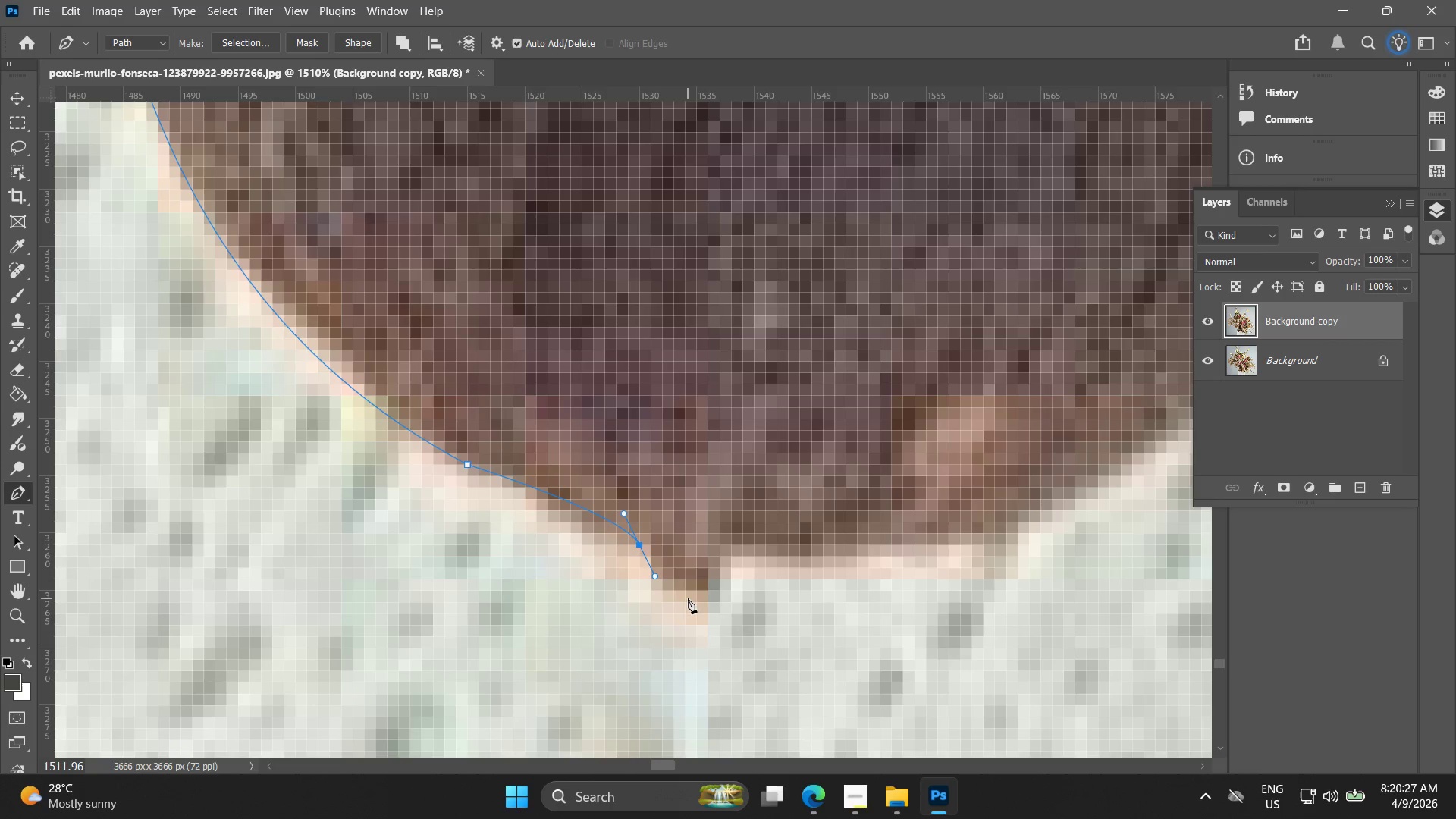 
left_click_drag(start_coordinate=[688, 598], to_coordinate=[716, 602])
 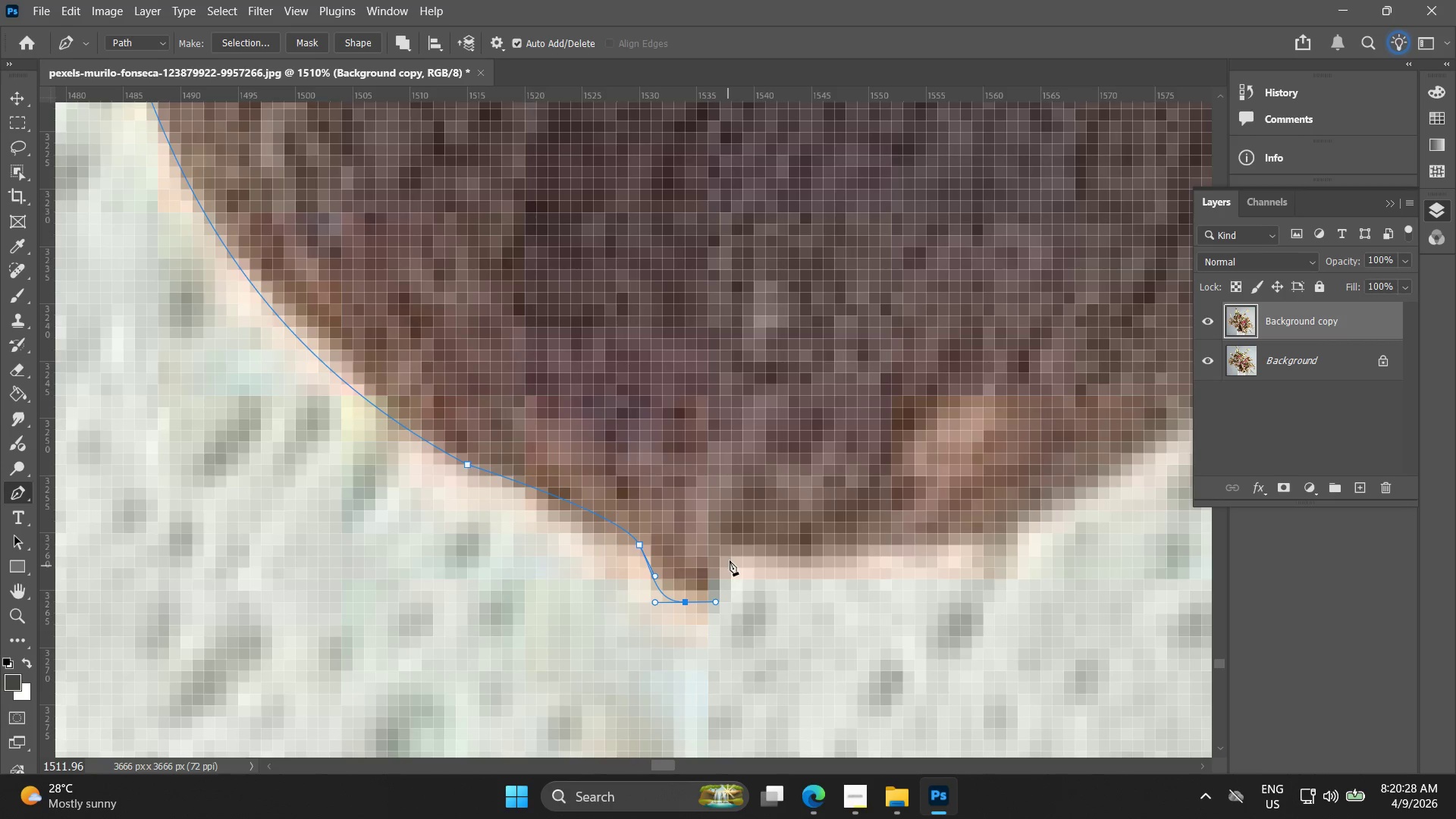 
left_click_drag(start_coordinate=[730, 555], to_coordinate=[759, 547])
 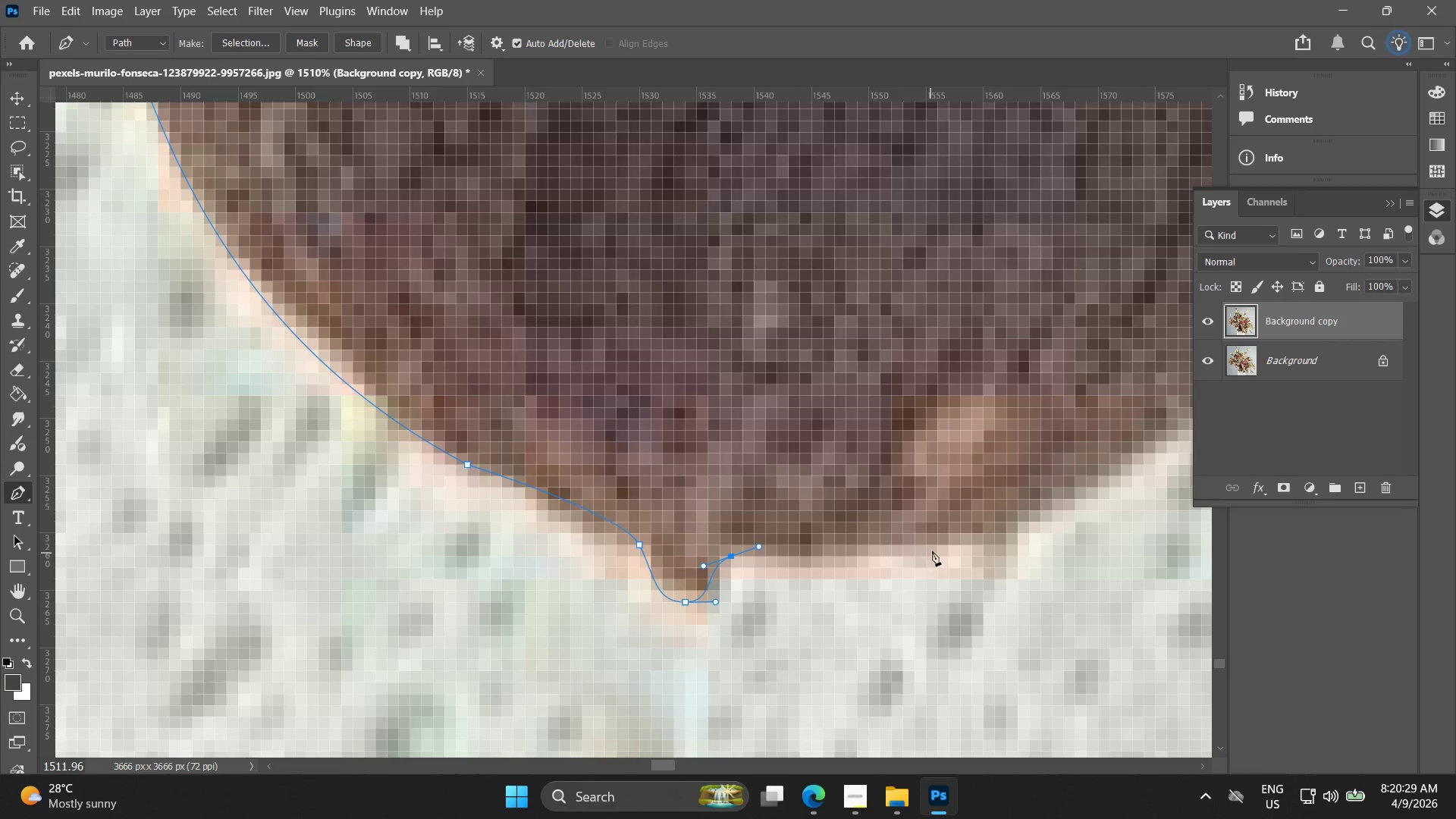 
left_click_drag(start_coordinate=[999, 540], to_coordinate=[1035, 524])
 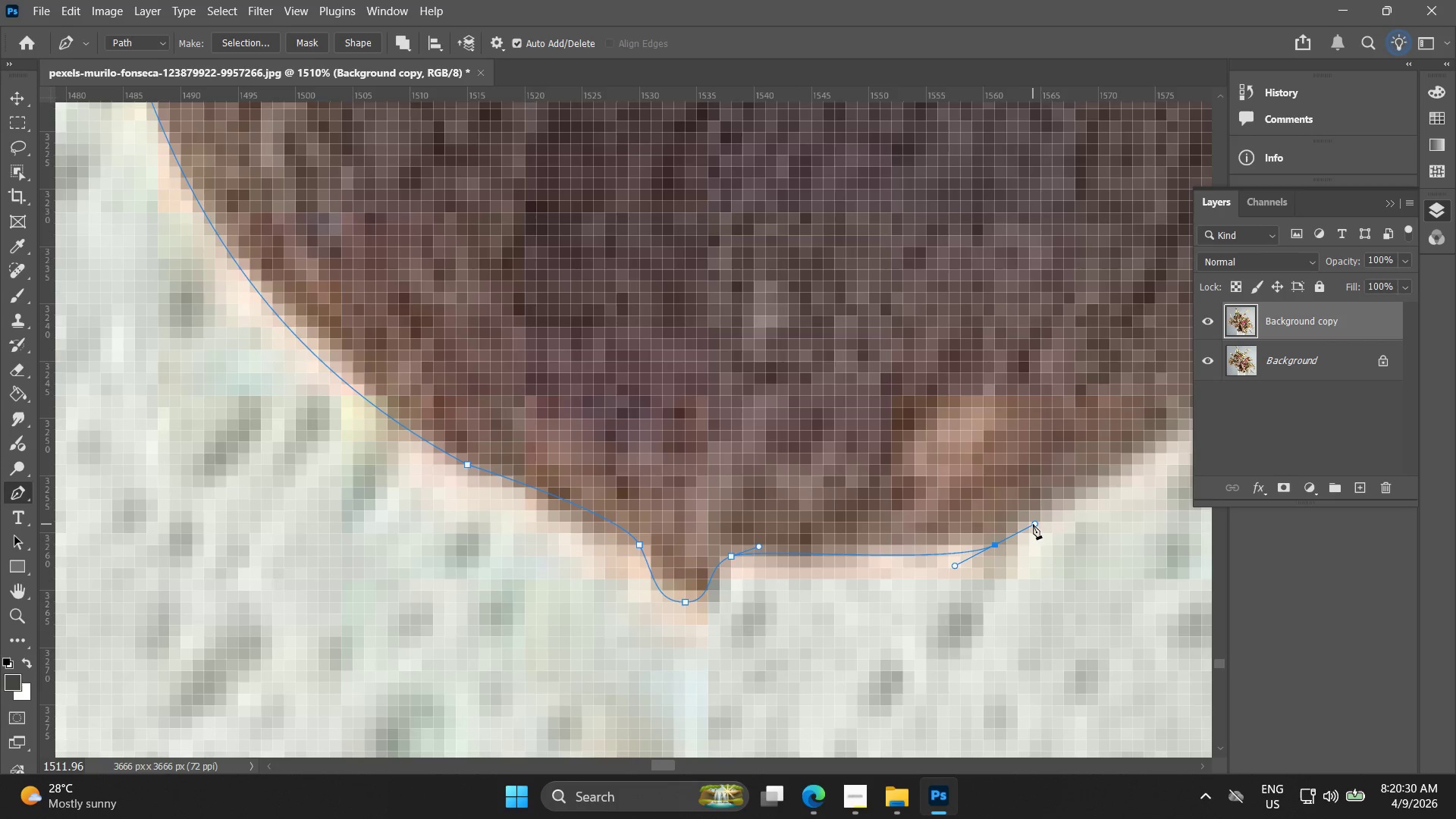 
key(Control+ControlLeft)
 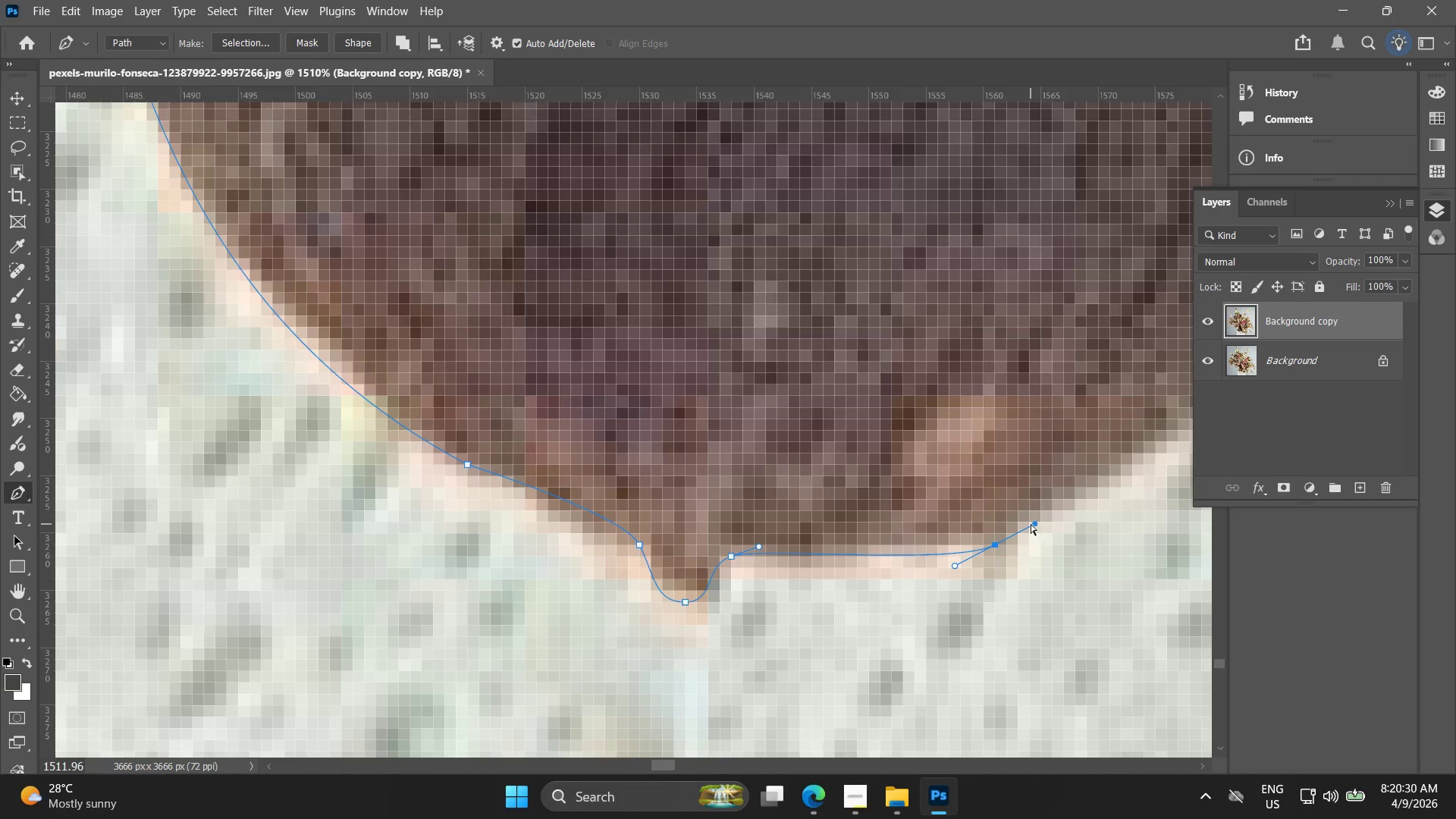 
key(Control+Z)
 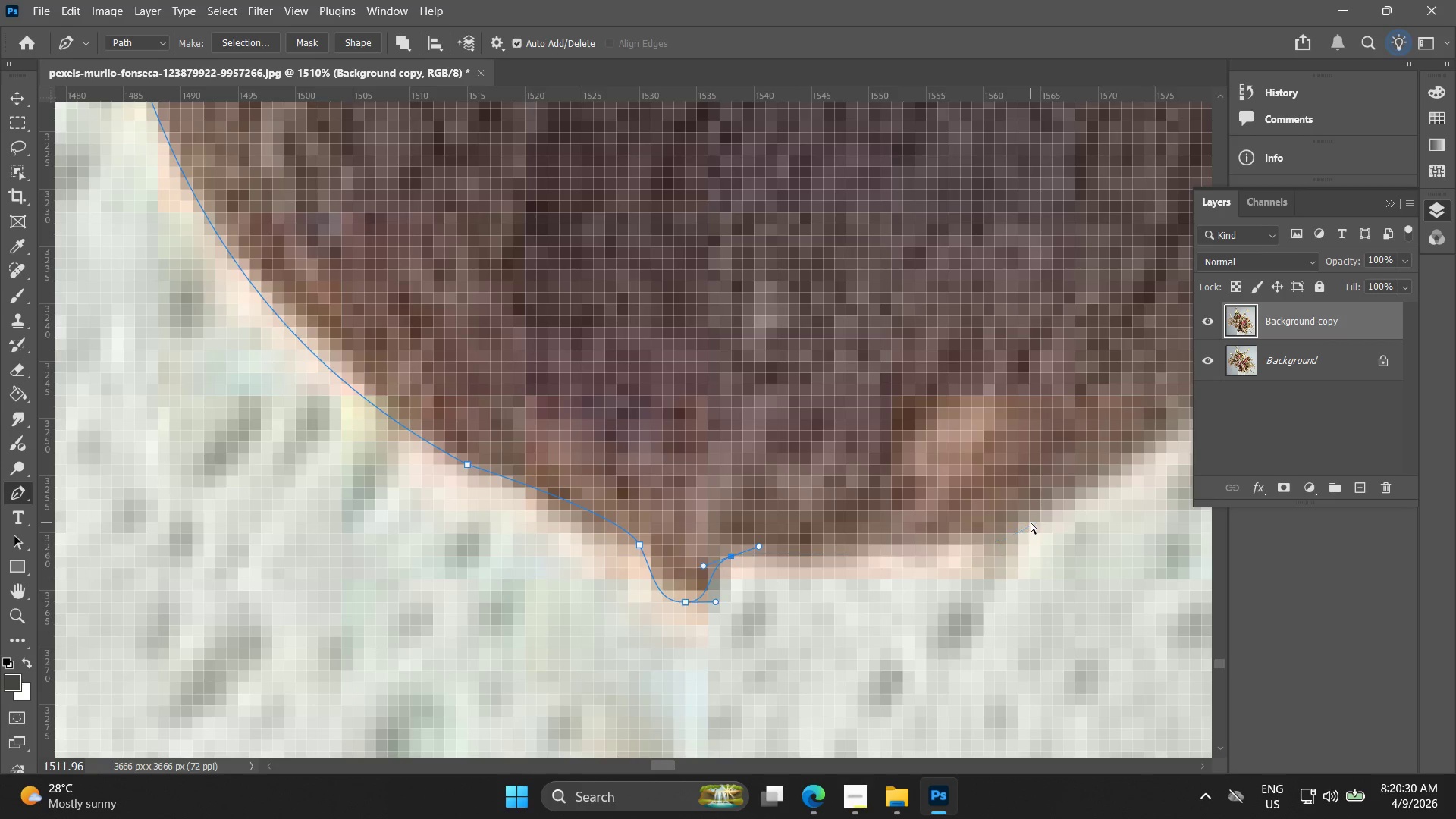 
left_click_drag(start_coordinate=[1033, 521], to_coordinate=[1084, 492])
 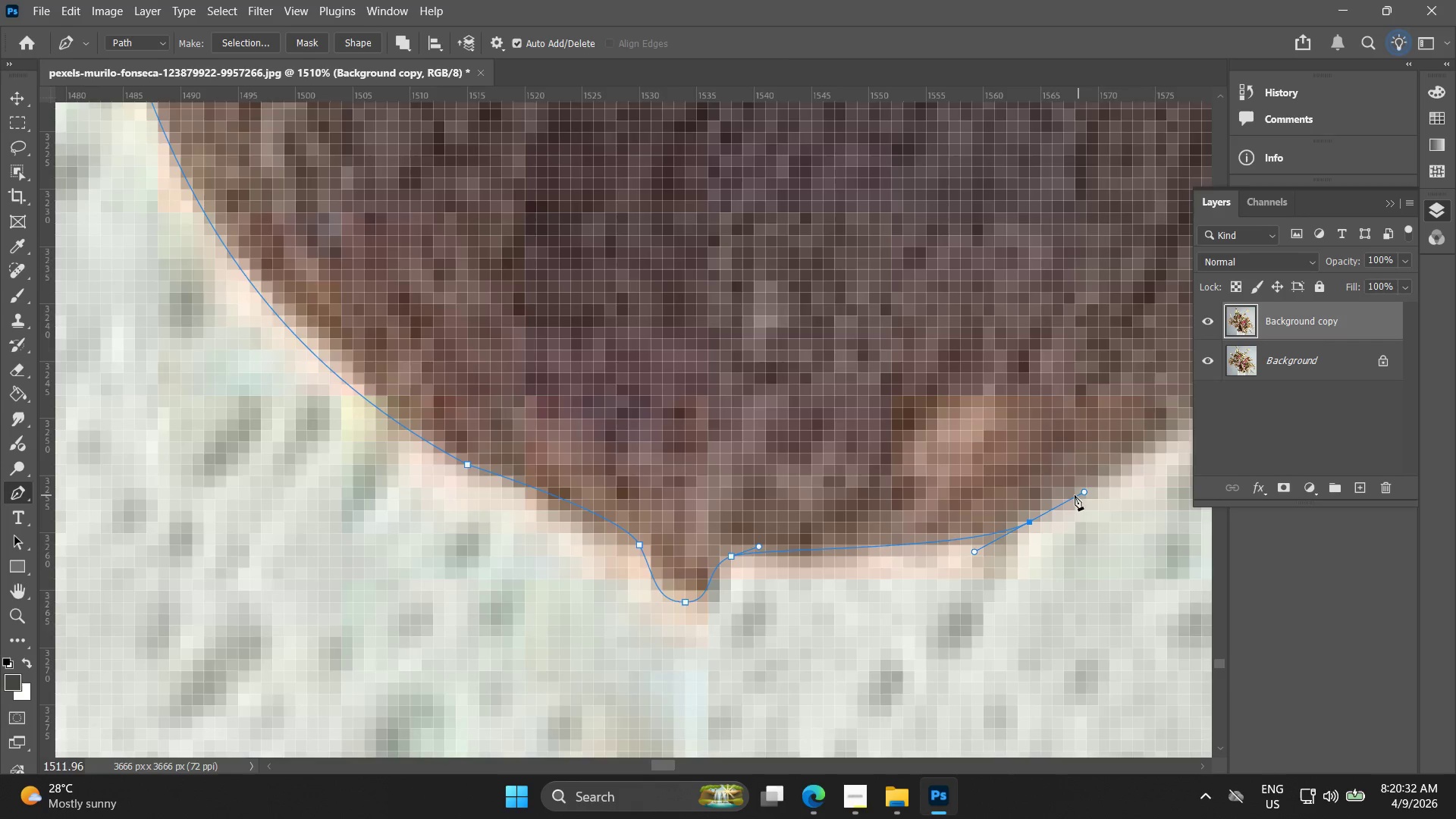 
hold_key(key=Space, duration=0.53)
 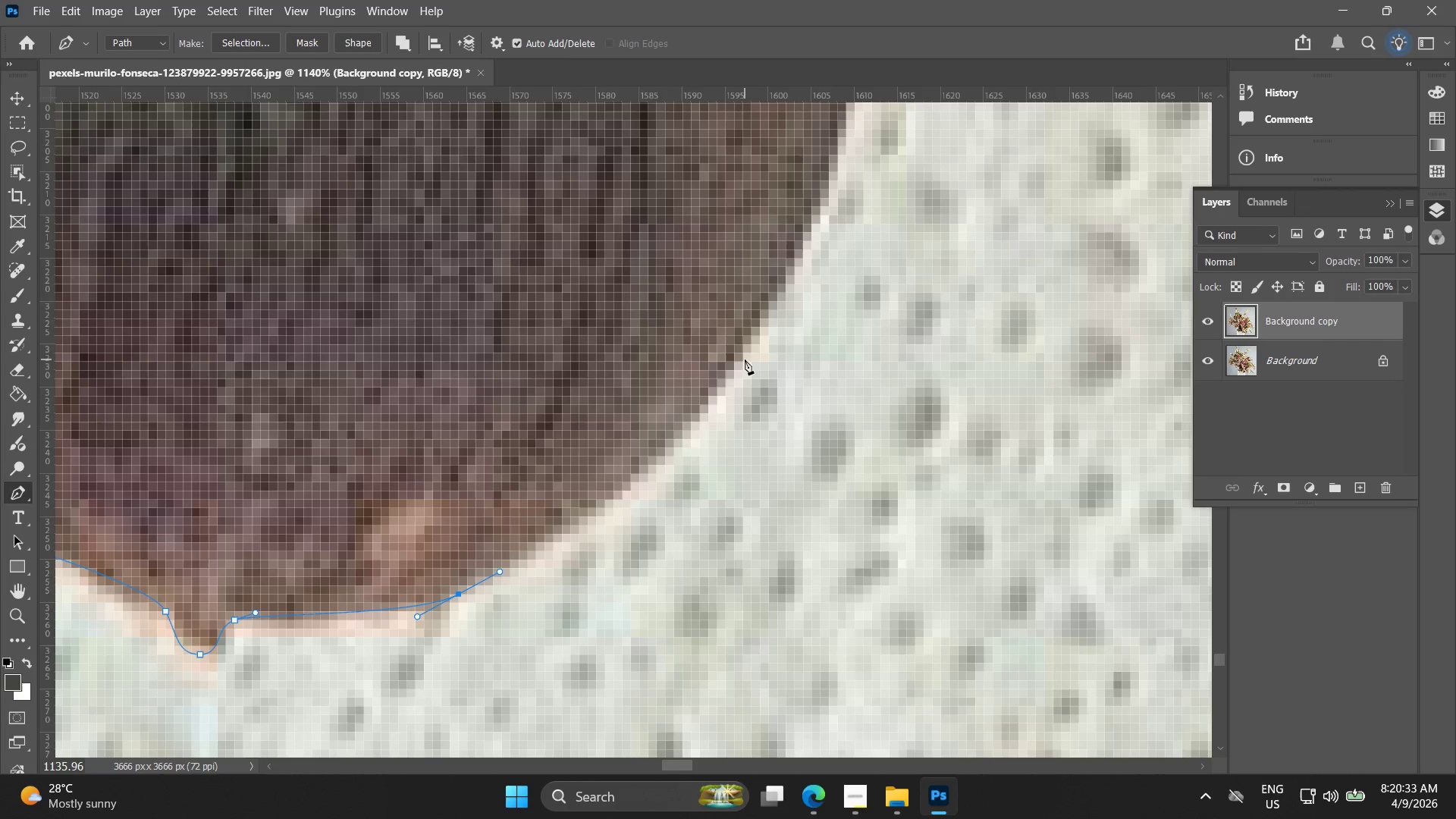 
left_click_drag(start_coordinate=[1069, 501], to_coordinate=[489, 579])
 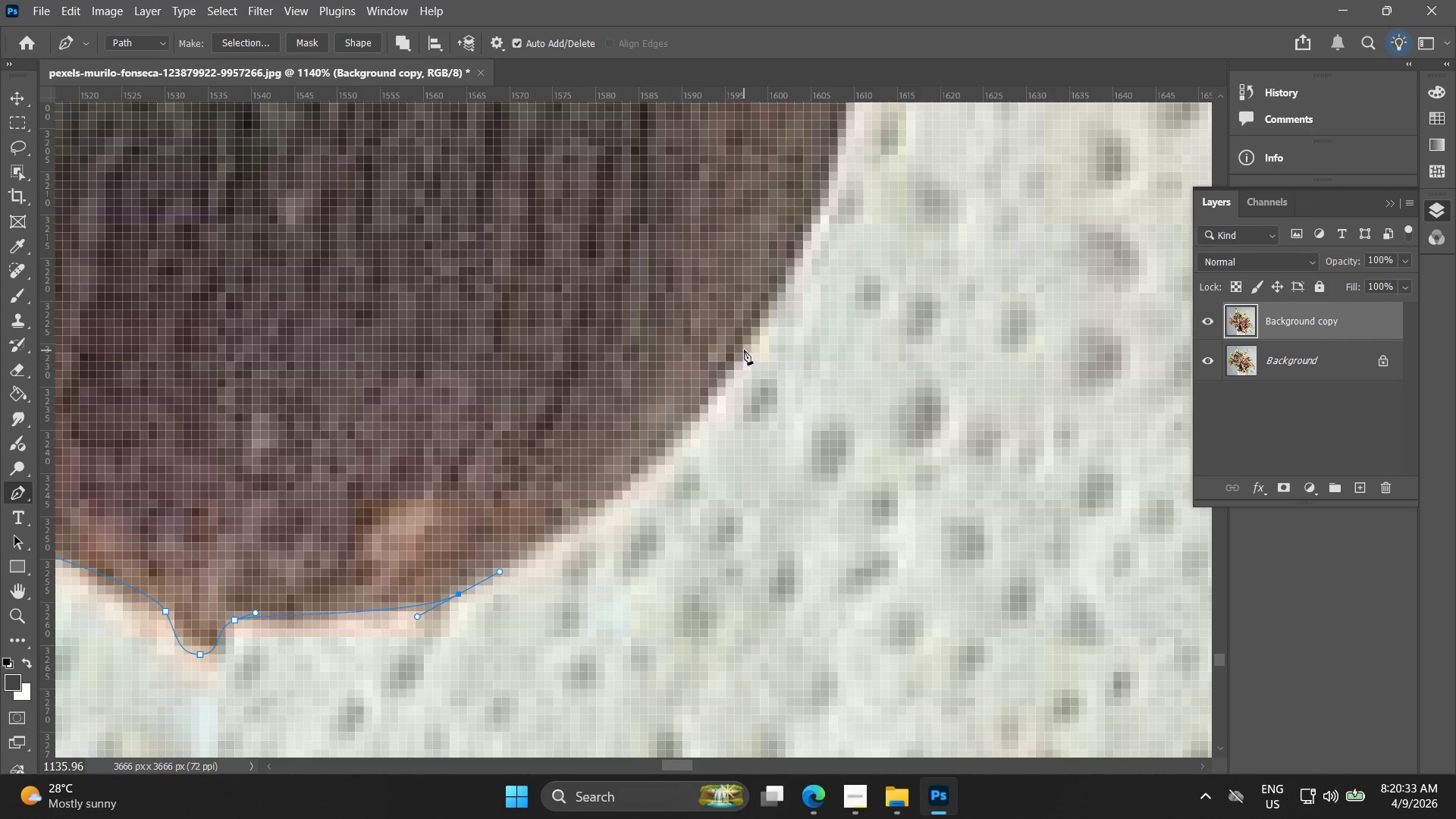 
scroll: coordinate [1065, 500], scroll_direction: down, amount: 3.0
 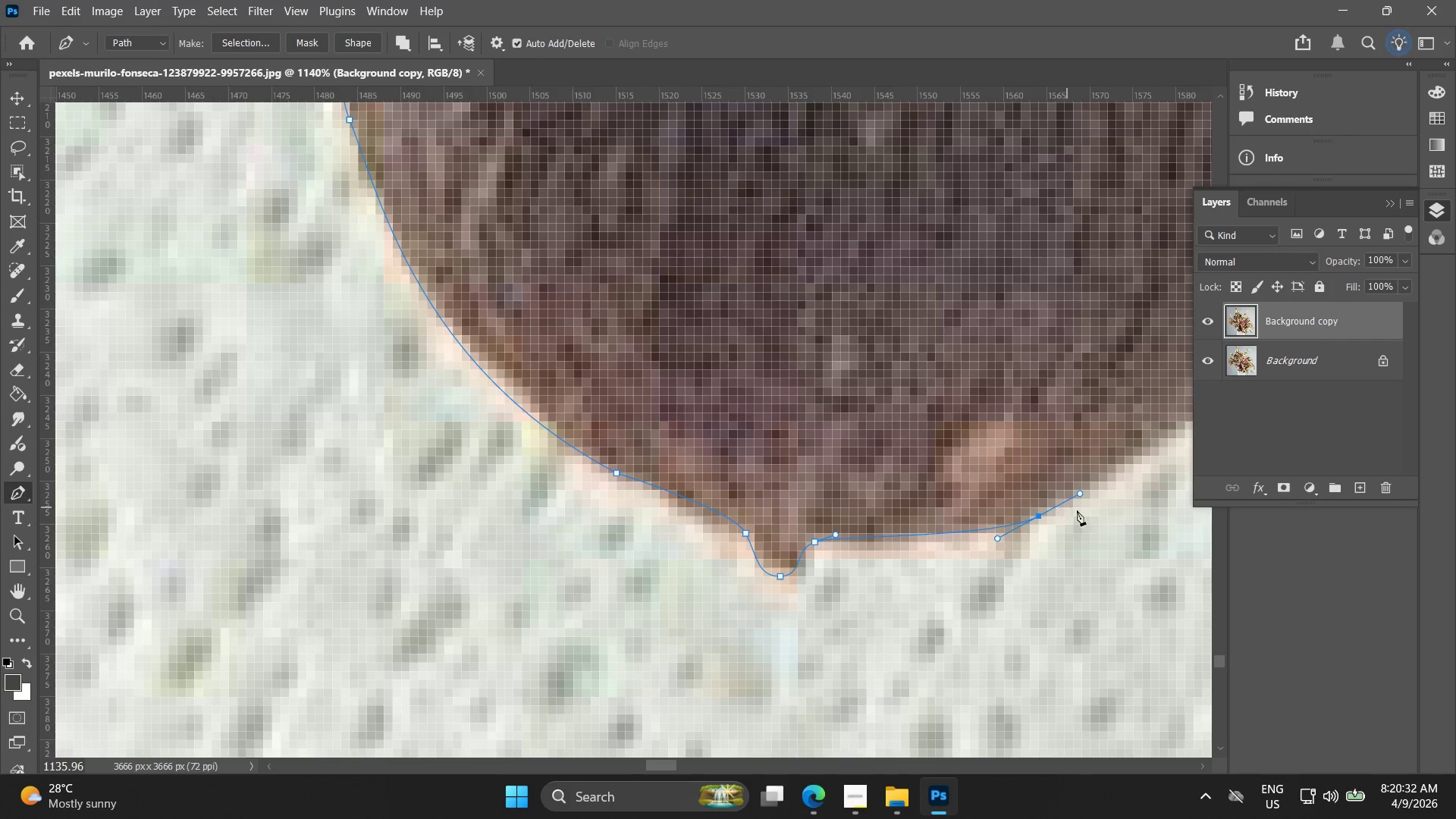 
left_click_drag(start_coordinate=[744, 342], to_coordinate=[810, 223])
 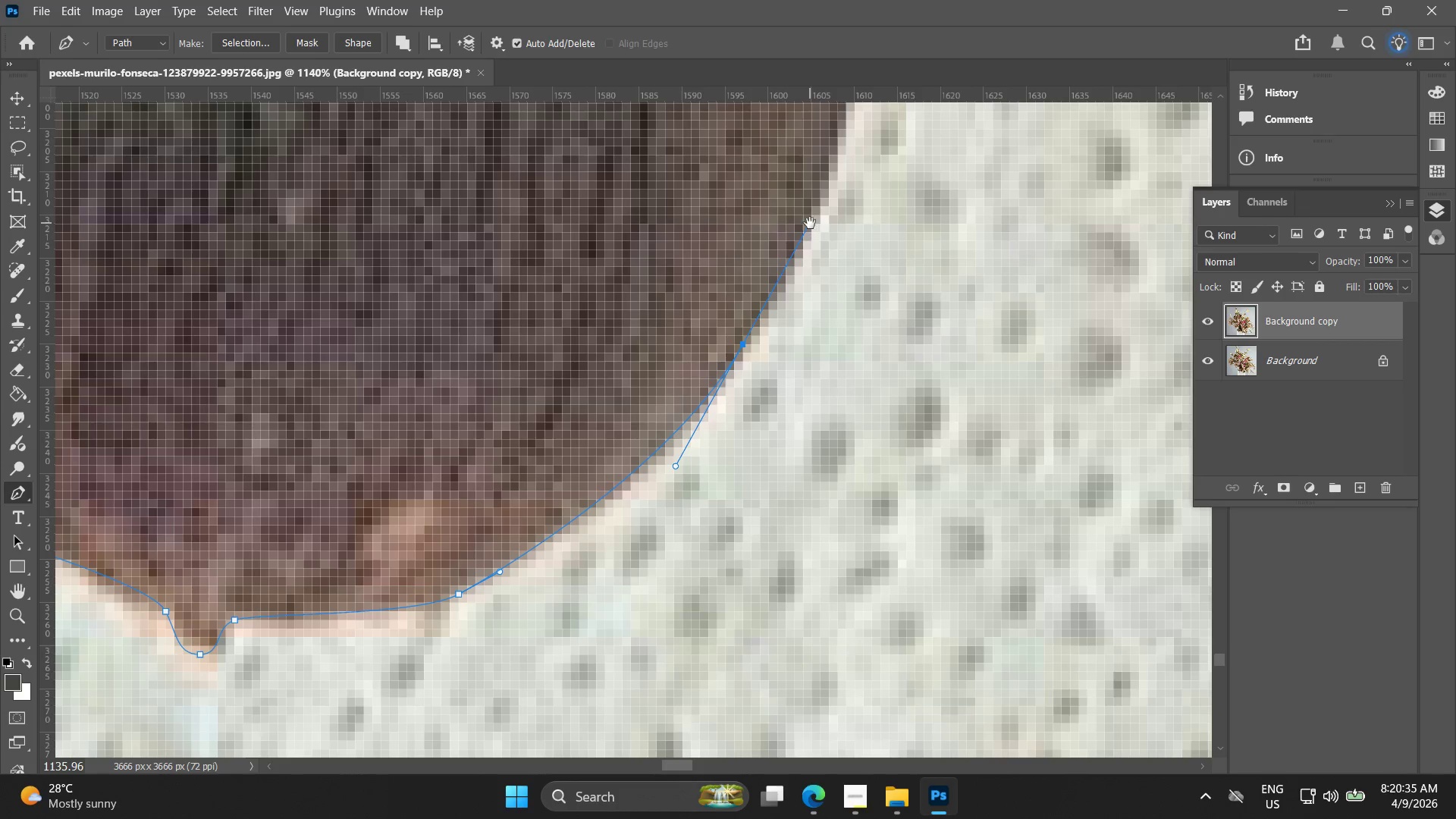 
hold_key(key=Space, duration=0.61)
 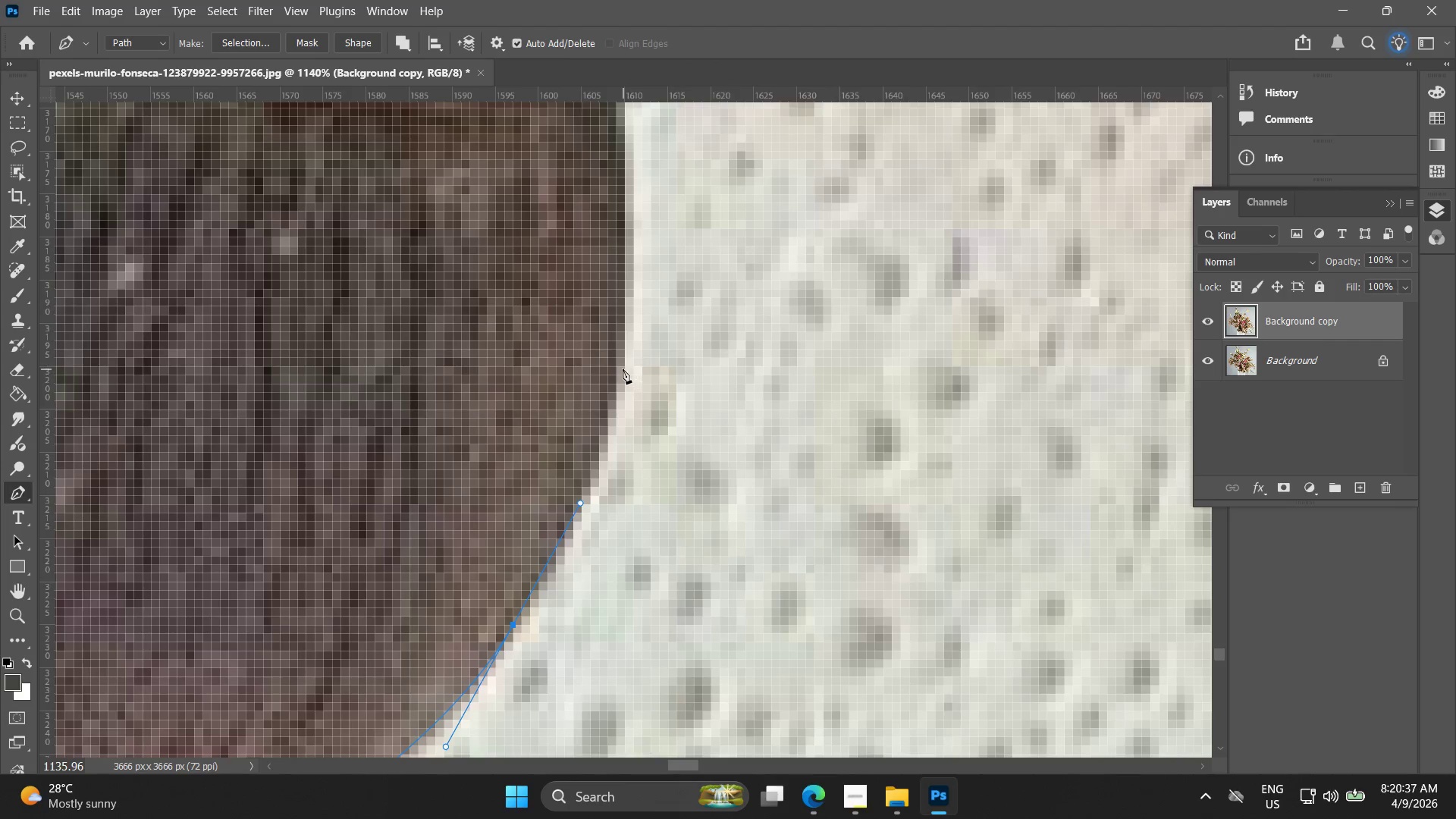 
left_click_drag(start_coordinate=[792, 241], to_coordinate=[563, 522])
 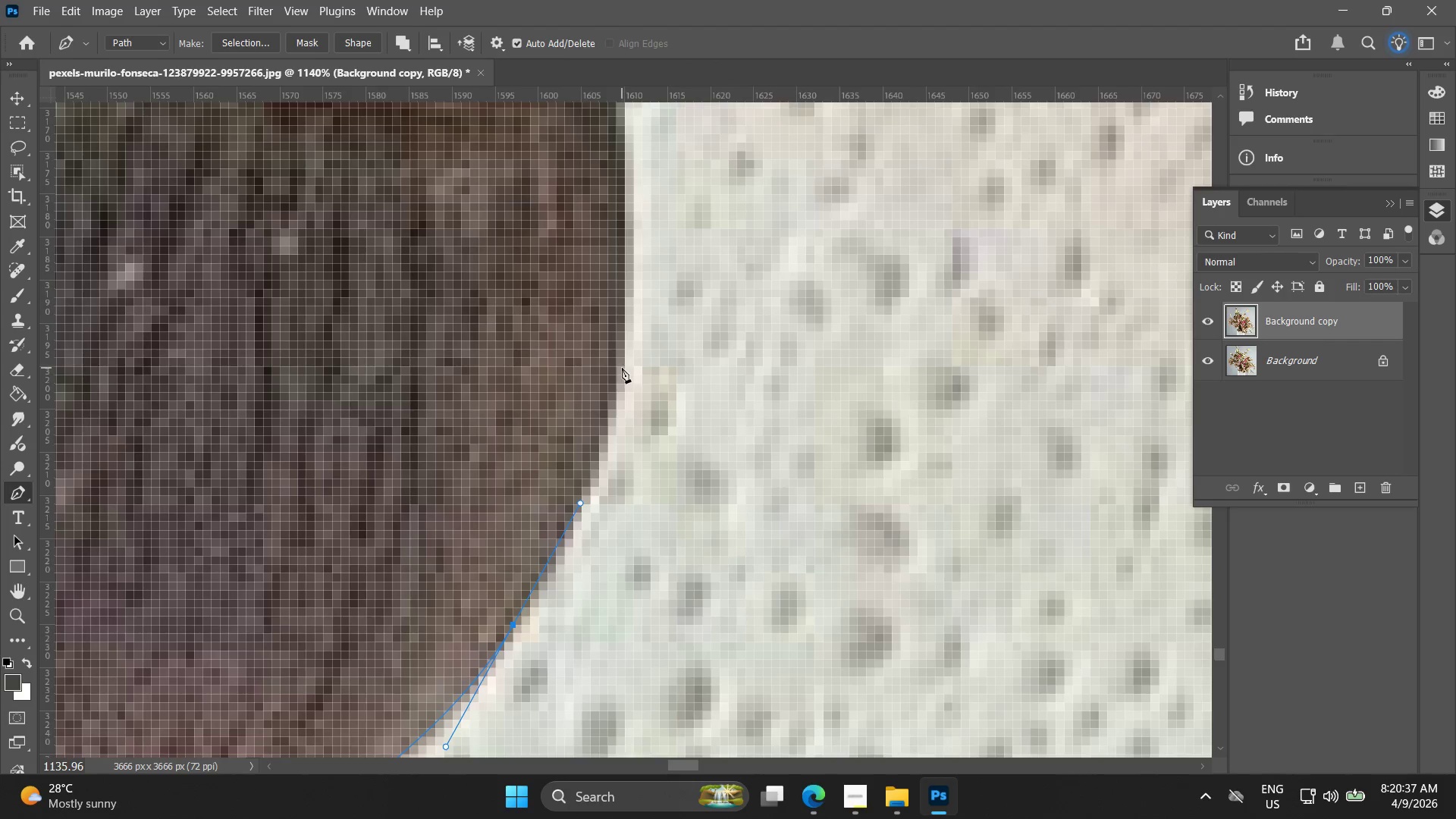 
left_click_drag(start_coordinate=[620, 365], to_coordinate=[626, 236])
 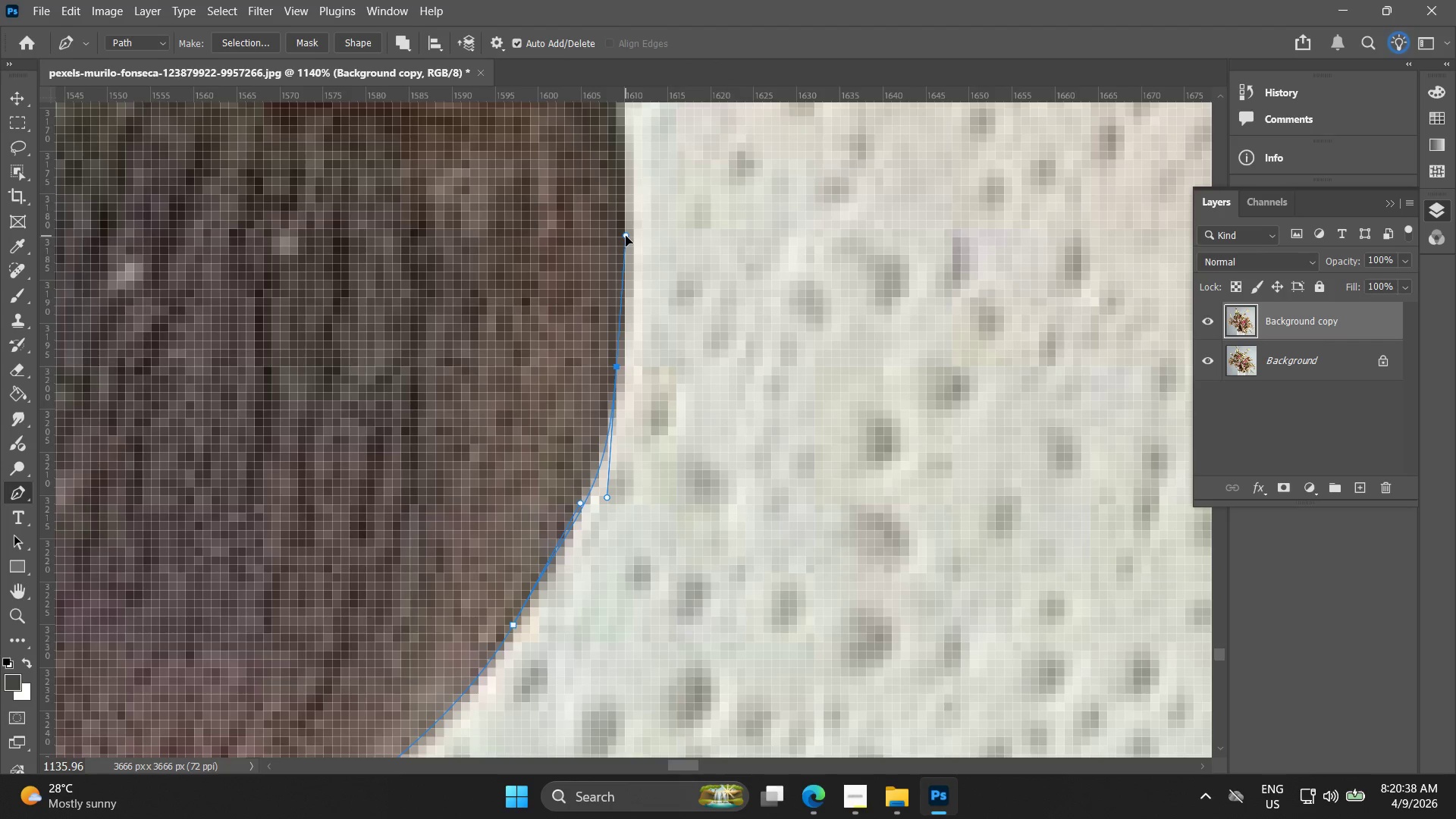 
hold_key(key=Space, duration=0.69)
 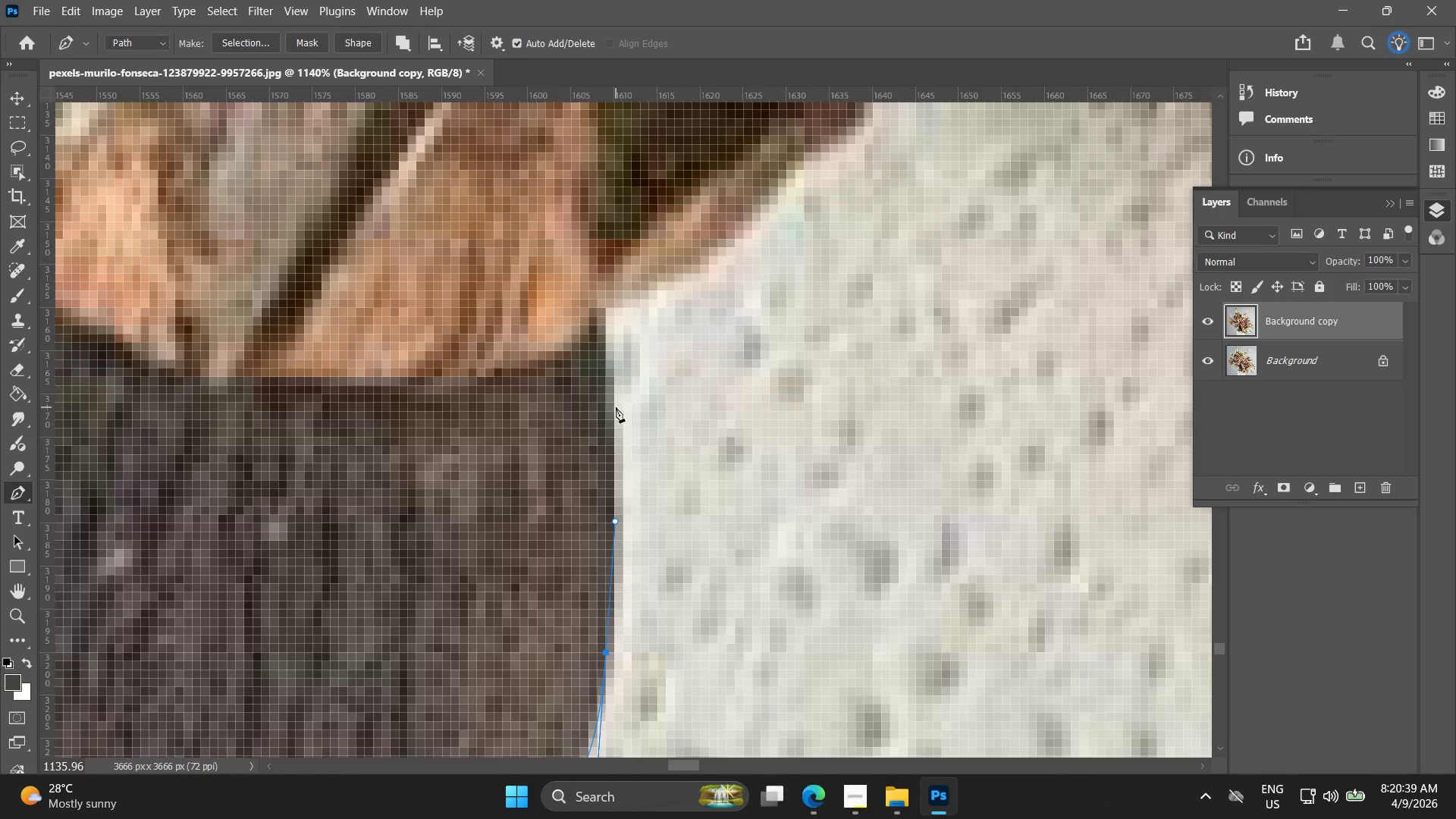 
left_click_drag(start_coordinate=[617, 246], to_coordinate=[607, 532])
 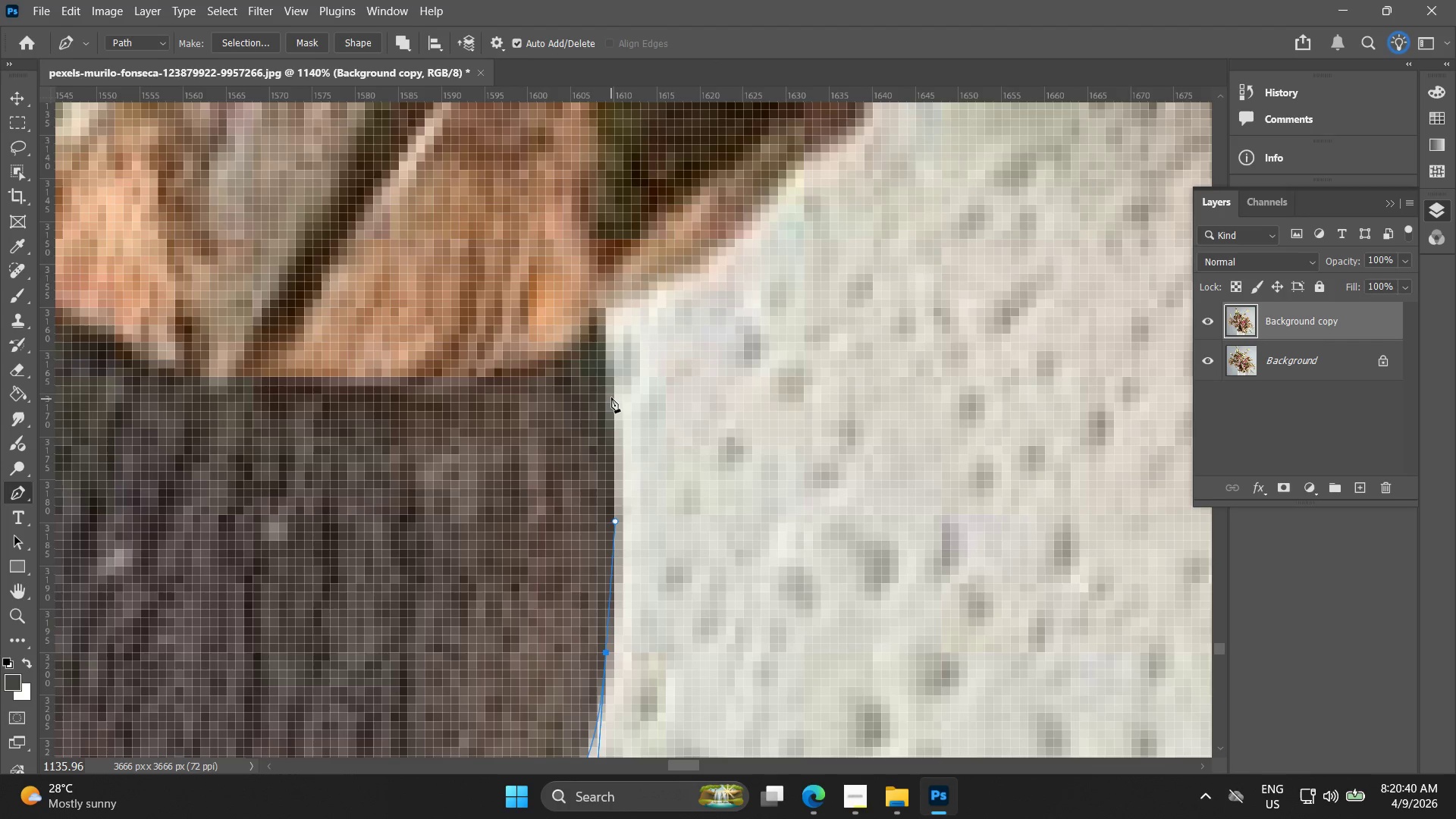 
left_click_drag(start_coordinate=[611, 396], to_coordinate=[610, 339])
 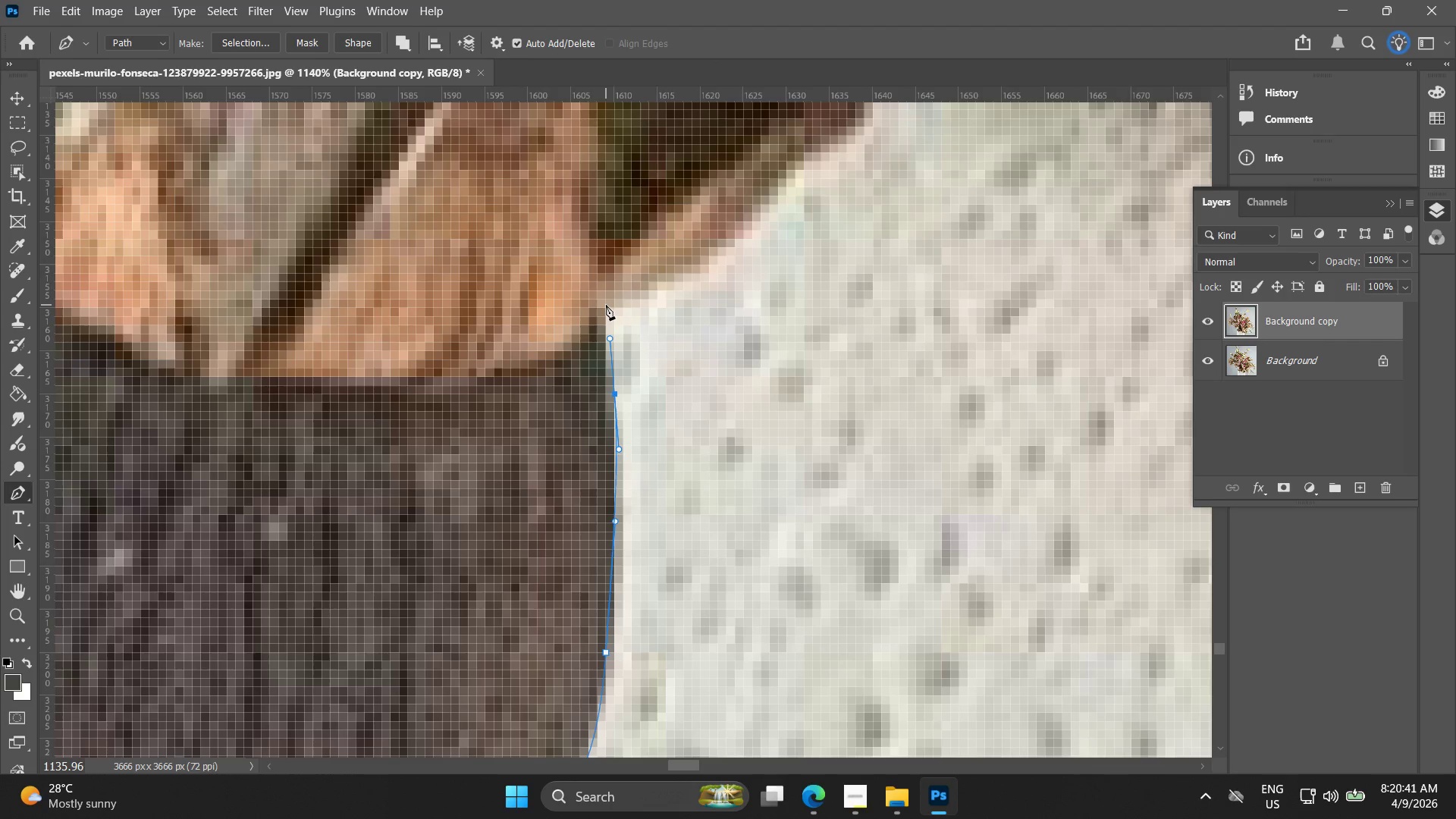 
left_click([606, 305])
 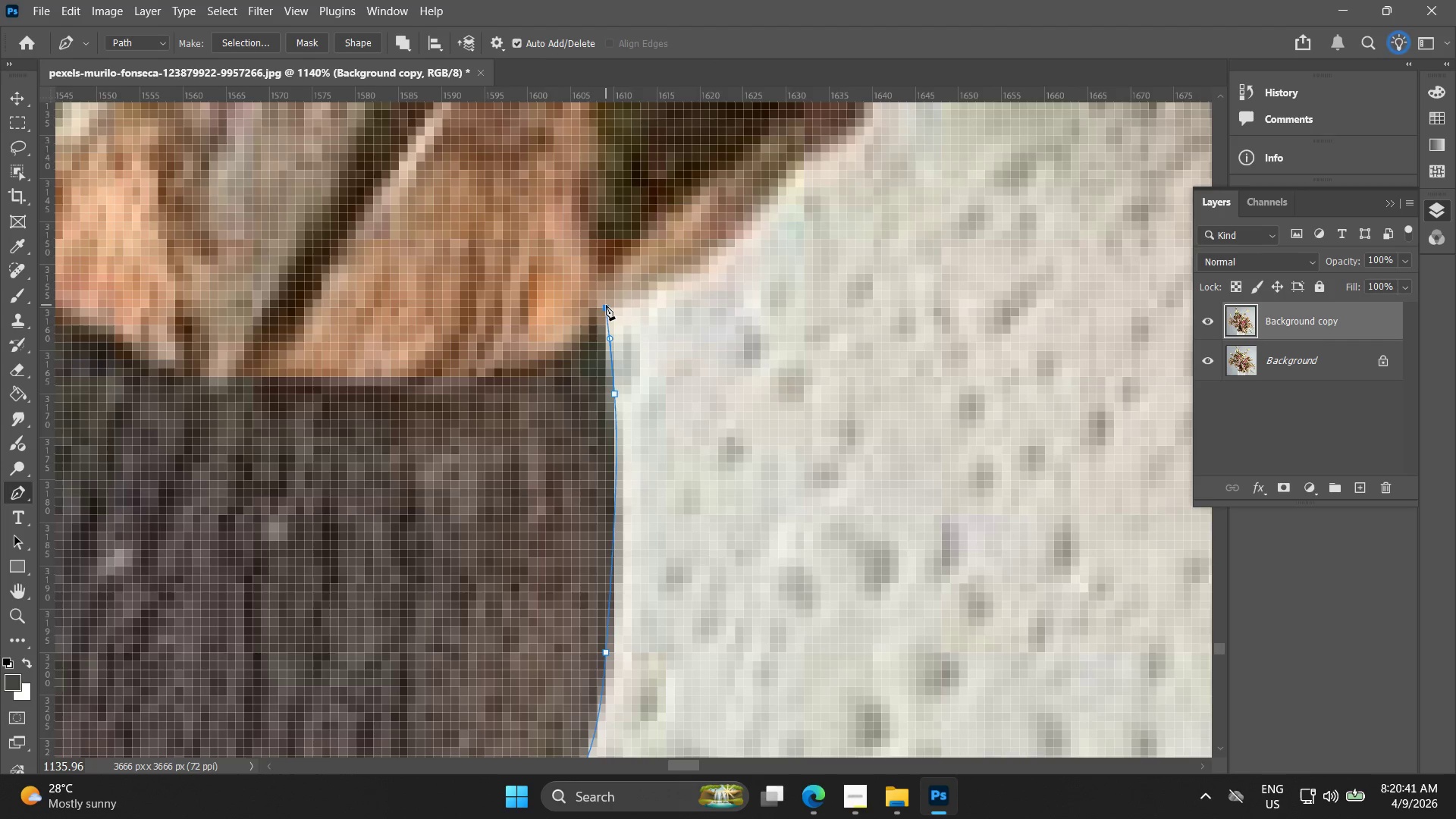 
hold_key(key=AltLeft, duration=0.39)
 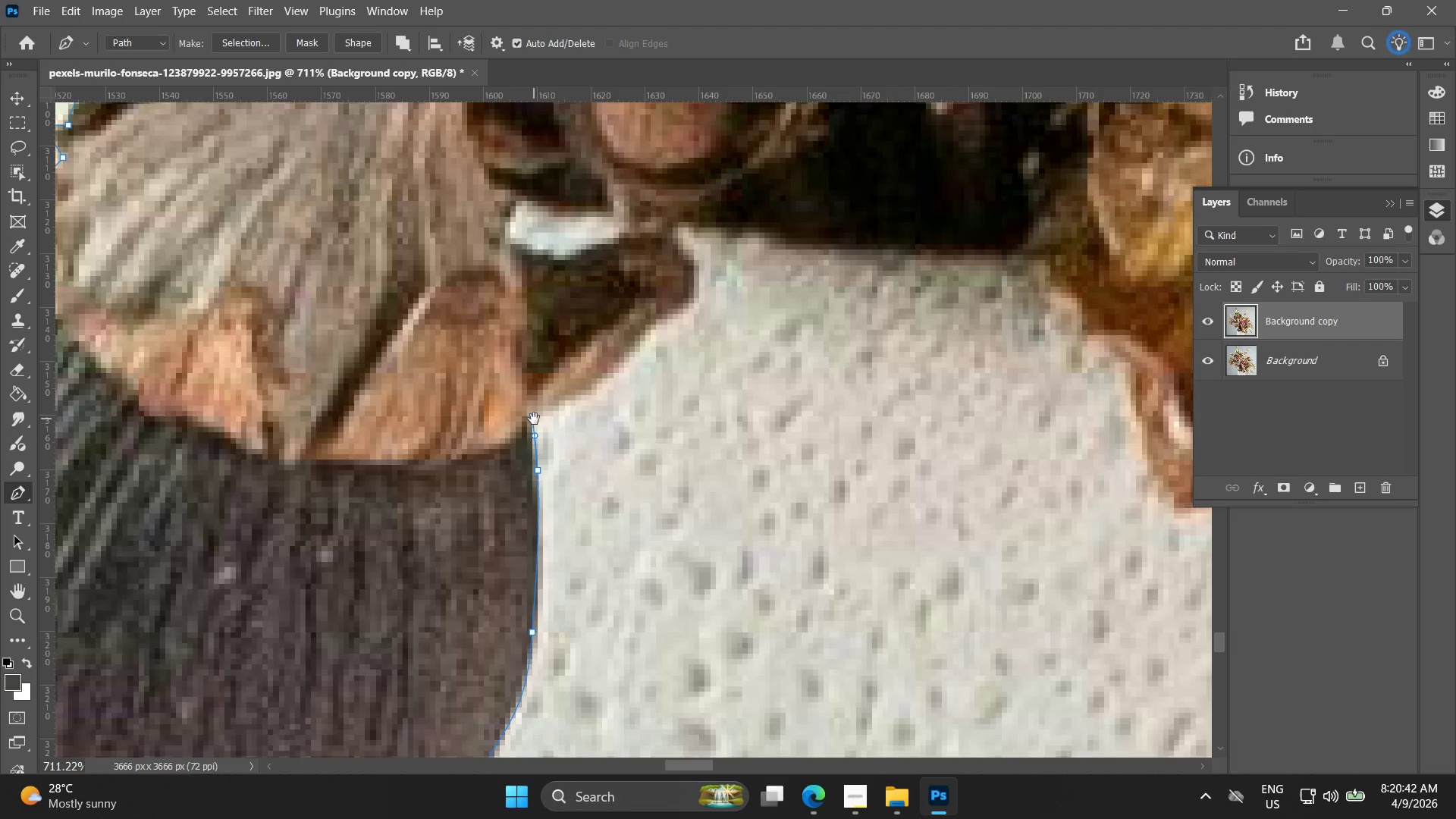 
hold_key(key=Space, duration=0.44)
 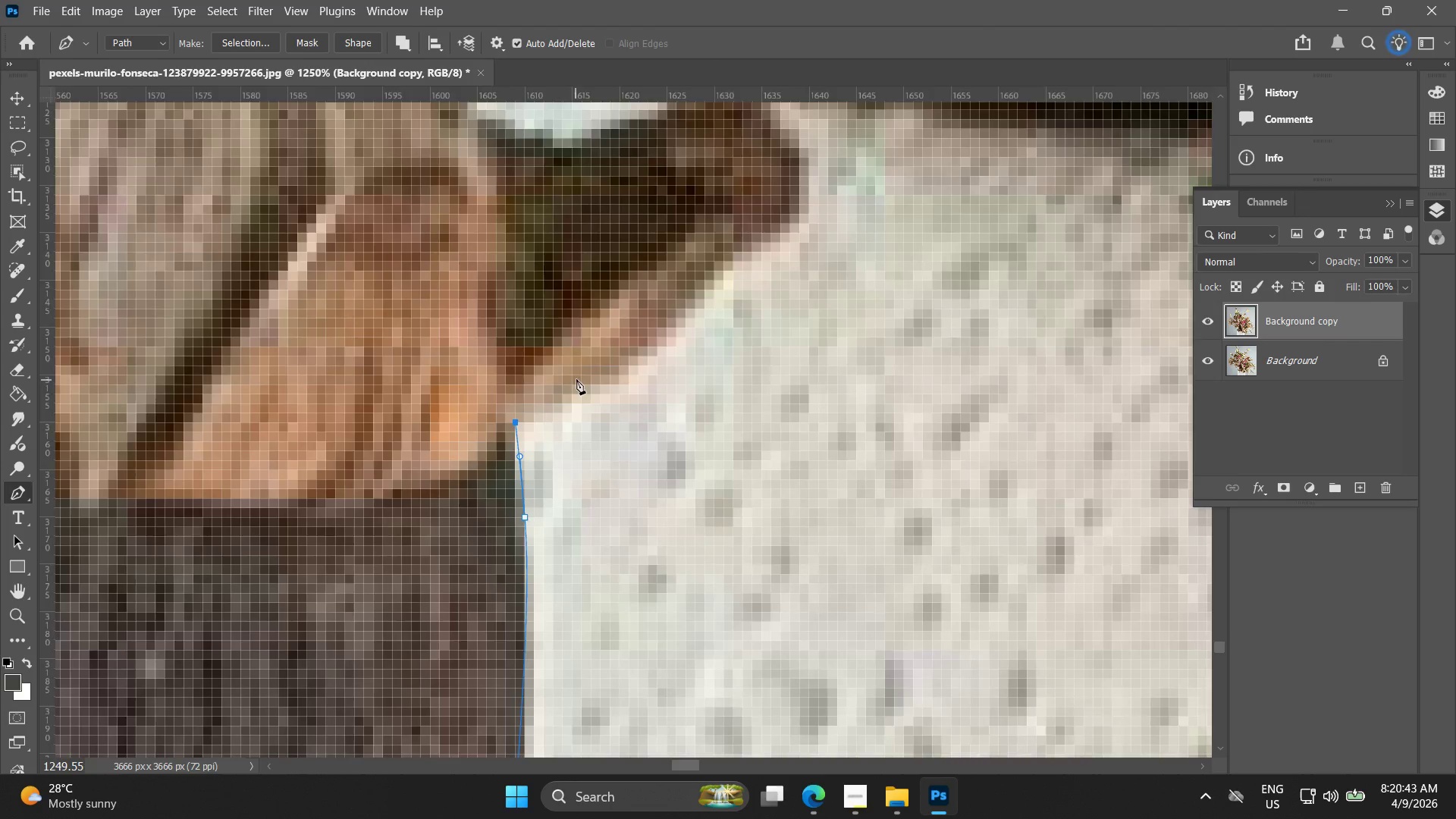 
scroll: coordinate [604, 322], scroll_direction: down, amount: 5.0
 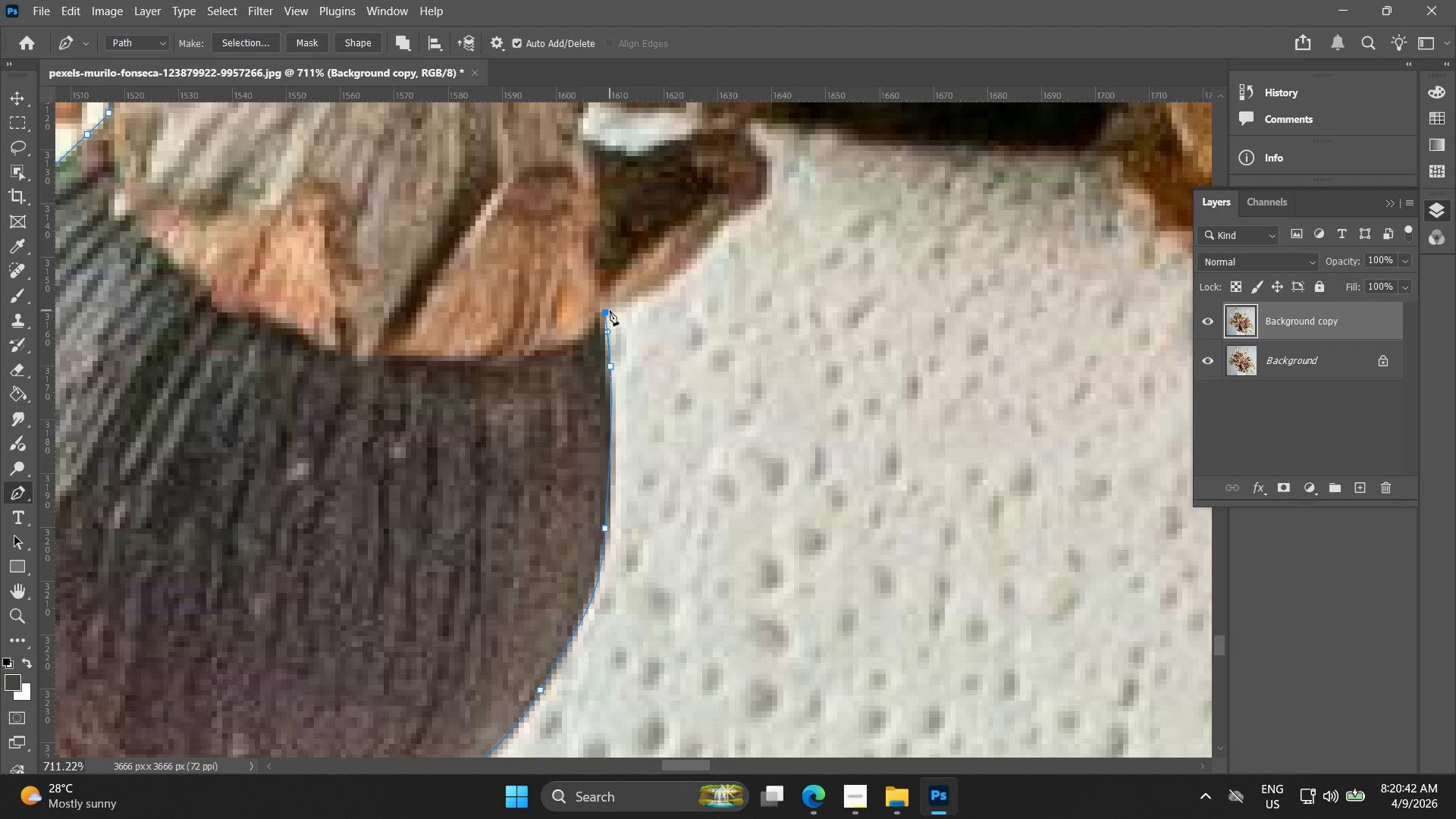 
left_click_drag(start_coordinate=[607, 315], to_coordinate=[534, 419])
 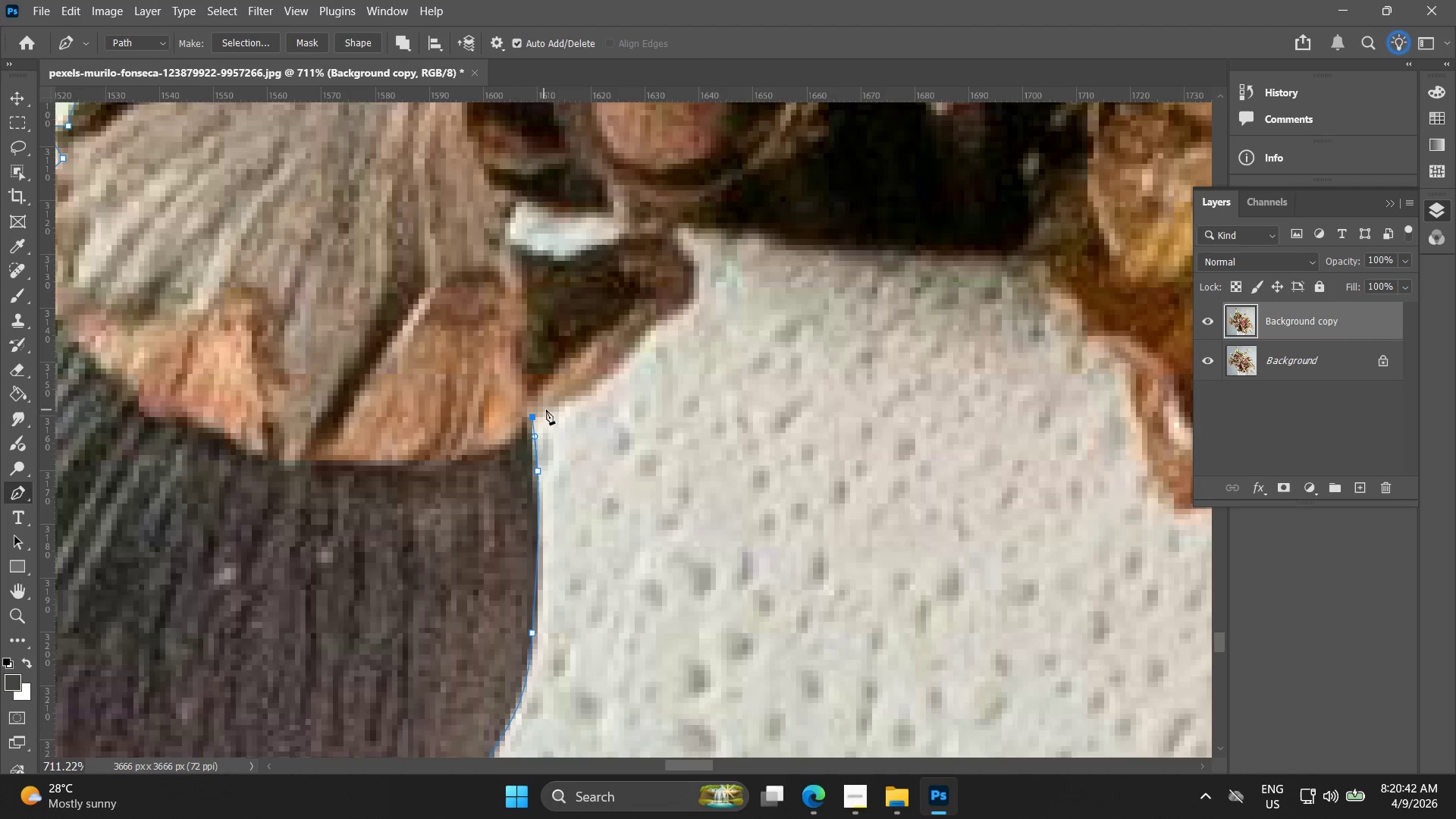 
hold_key(key=AltLeft, duration=0.59)
scroll: coordinate [578, 377], scroll_direction: up, amount: 10.0
 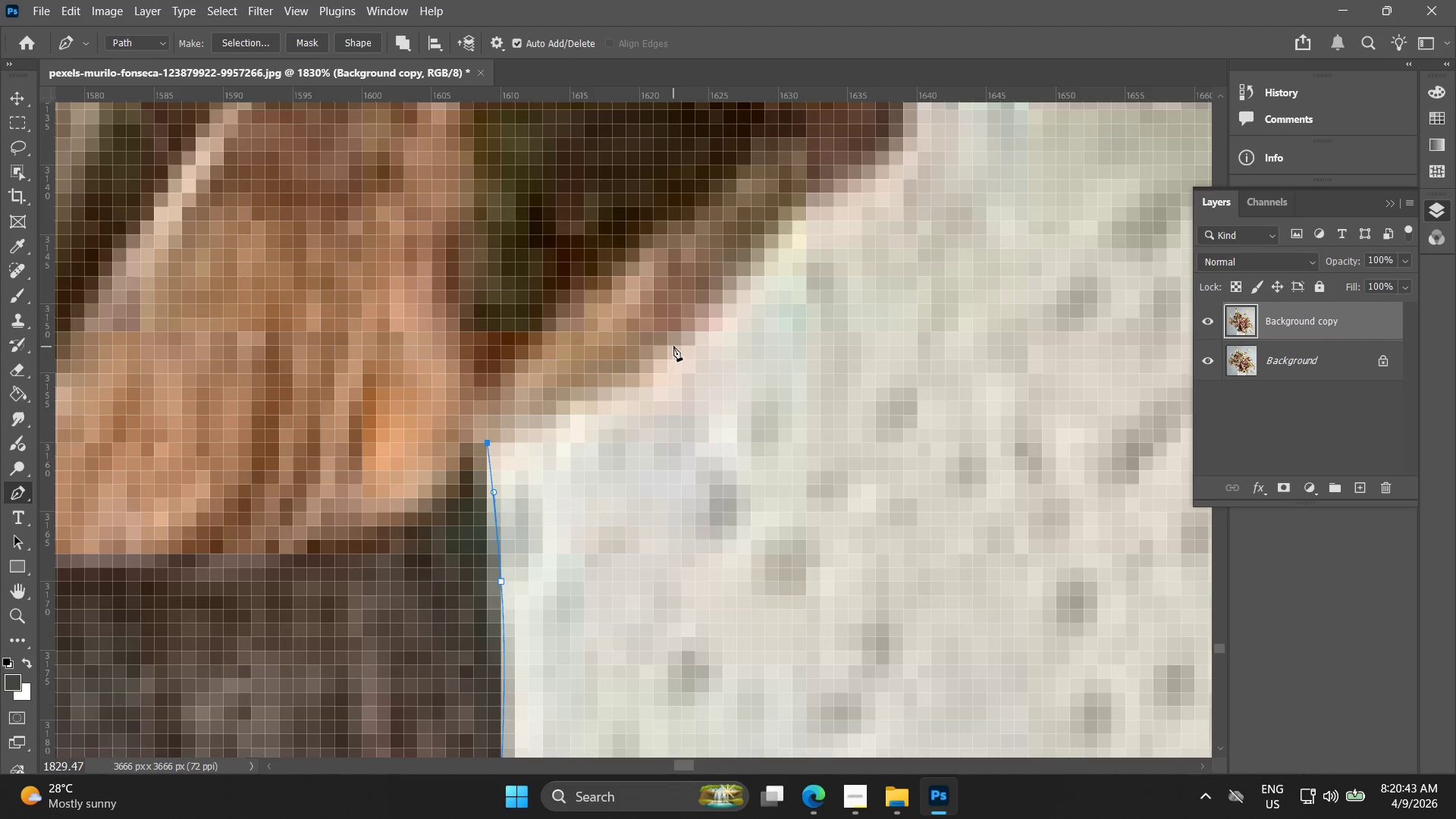 
left_click_drag(start_coordinate=[673, 343], to_coordinate=[742, 269])
 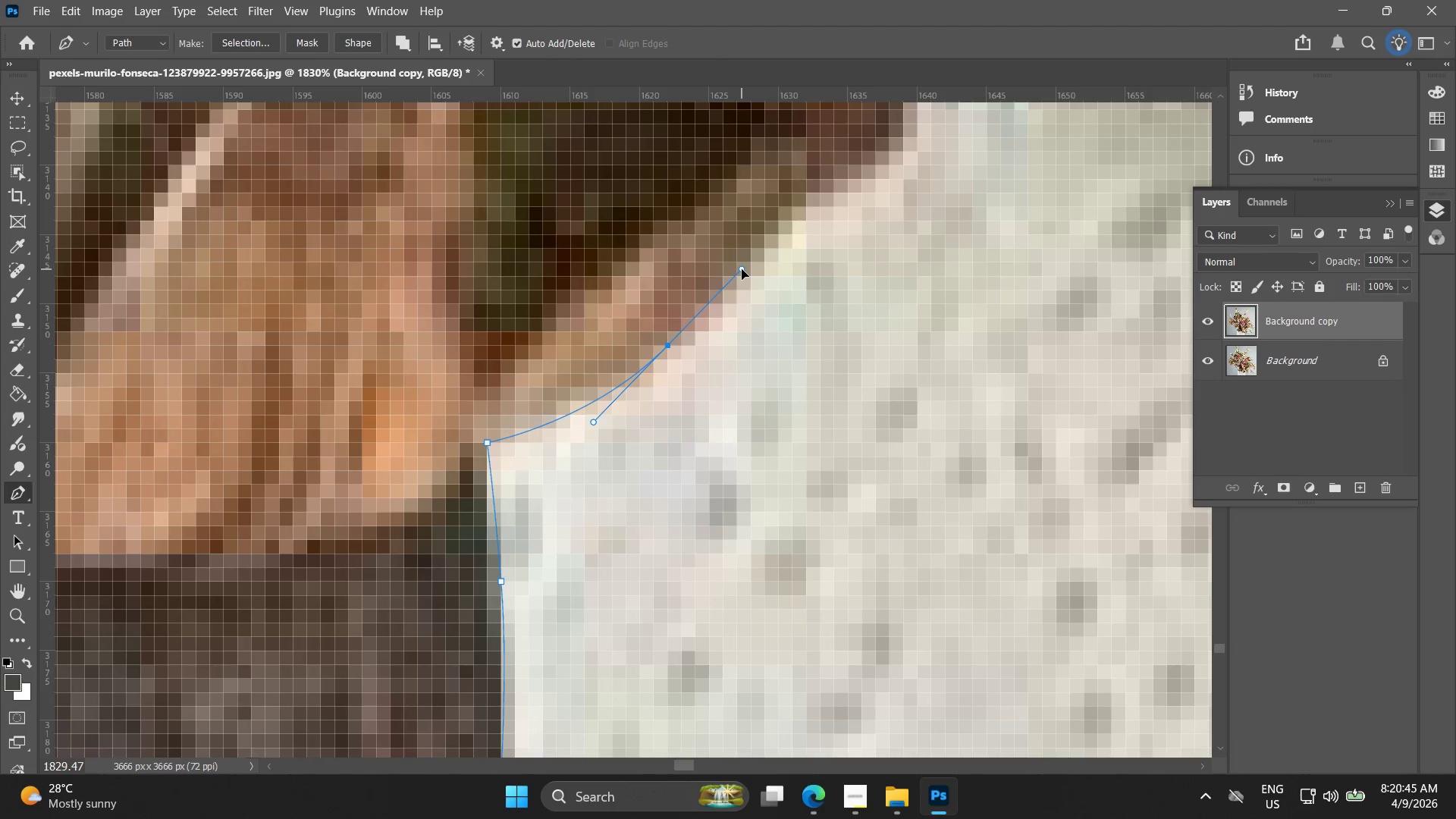 
hold_key(key=Space, duration=0.55)
 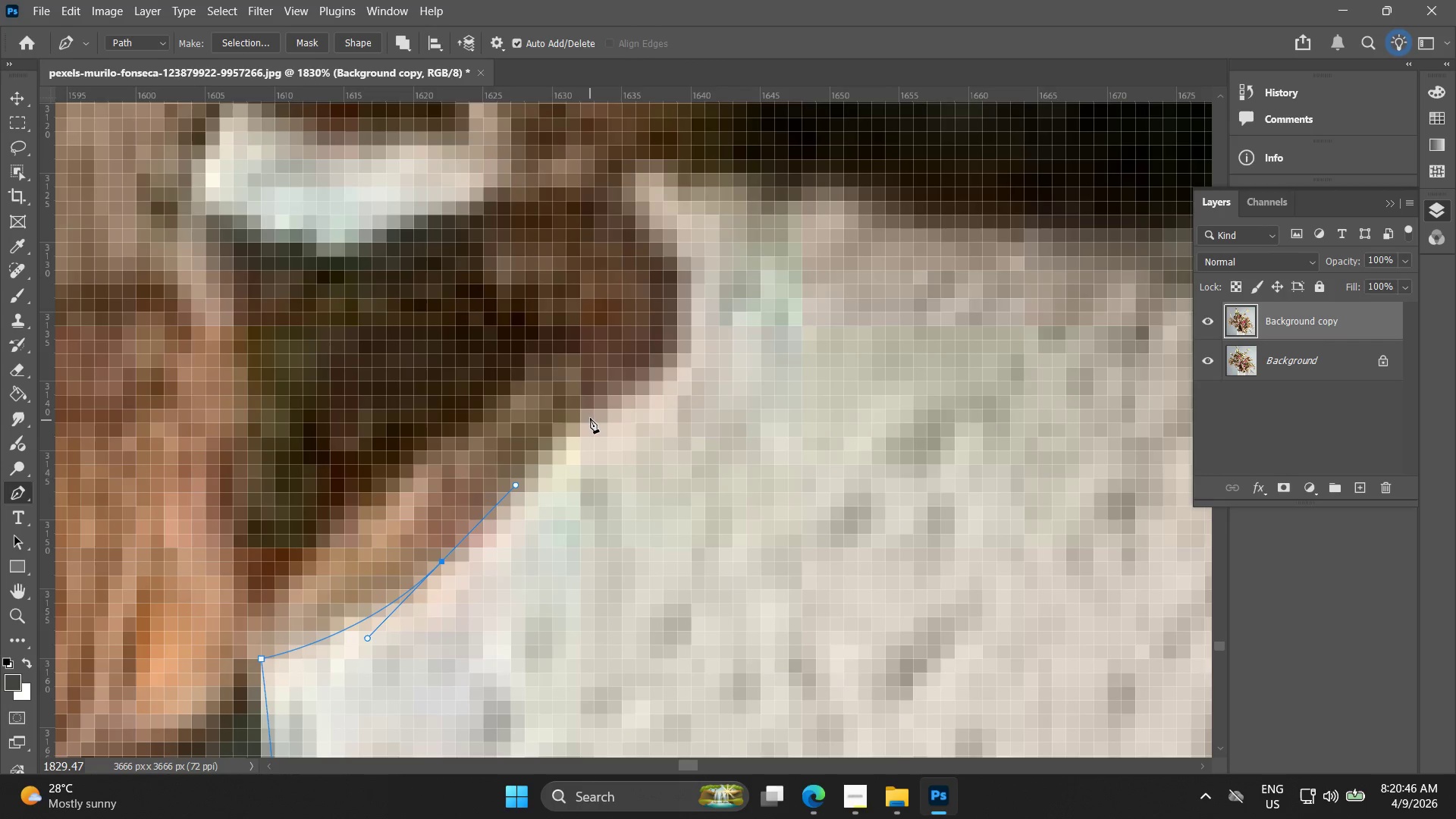 
left_click_drag(start_coordinate=[714, 291], to_coordinate=[488, 507])
 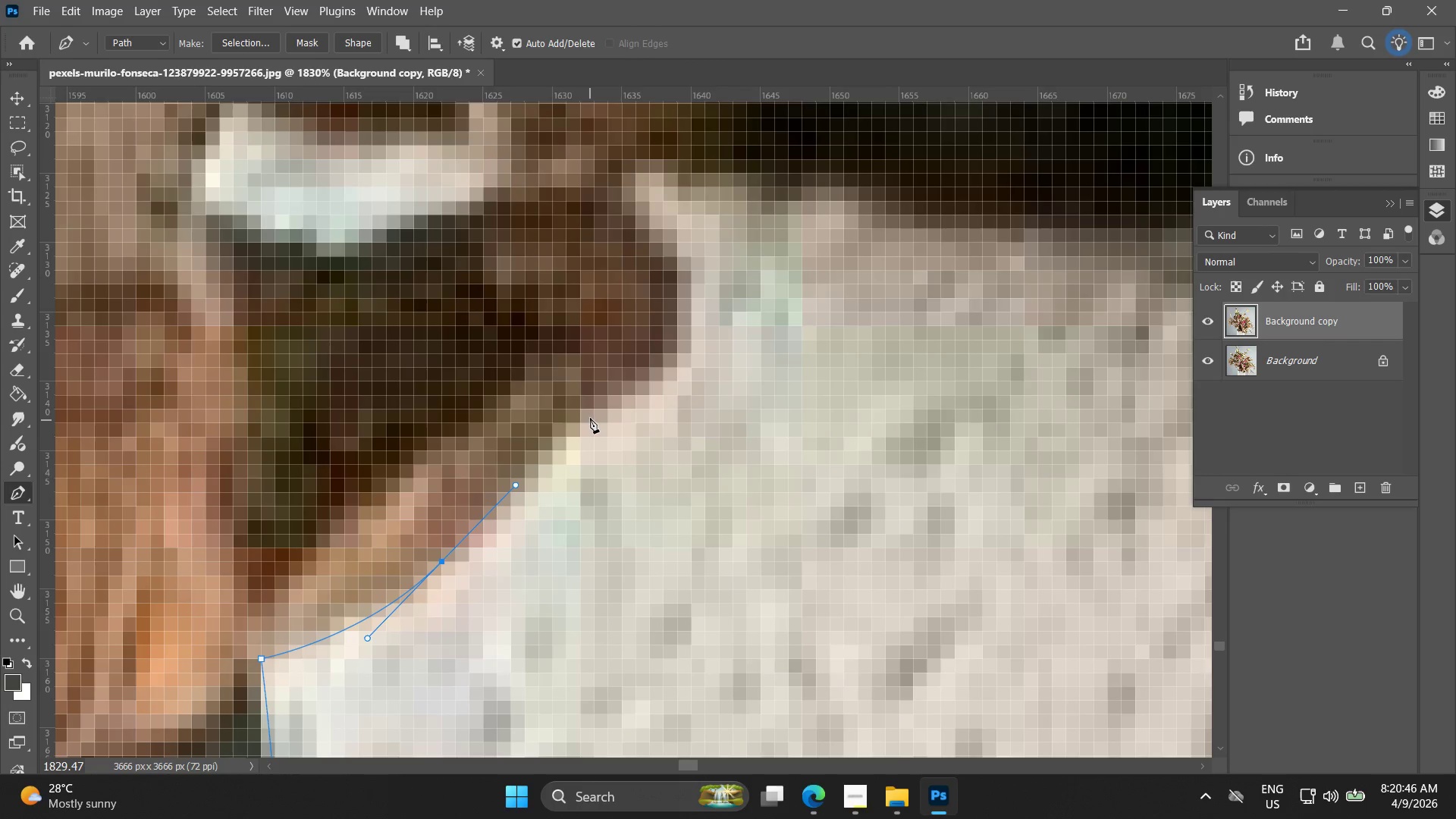 
left_click_drag(start_coordinate=[601, 409], to_coordinate=[663, 375])
 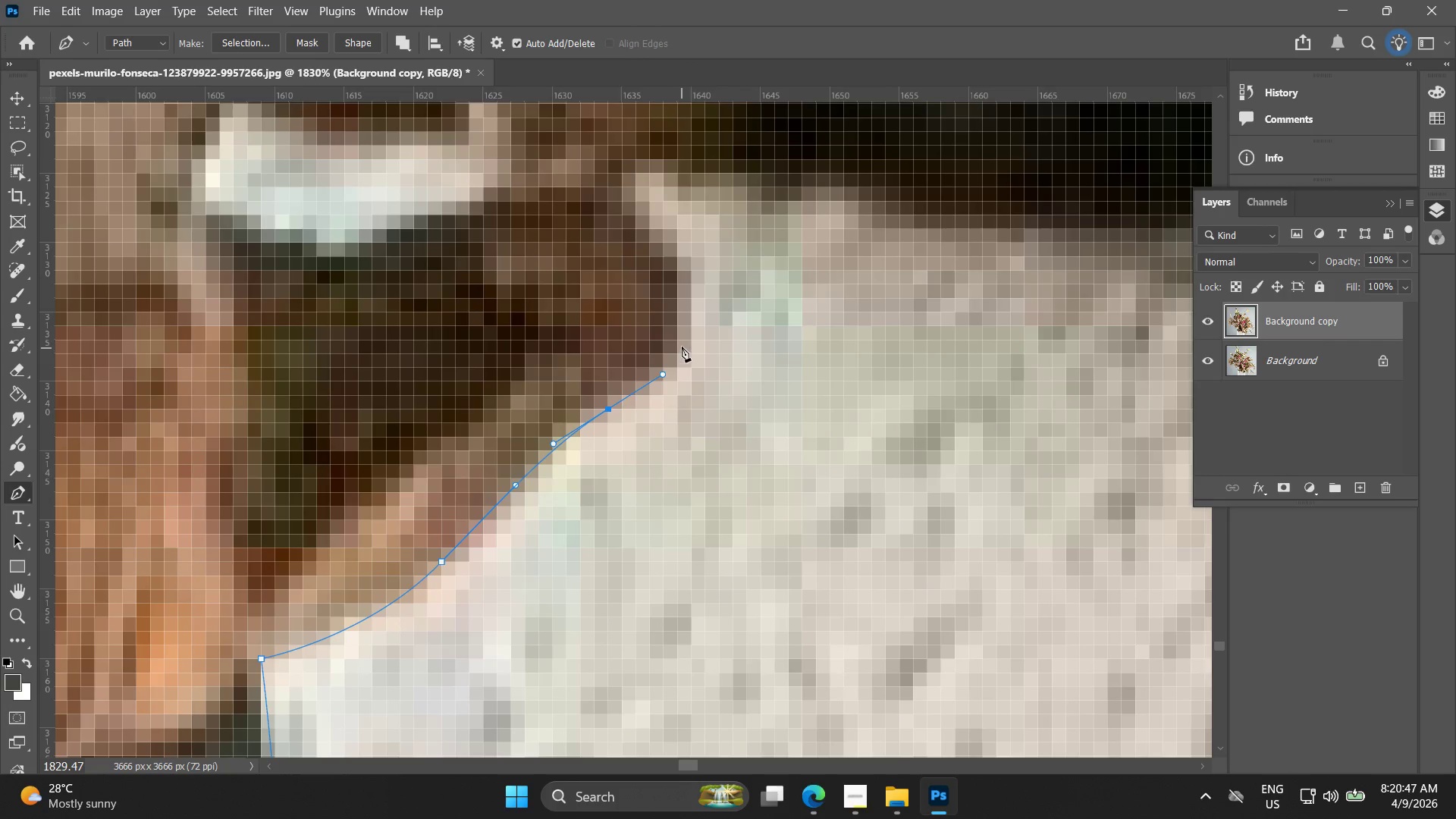 
left_click_drag(start_coordinate=[684, 337], to_coordinate=[688, 312])
 